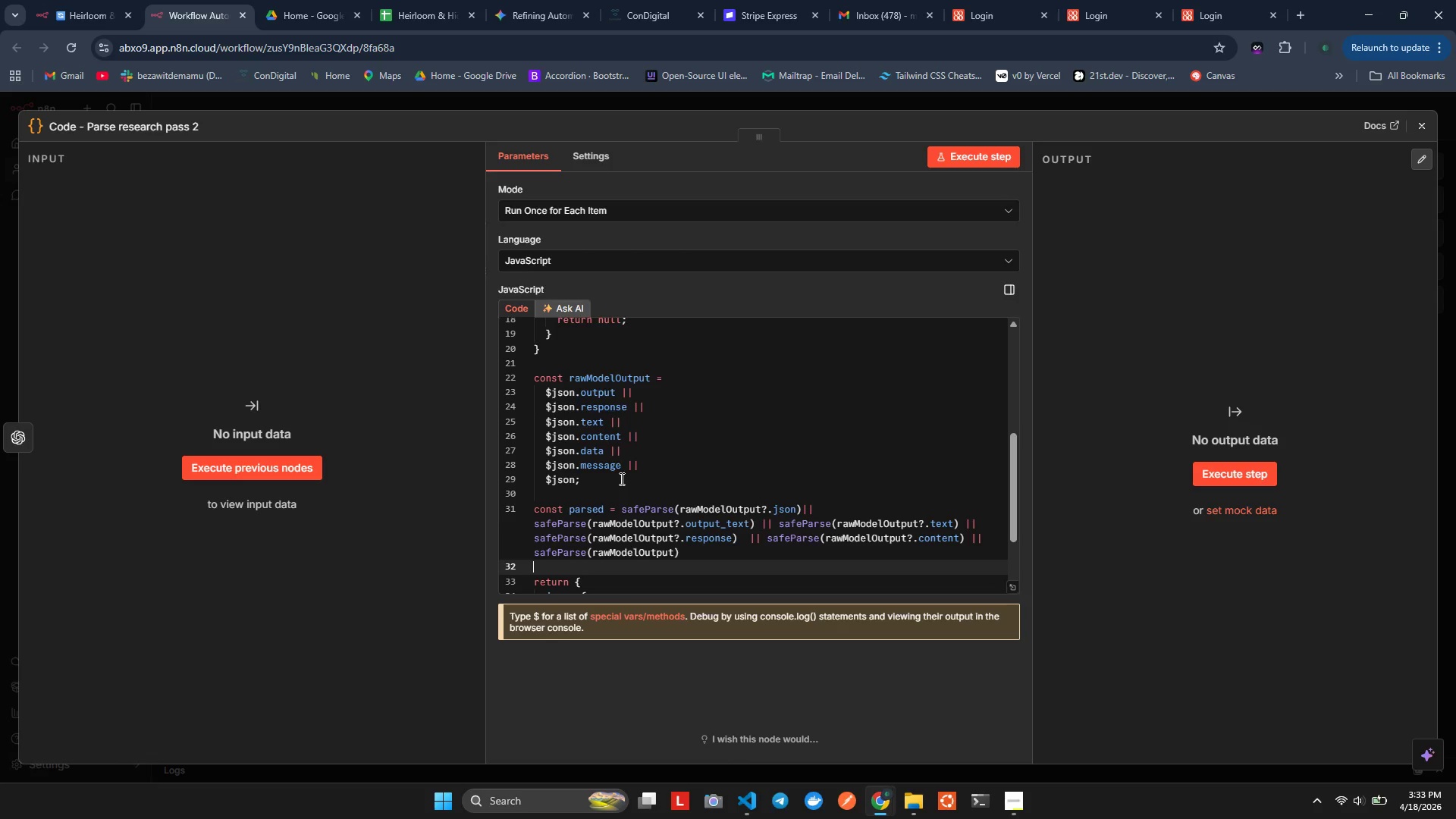 
key(ArrowDown)
 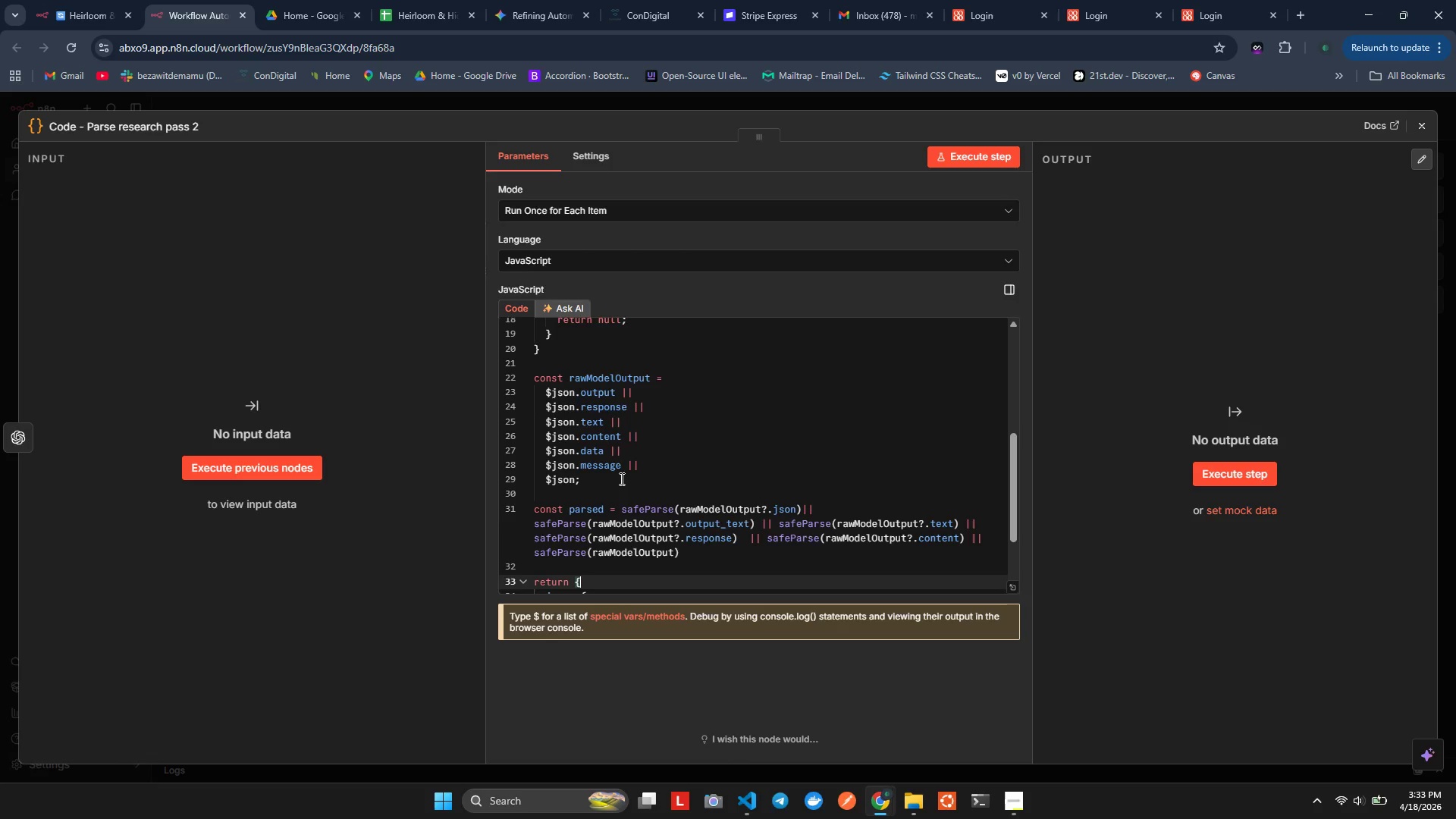 
key(ArrowDown)
 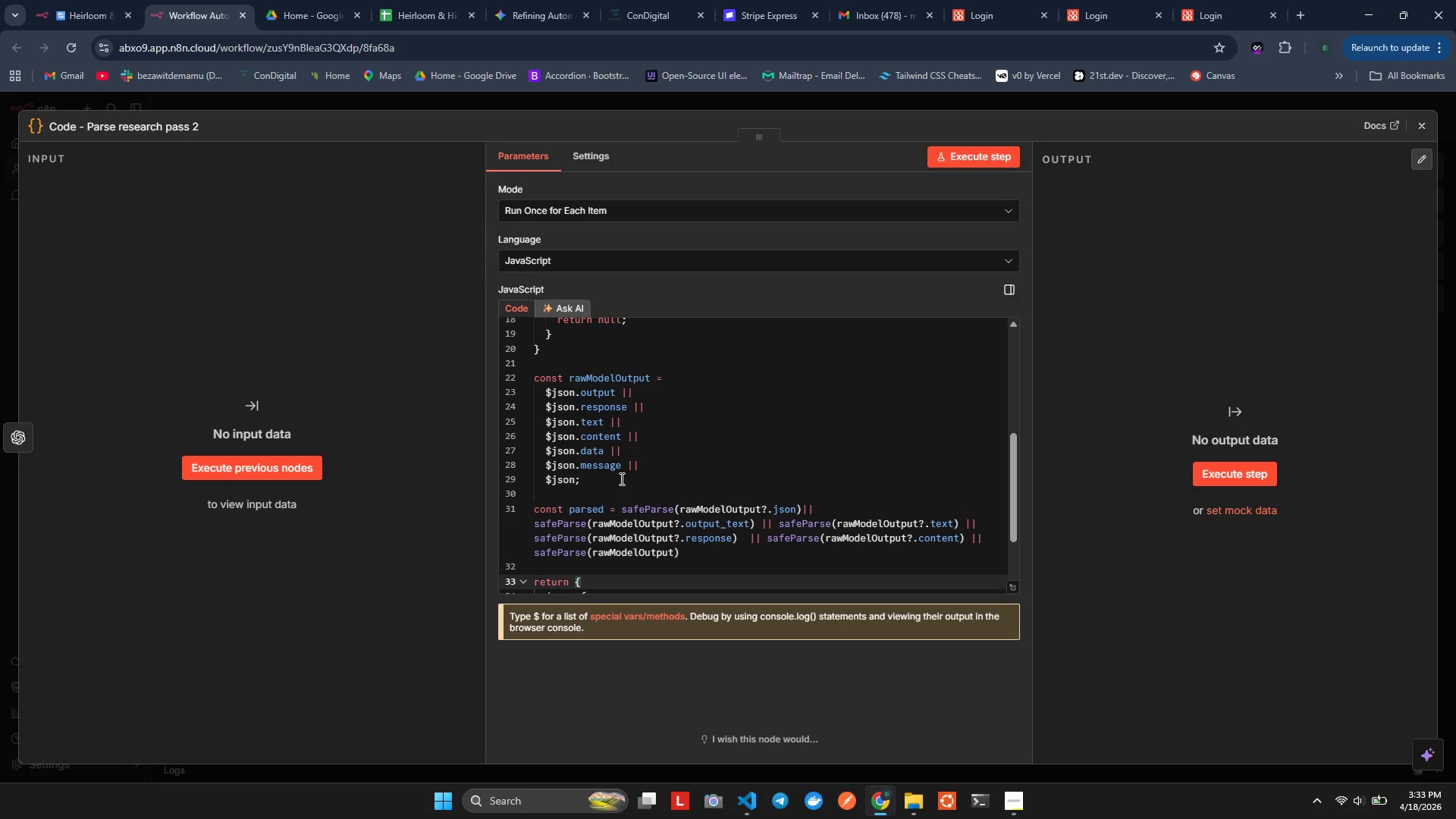 
key(Alt+AltLeft)
 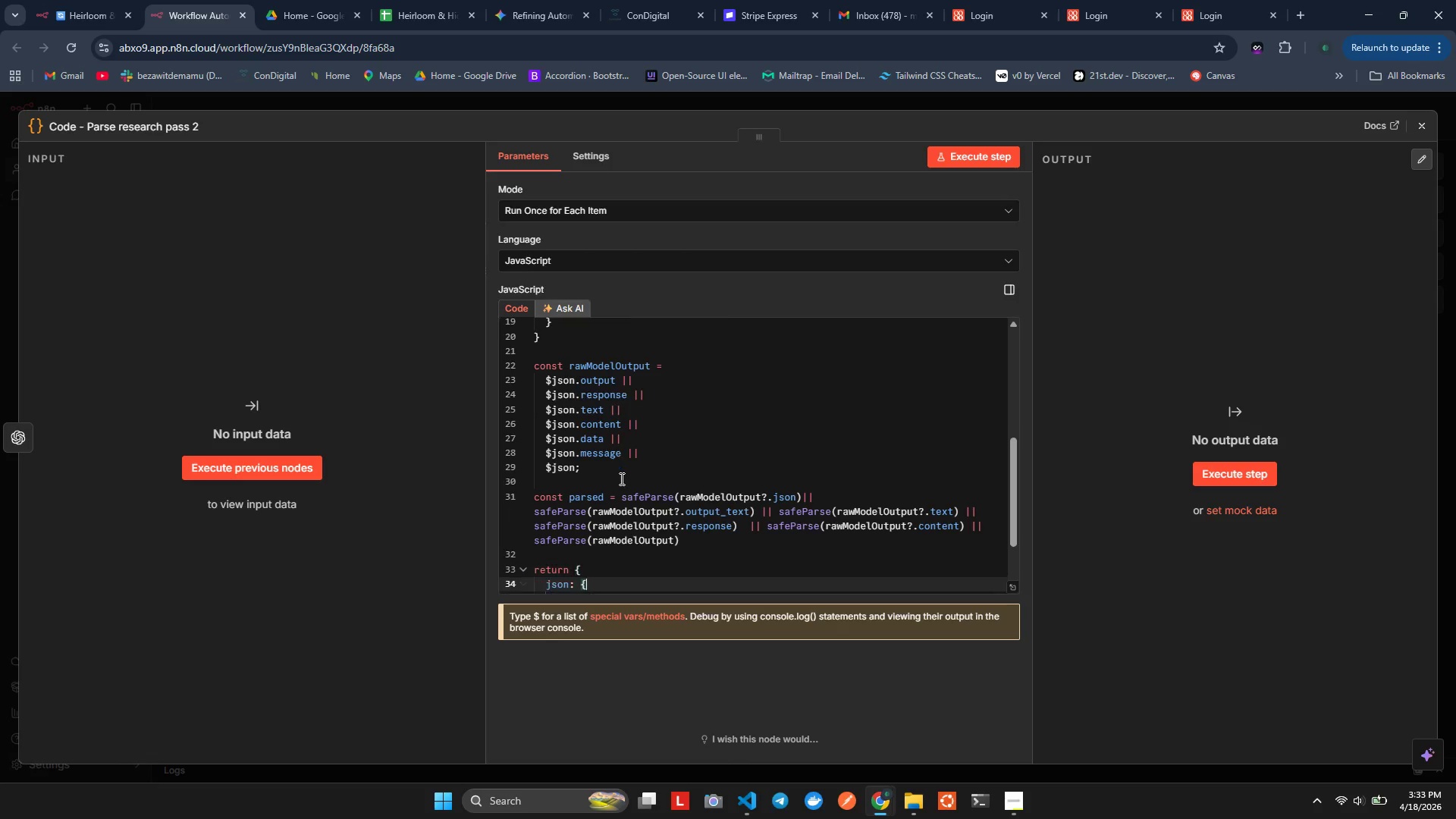 
key(Alt+Shift+ShiftLeft)
 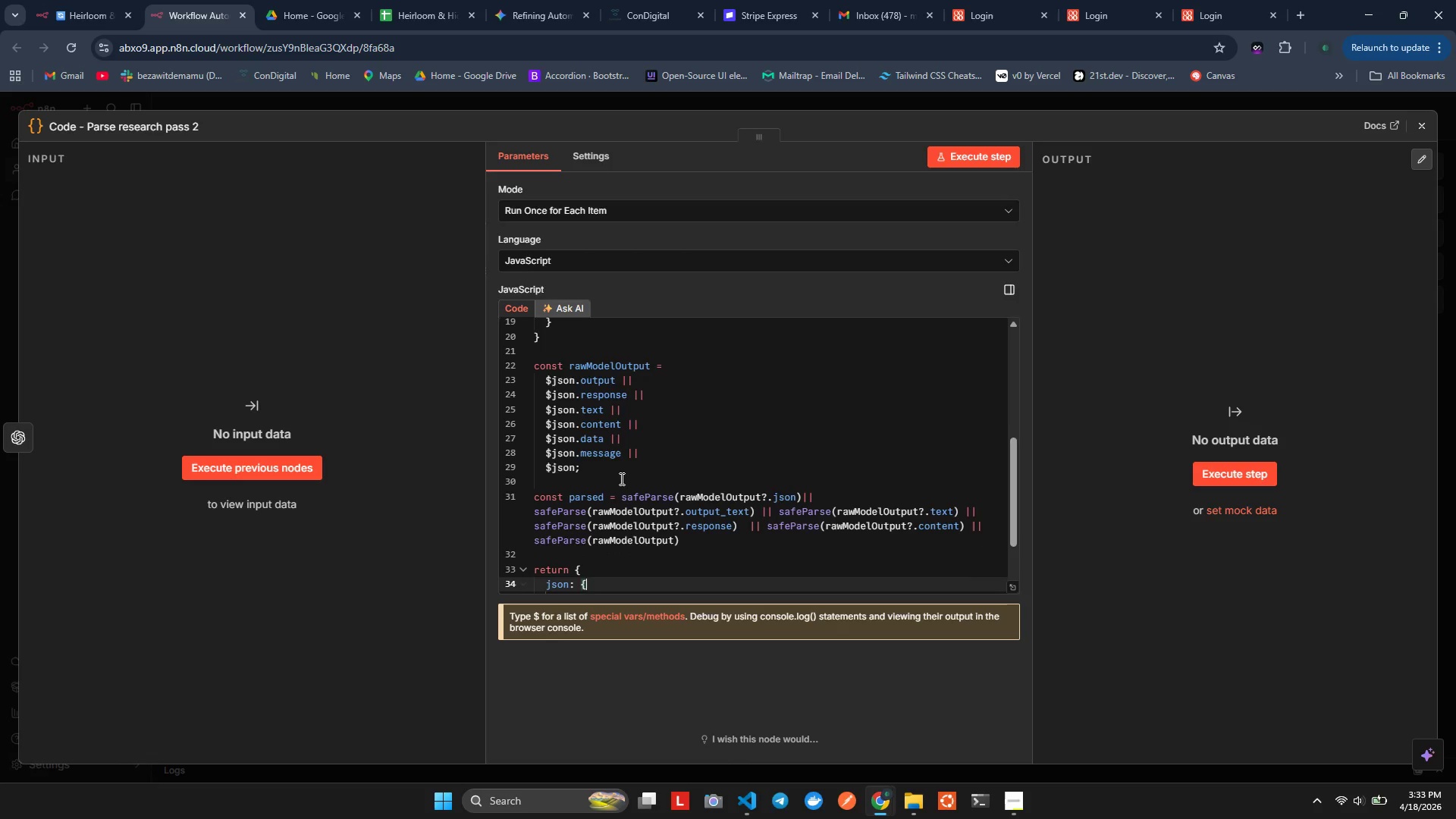 
key(Alt+Shift+F)
 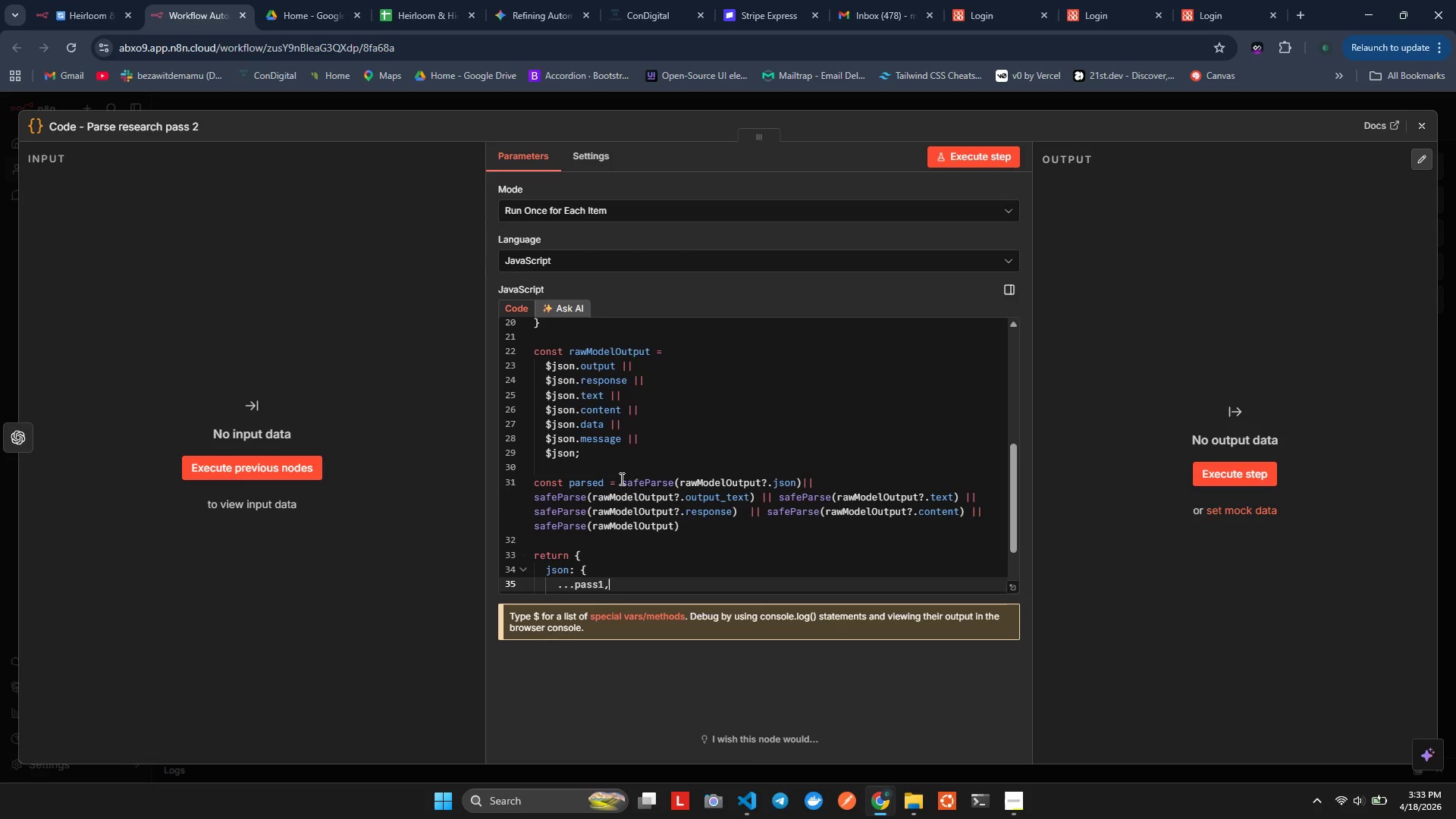 
key(ArrowDown)
 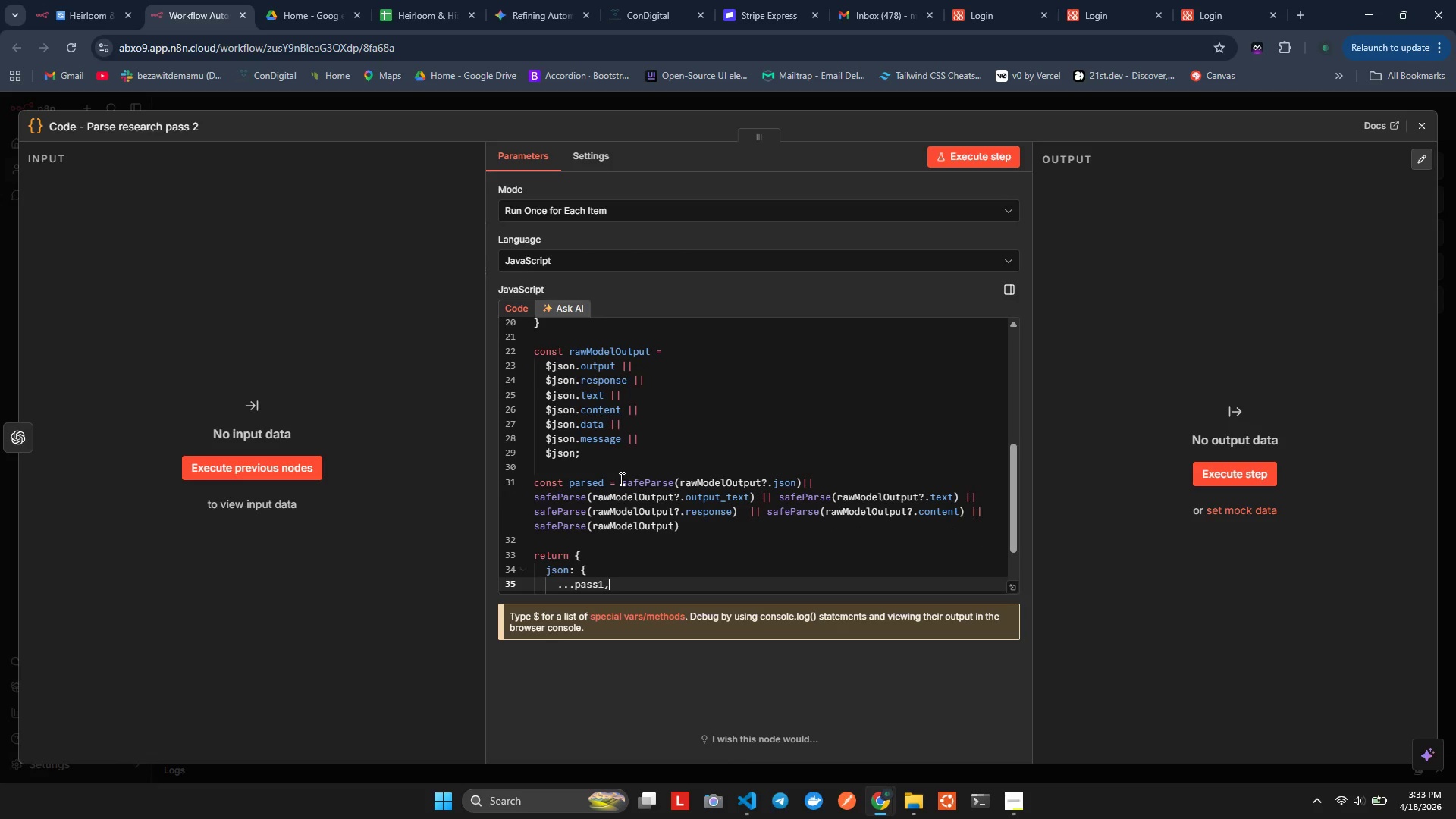 
key(ArrowDown)
 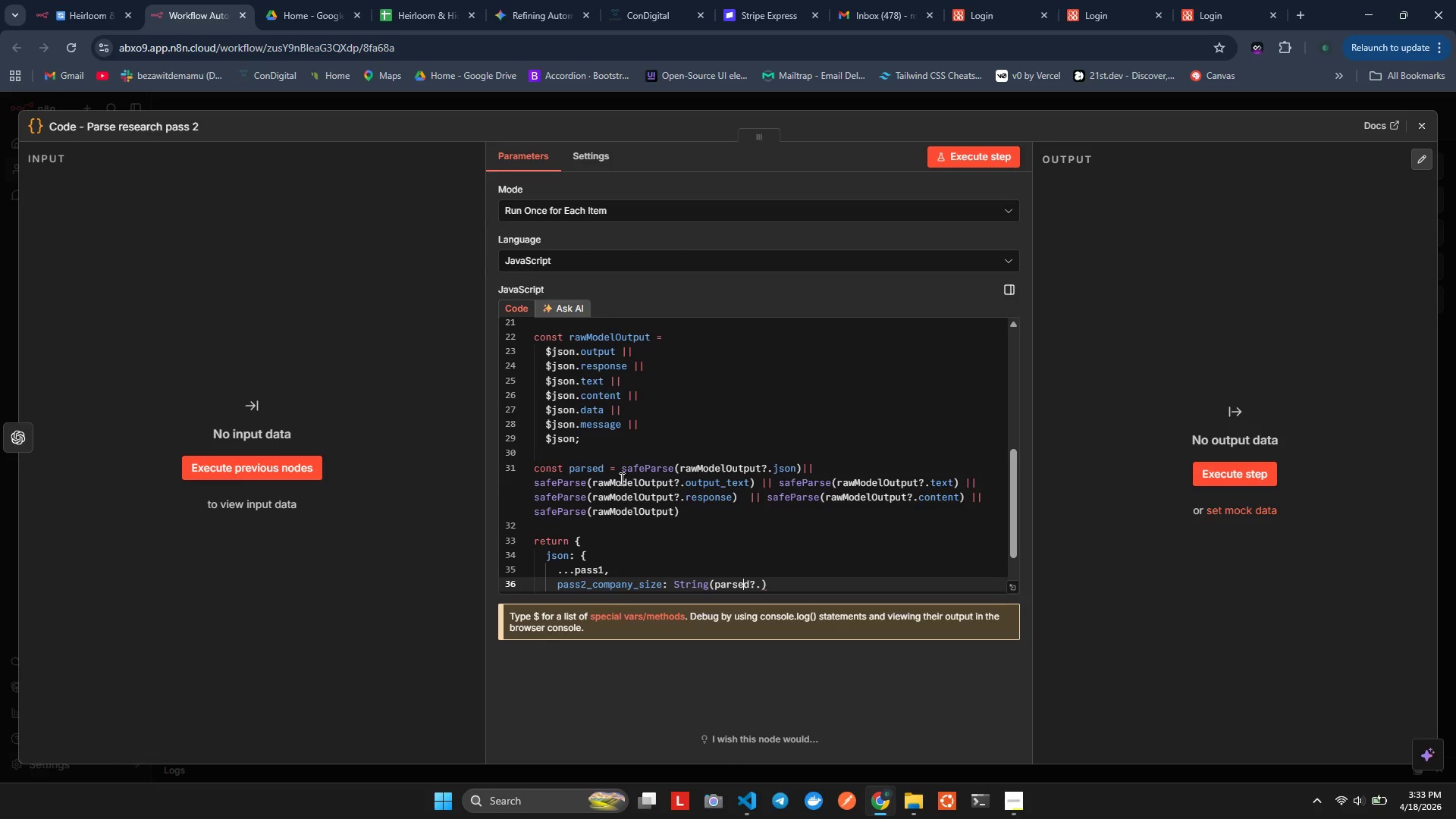 
key(ArrowDown)
 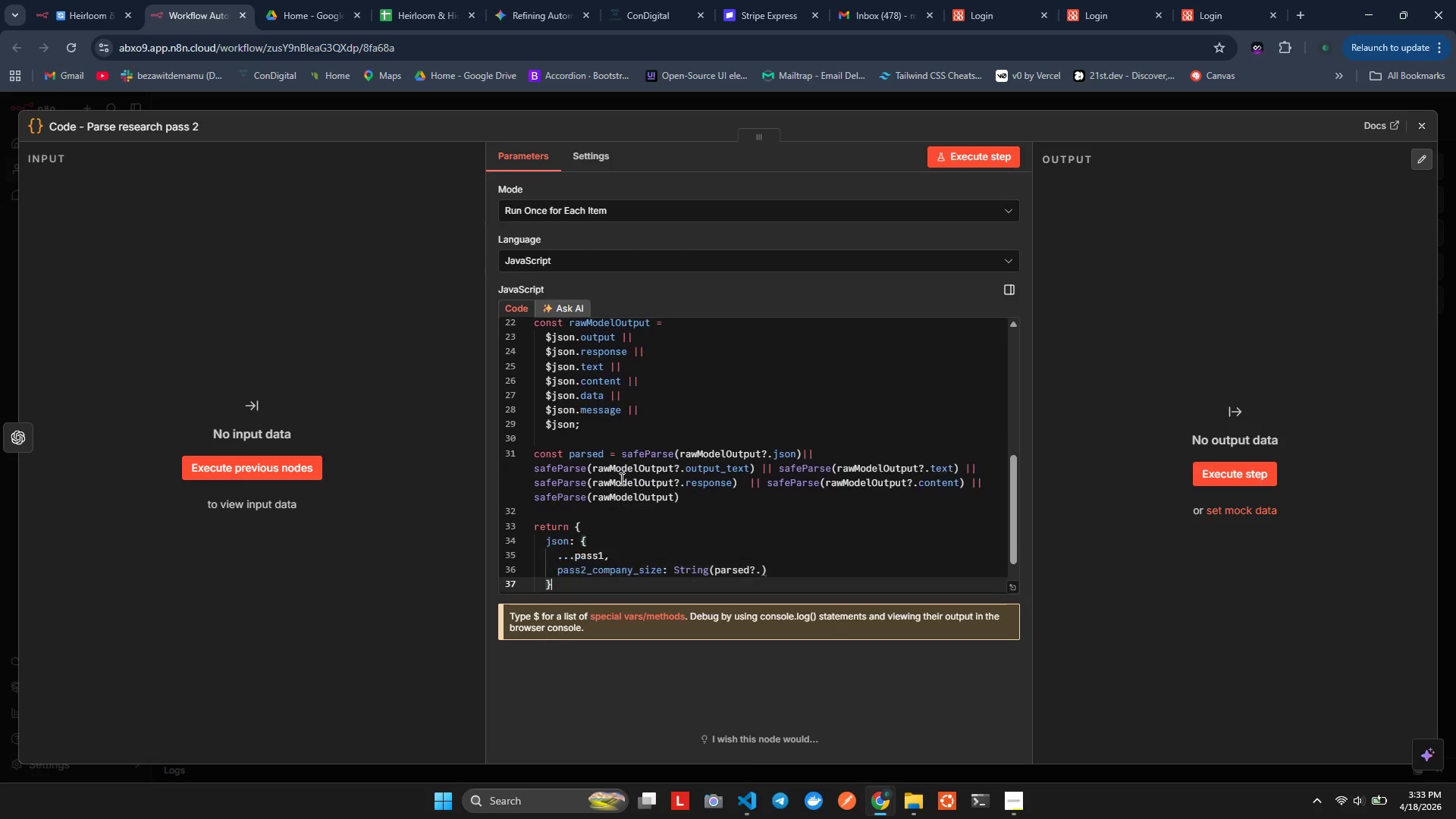 
key(ArrowDown)
 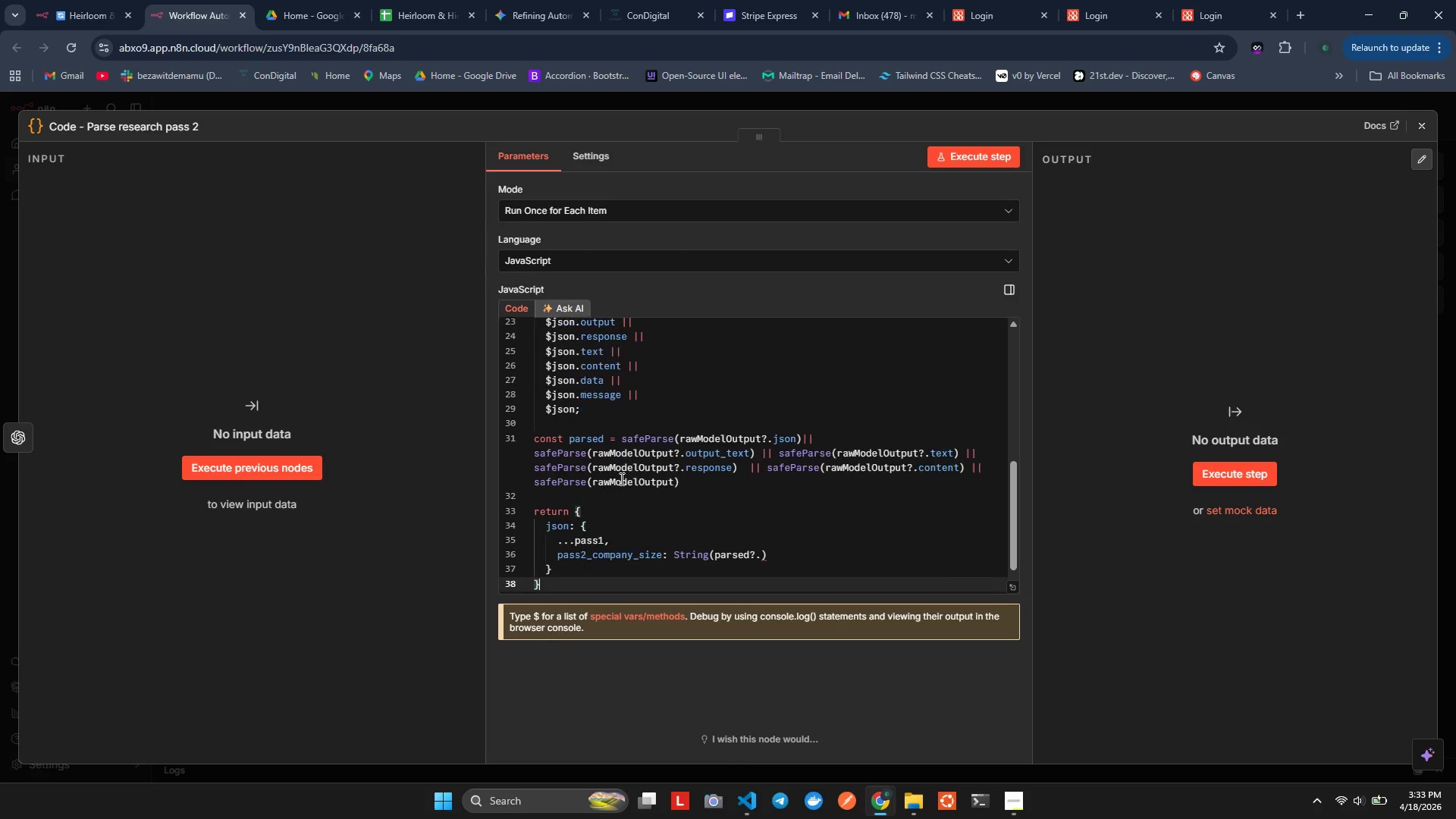 
key(ArrowDown)
 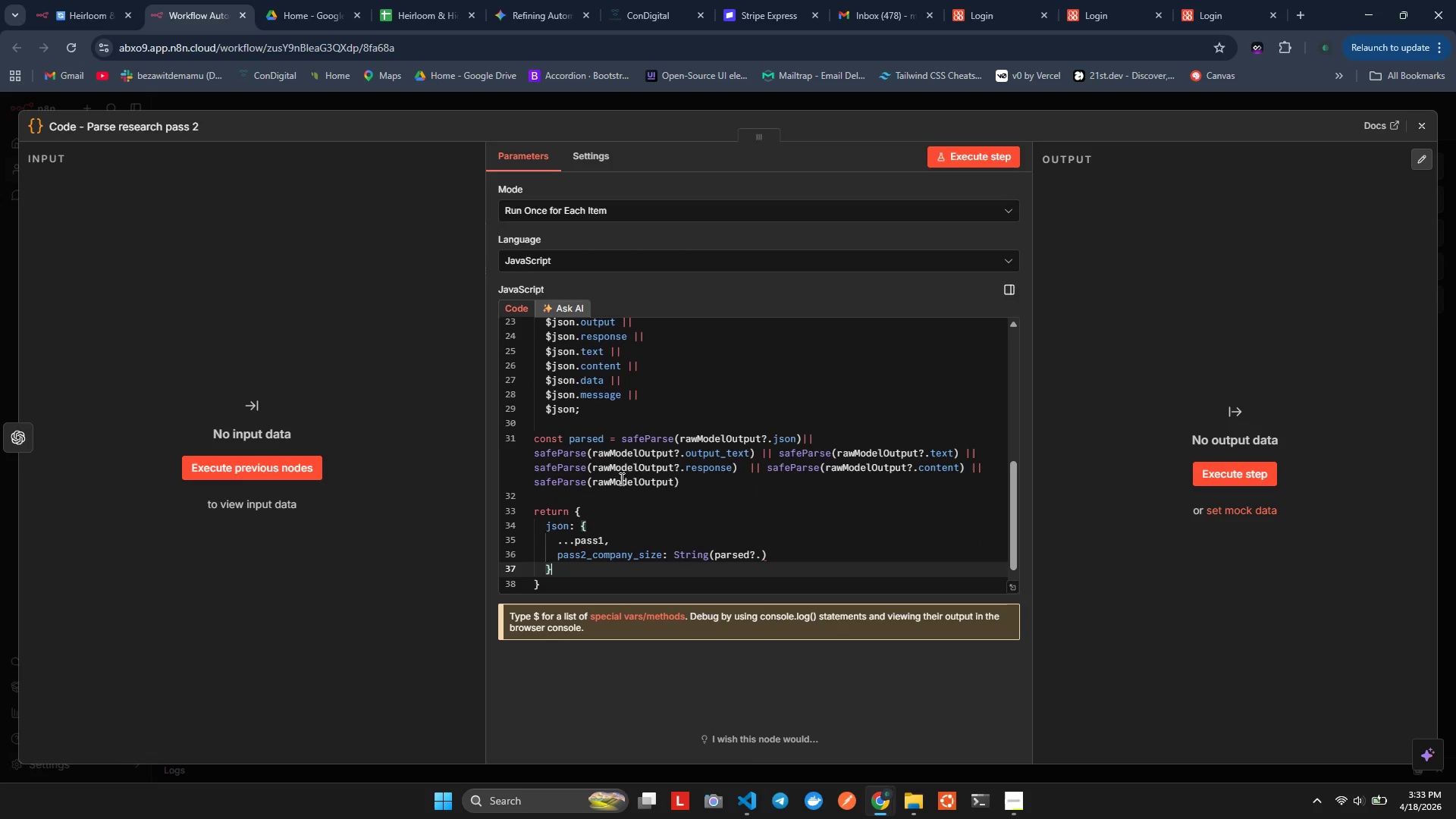 
key(ArrowUp)
 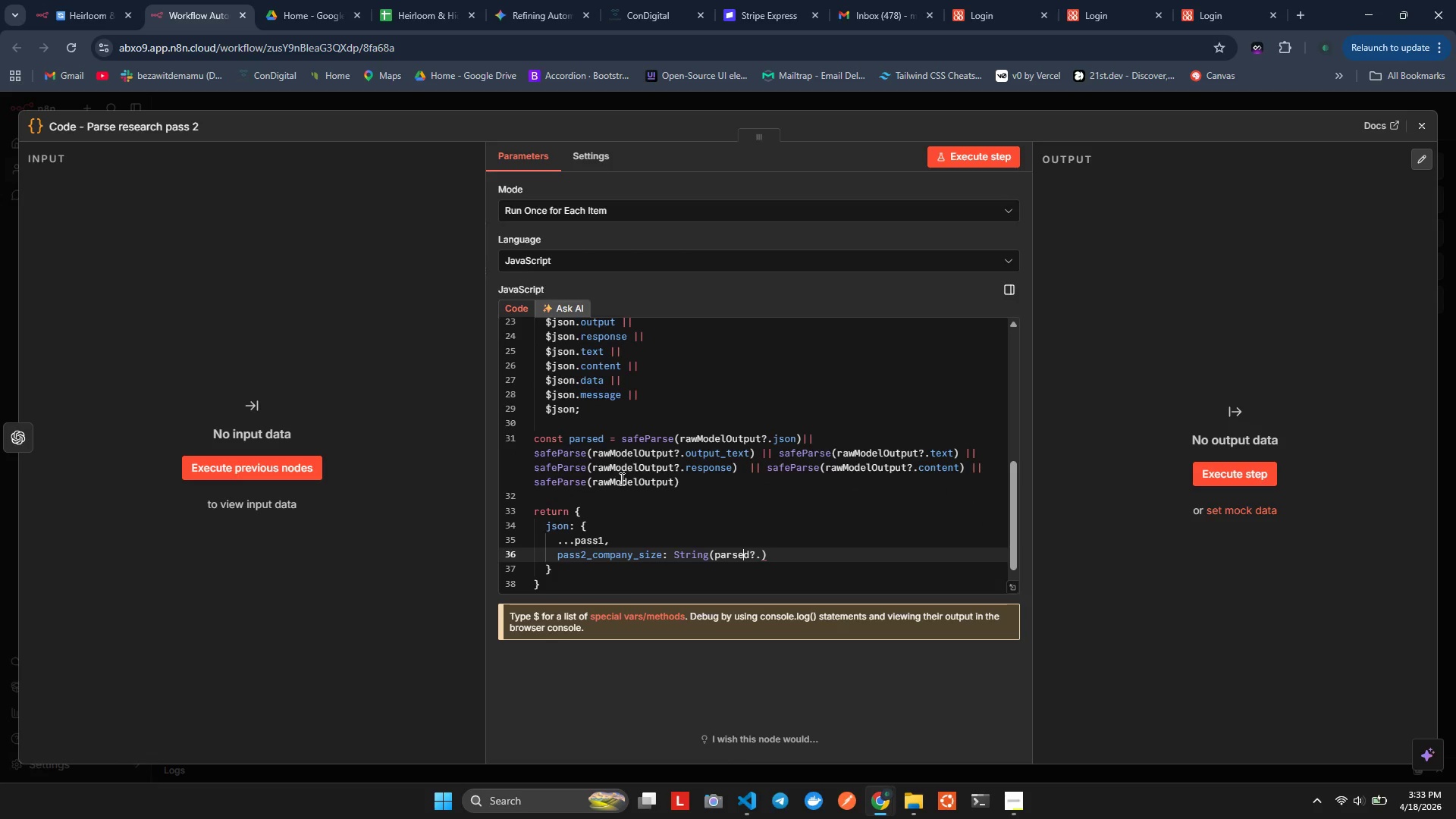 
key(ArrowUp)
 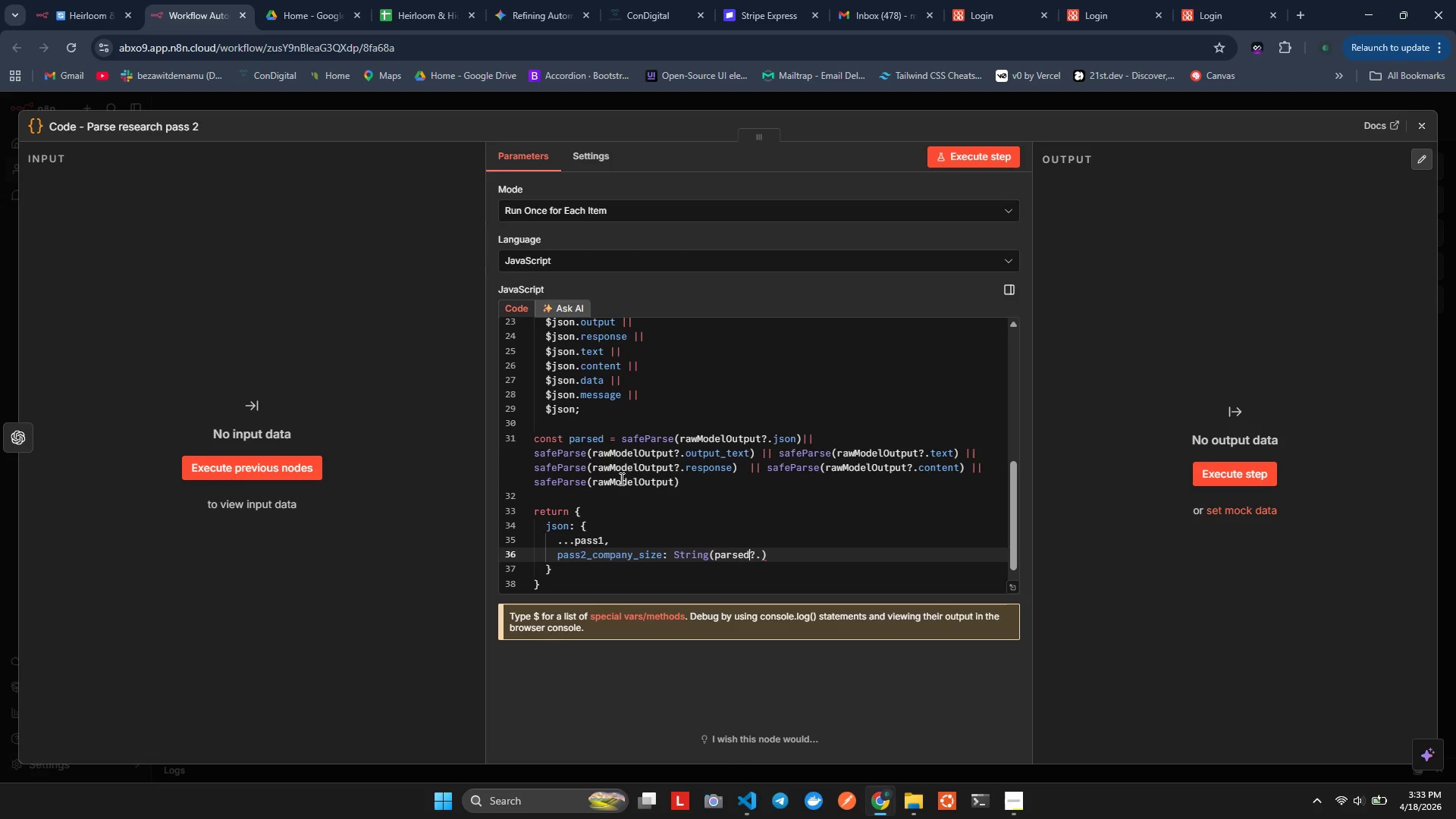 
key(ArrowRight)
 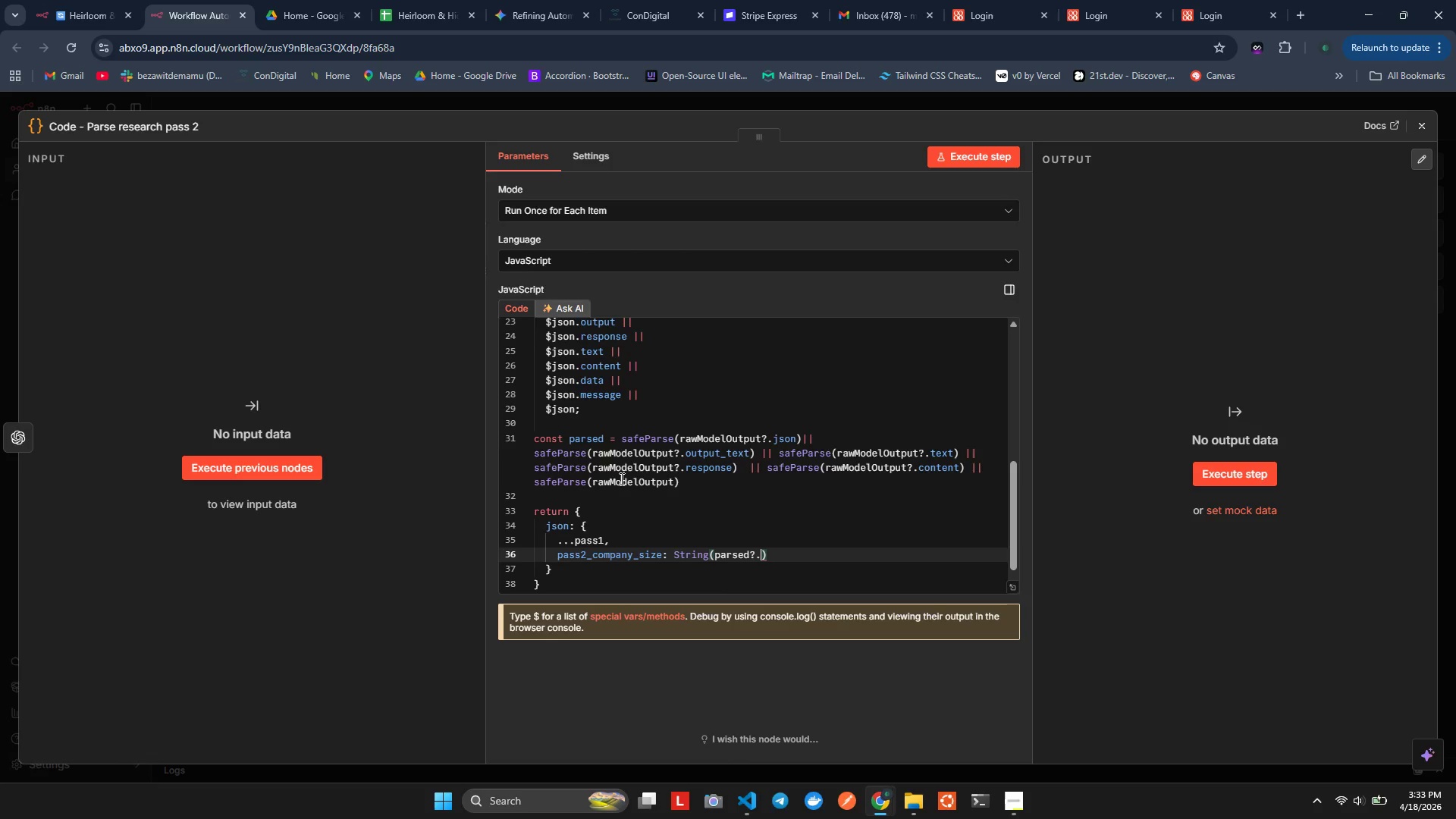 
key(ArrowRight)
 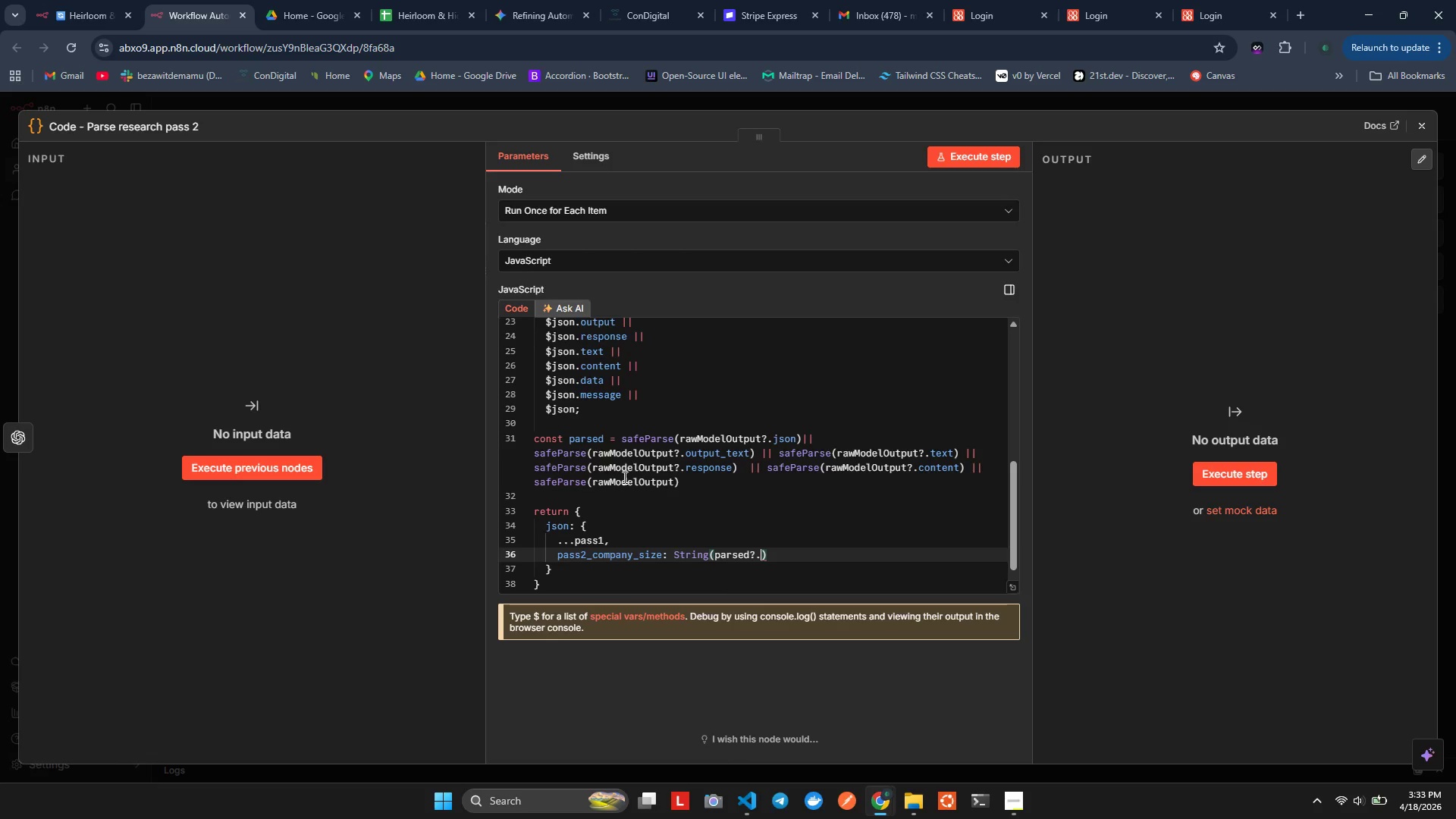 
wait(11.17)
 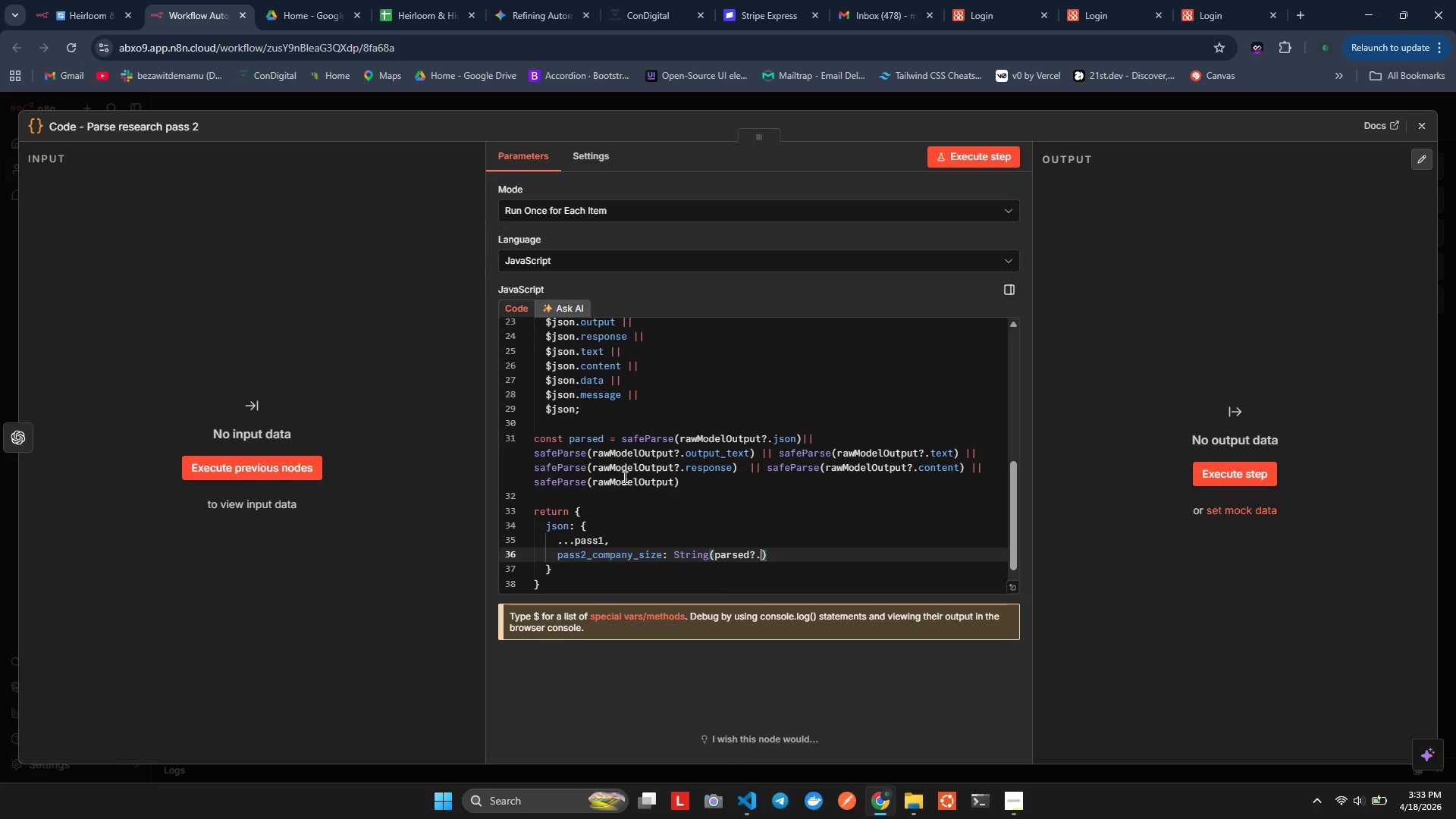 
type(cmany_size || "UnknwnFs)
key(Backspace)
 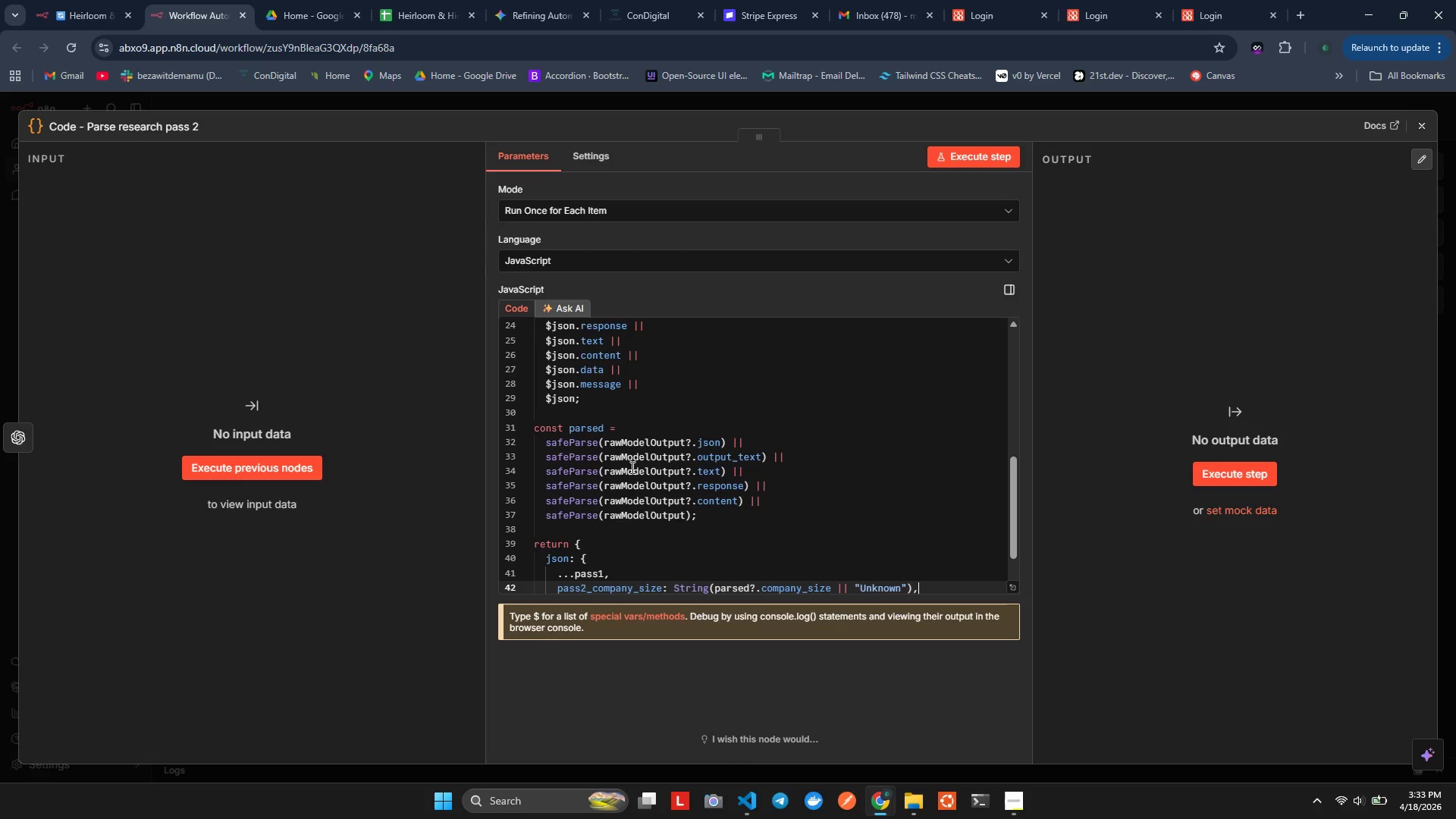 
hold_key(key=O, duration=0.36)
 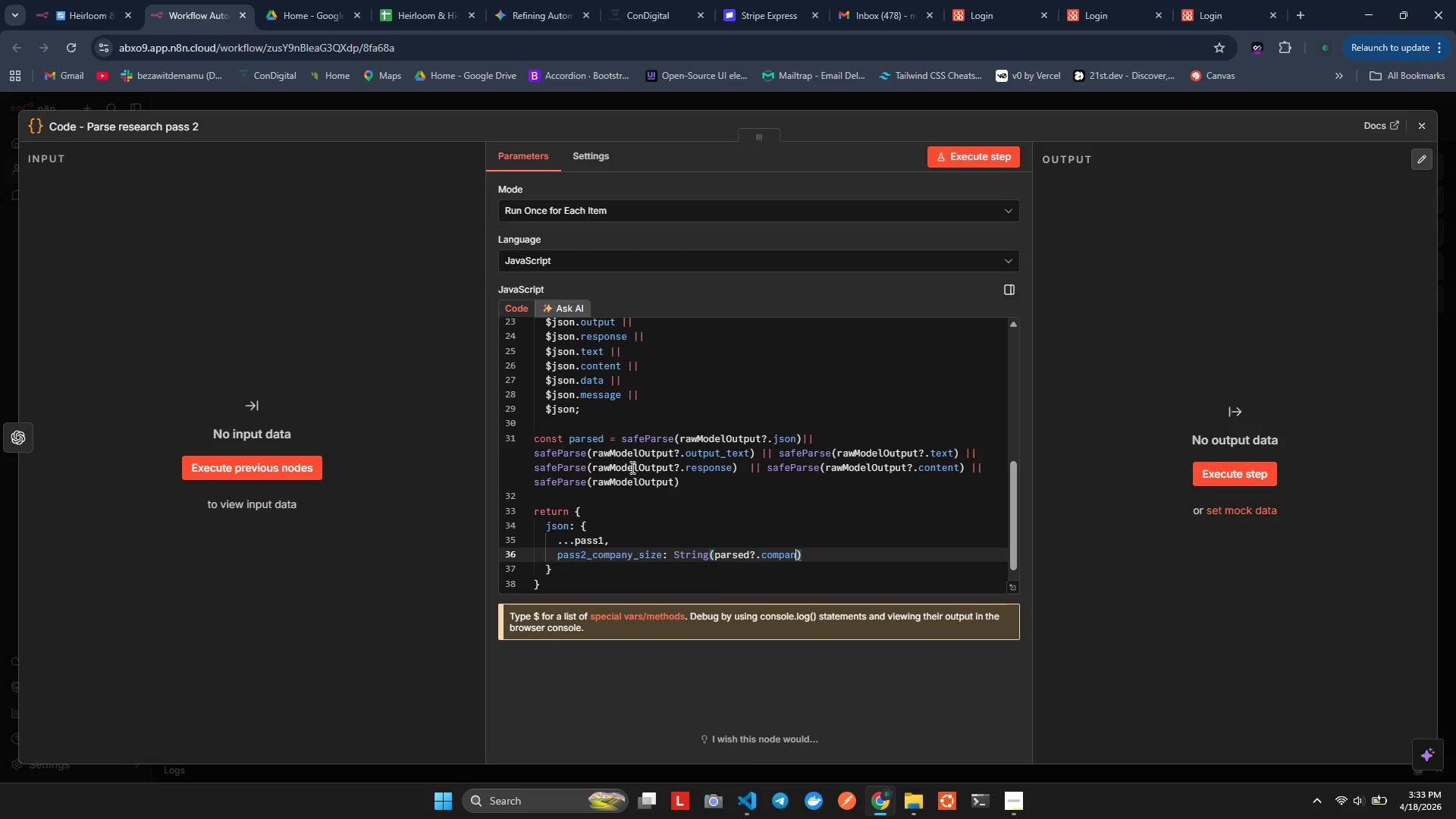 
hold_key(key=P, duration=0.39)
 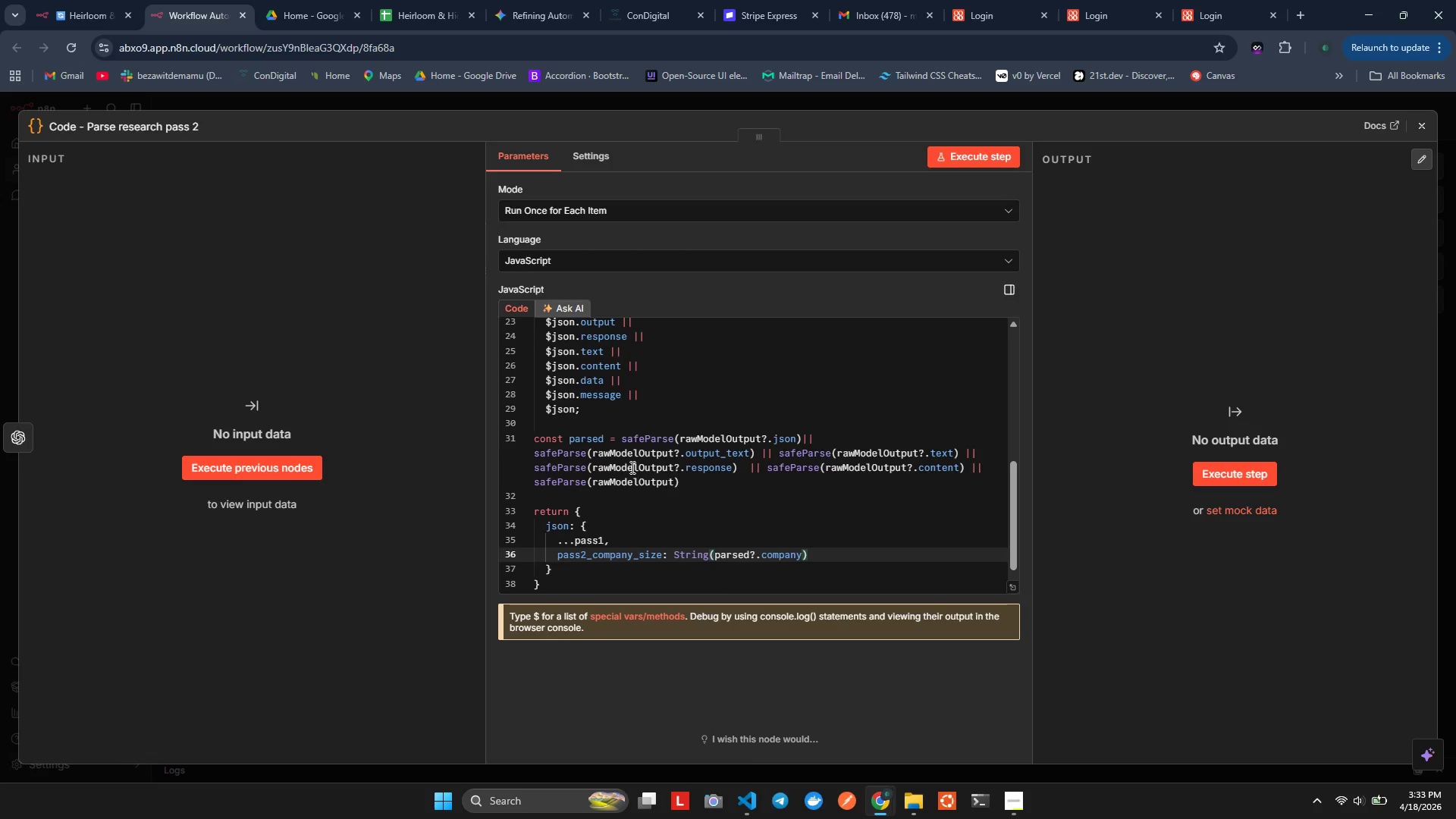 
hold_key(key=O, duration=0.33)
 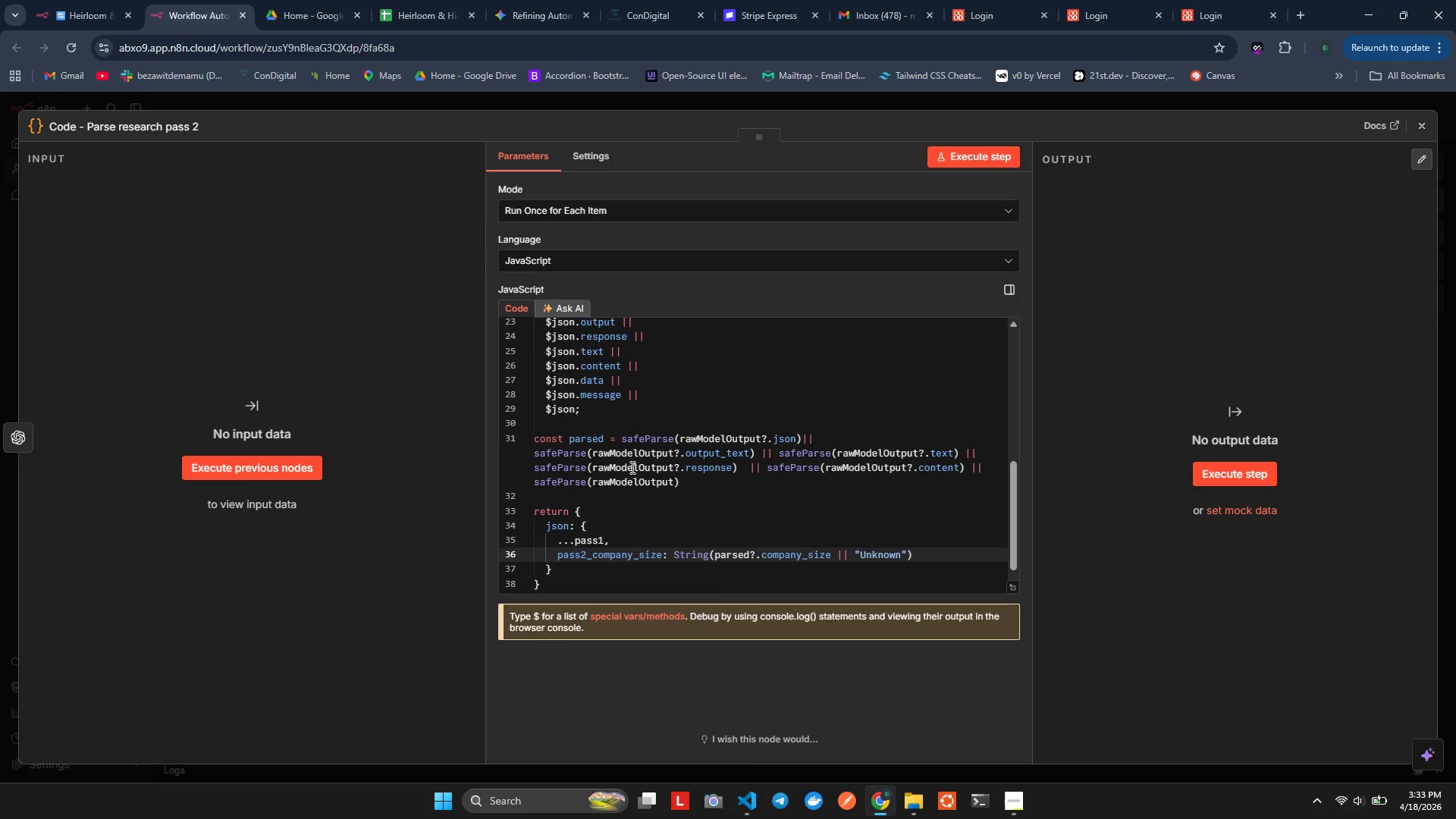 
hold_key(key=AltLeft, duration=0.39)
 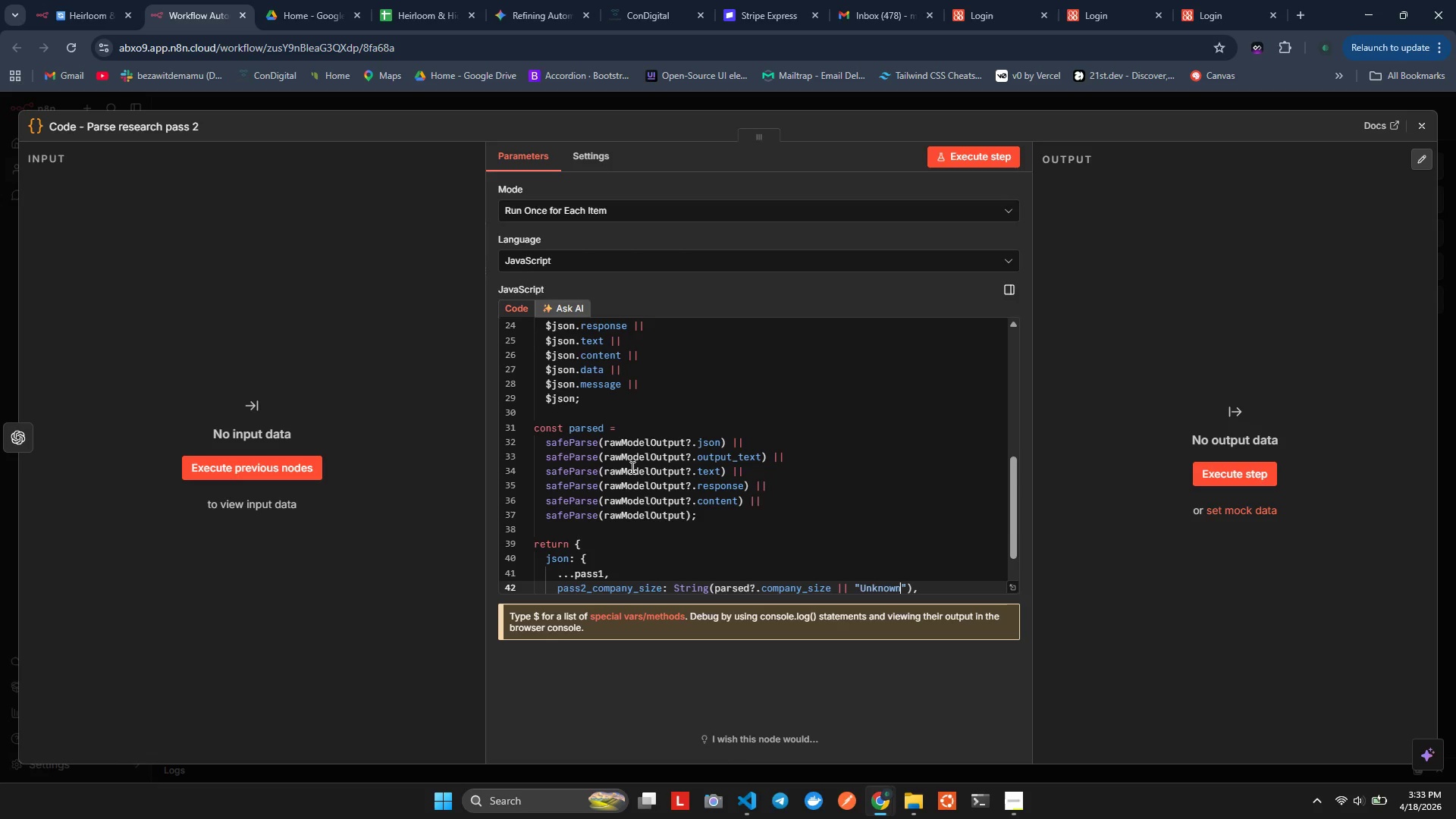 
key(ArrowRight)
 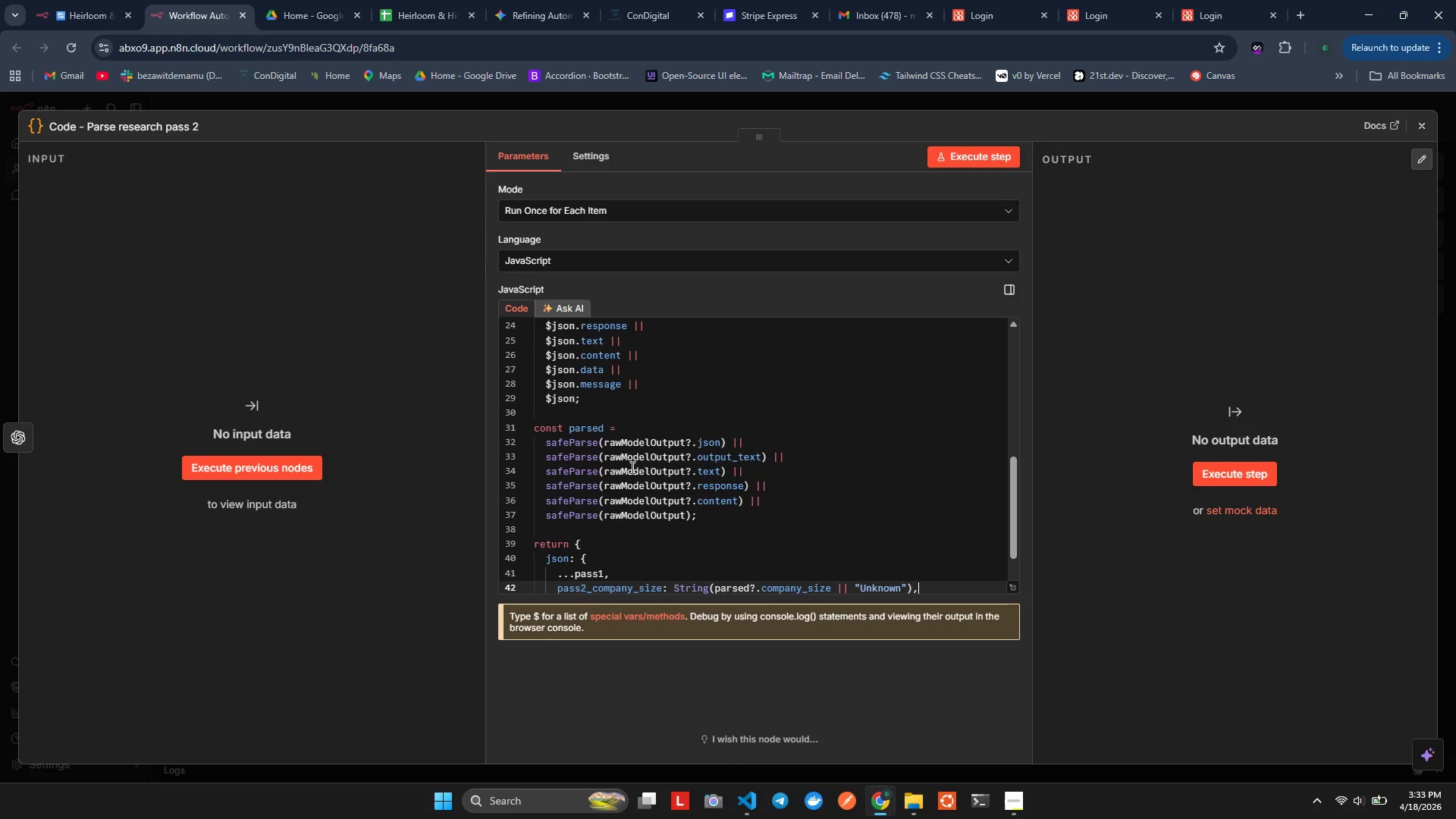 
key(ArrowRight)
 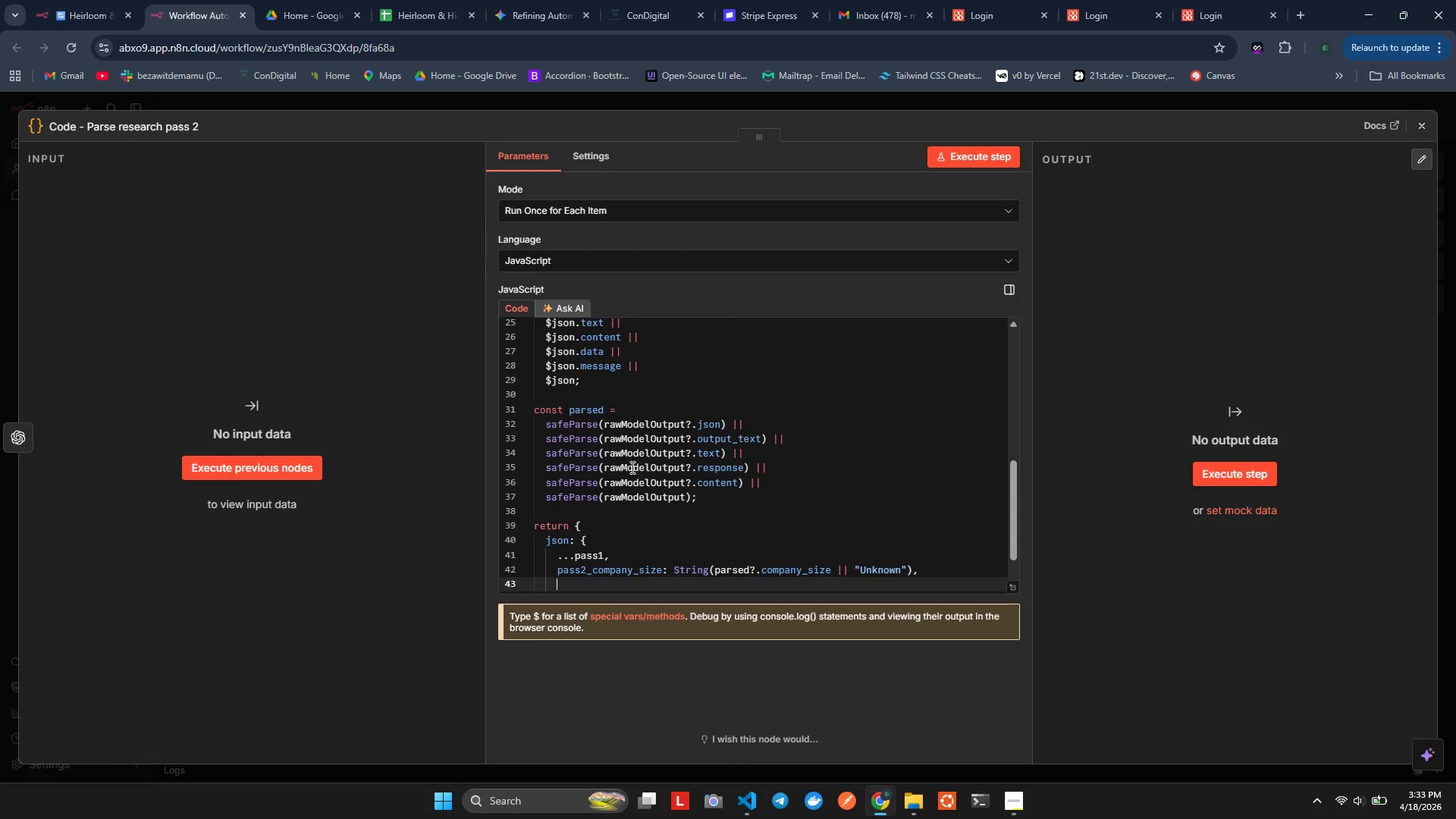 
key(ArrowRight)
 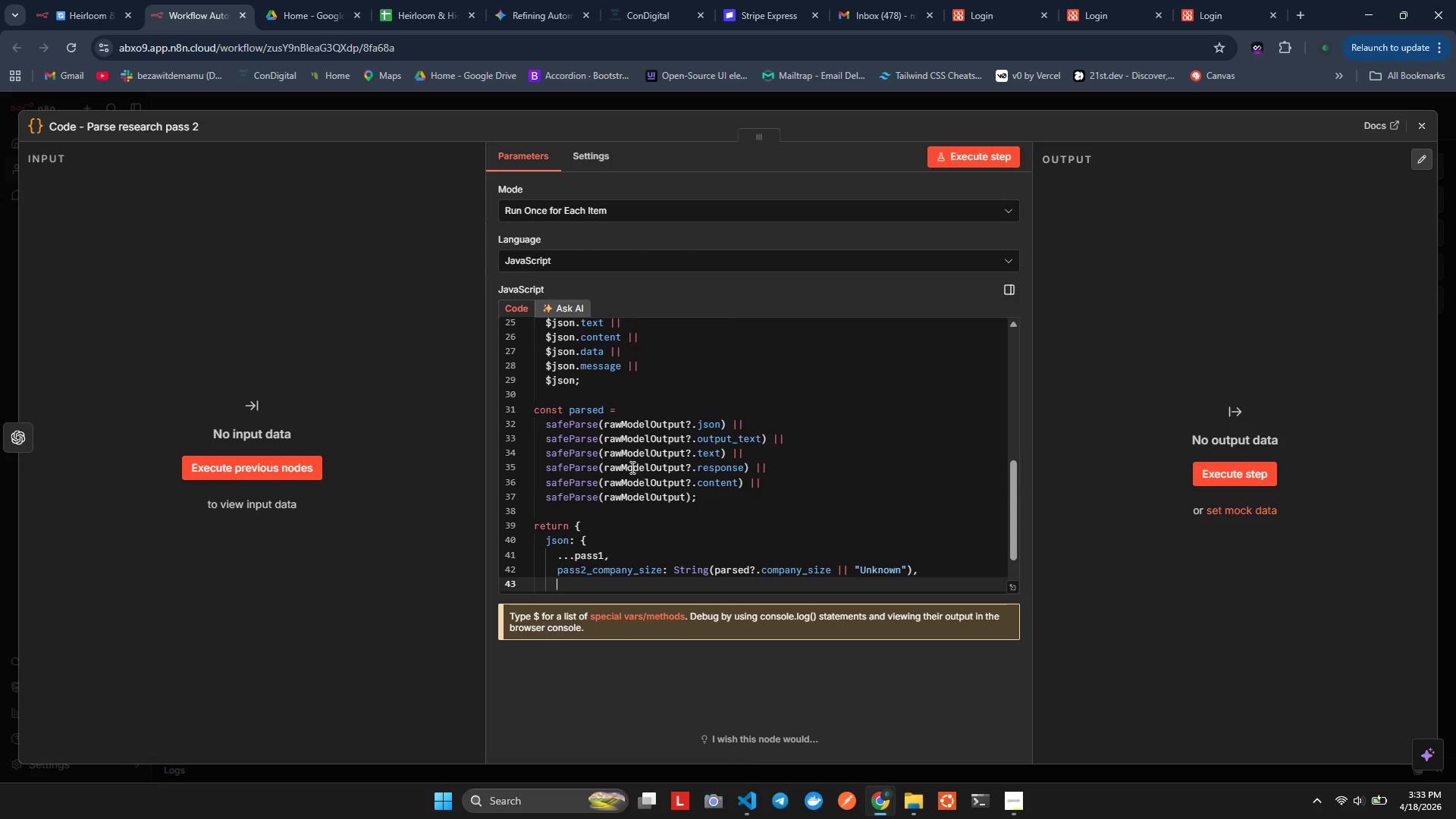 
key(Enter)
 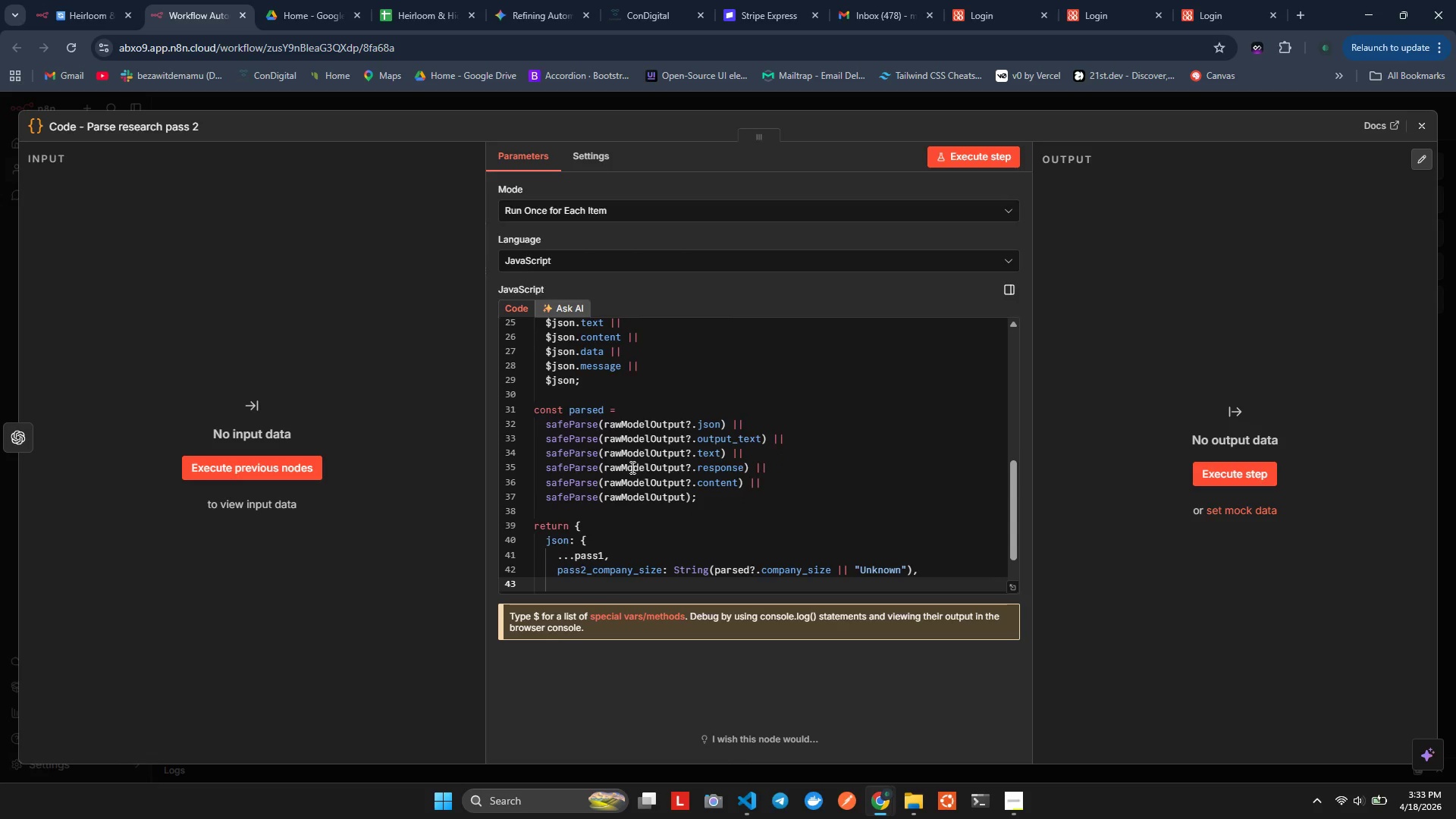 
type(pass2_industry: String(String(parsed?.industry || "Unknown)
 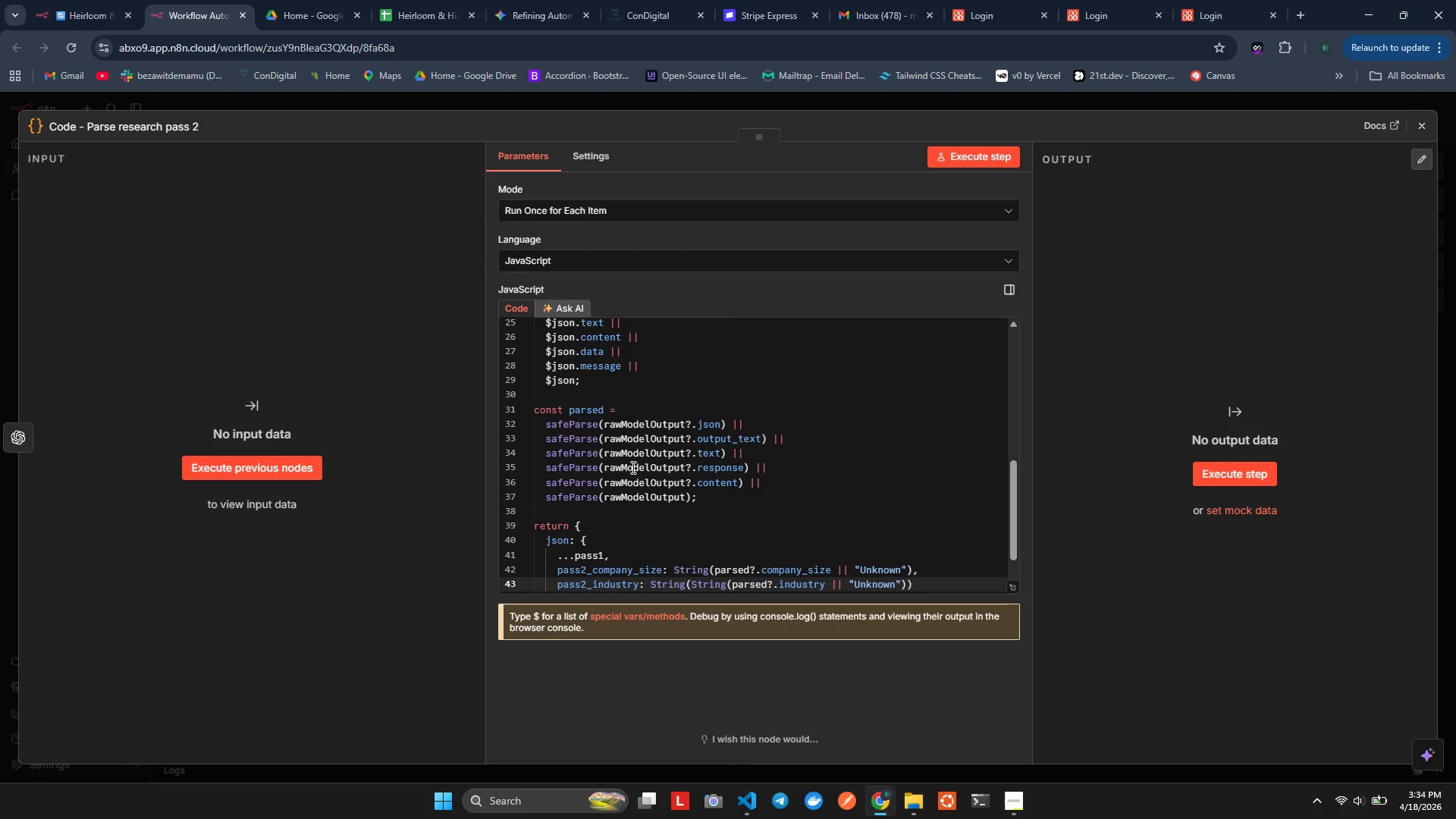 
key(ArrowRight)
 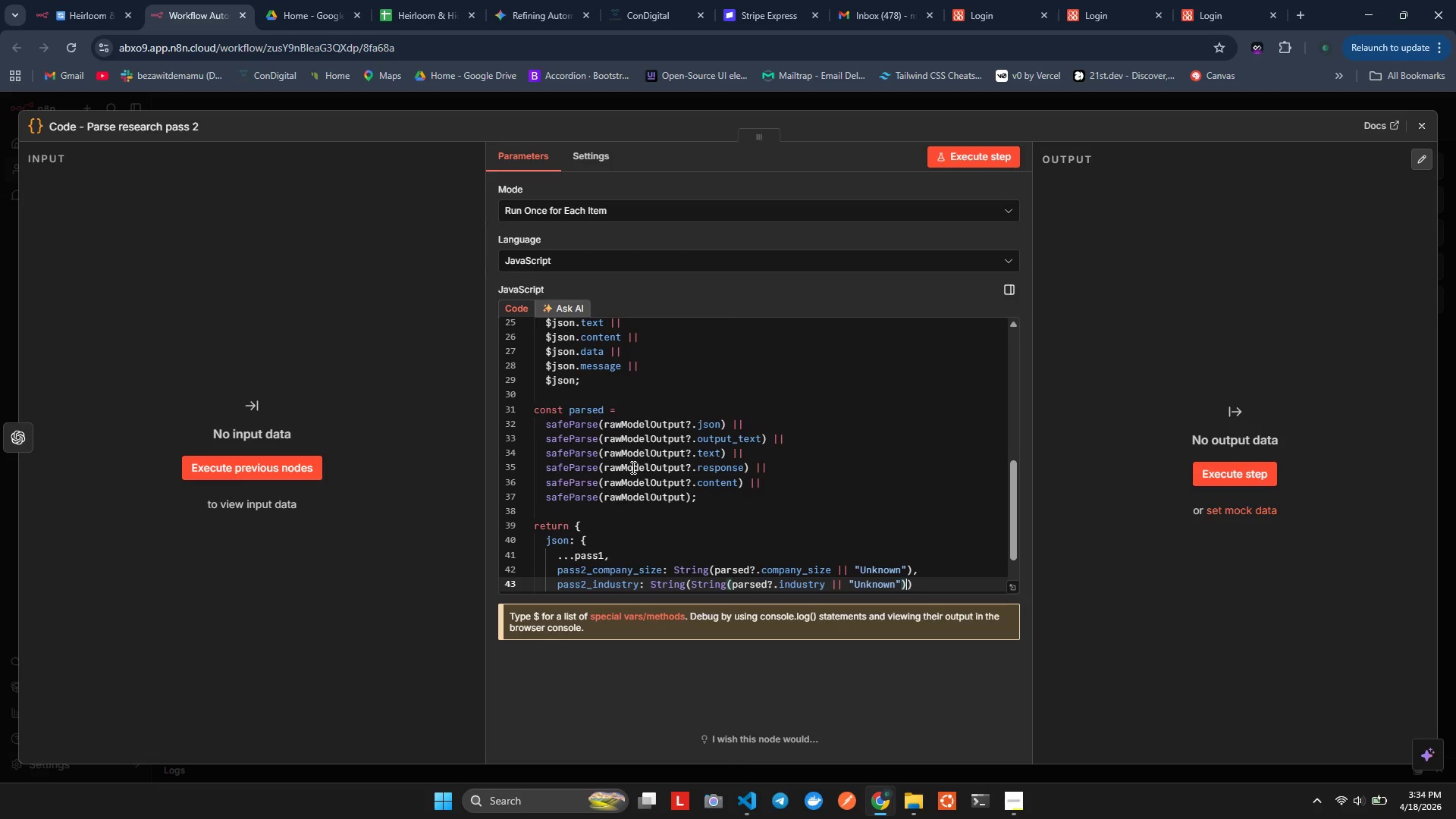 
key(ArrowRight)
 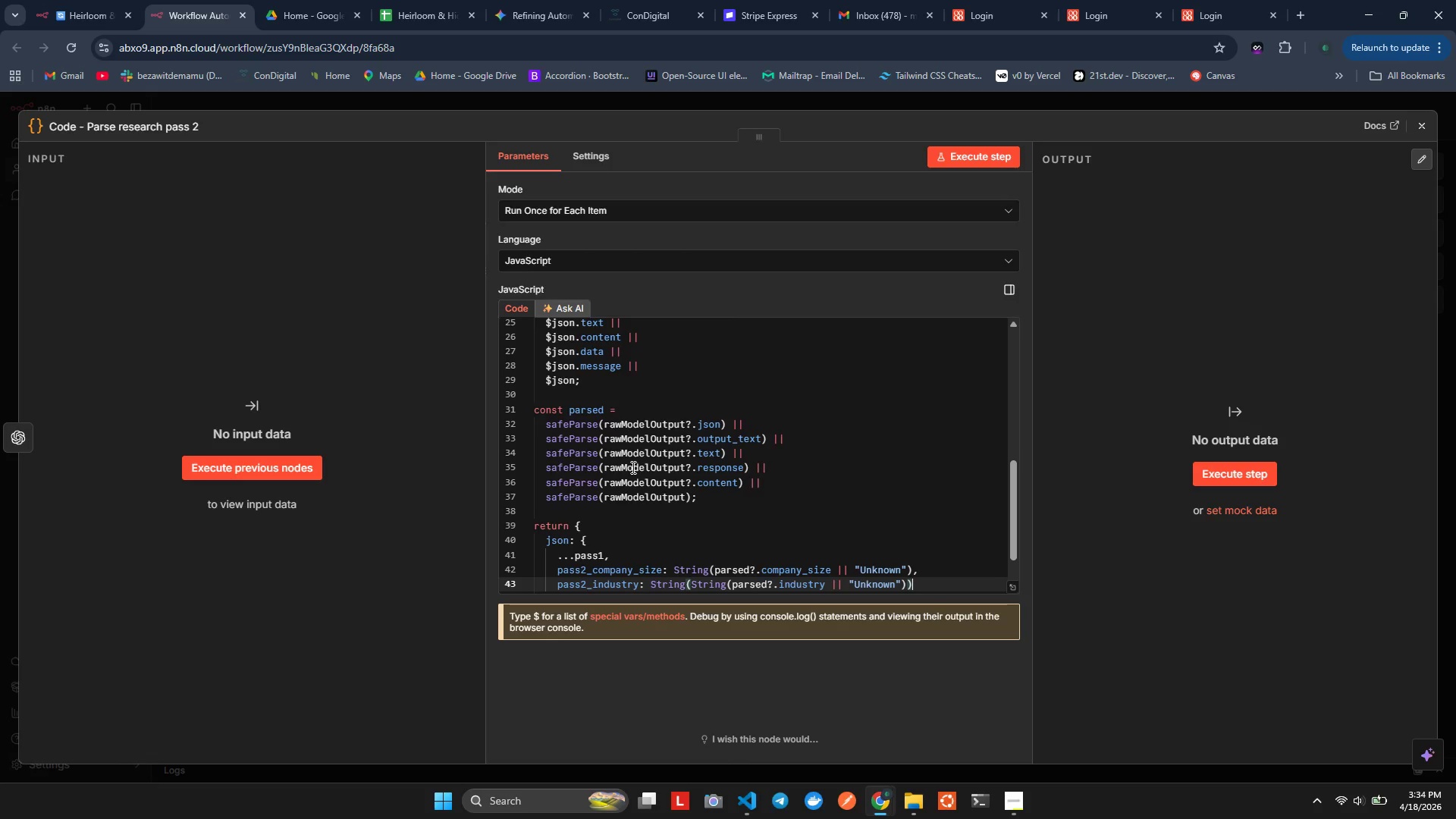 
key(ArrowRight)
 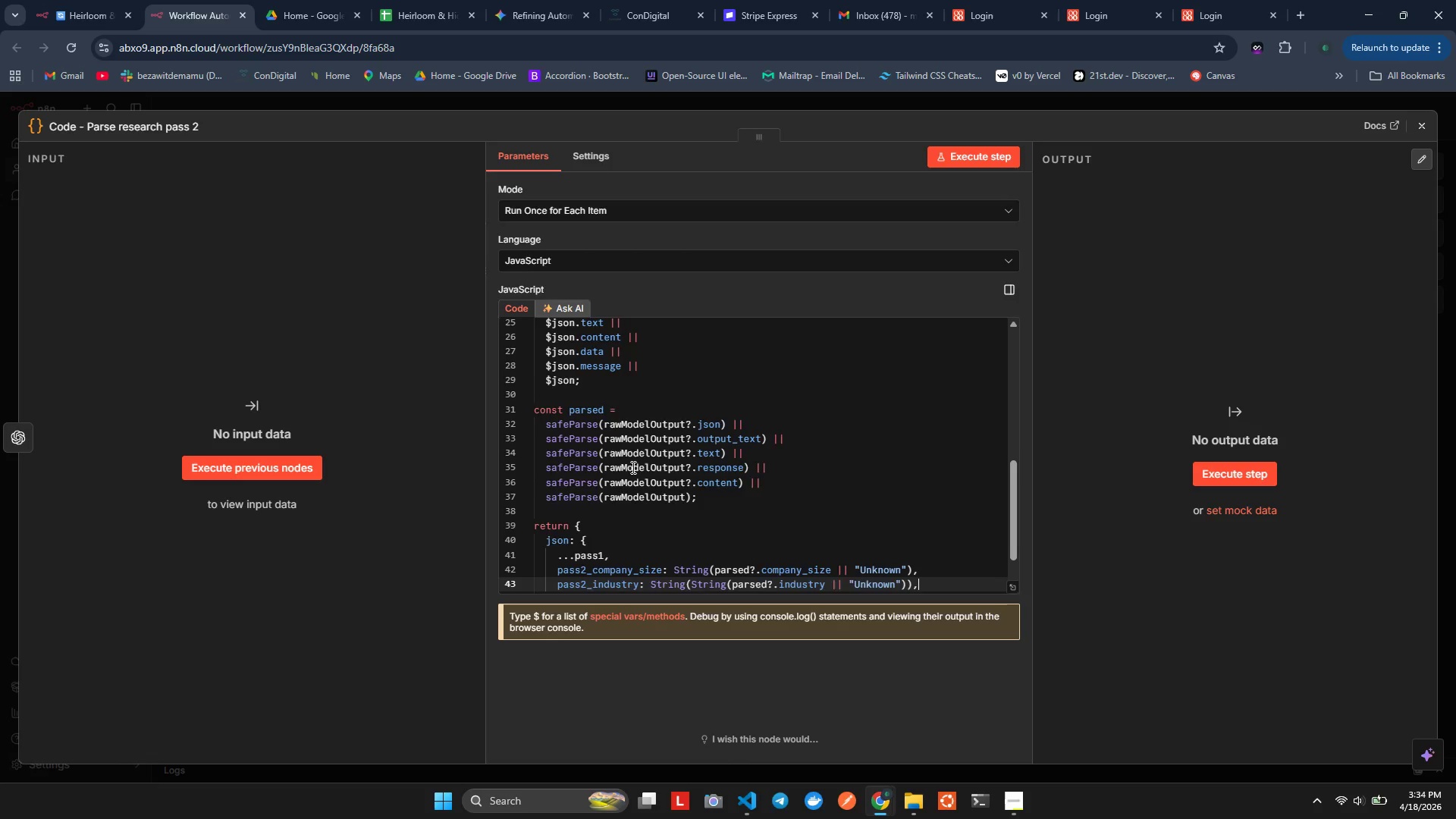 
key(Comma)
 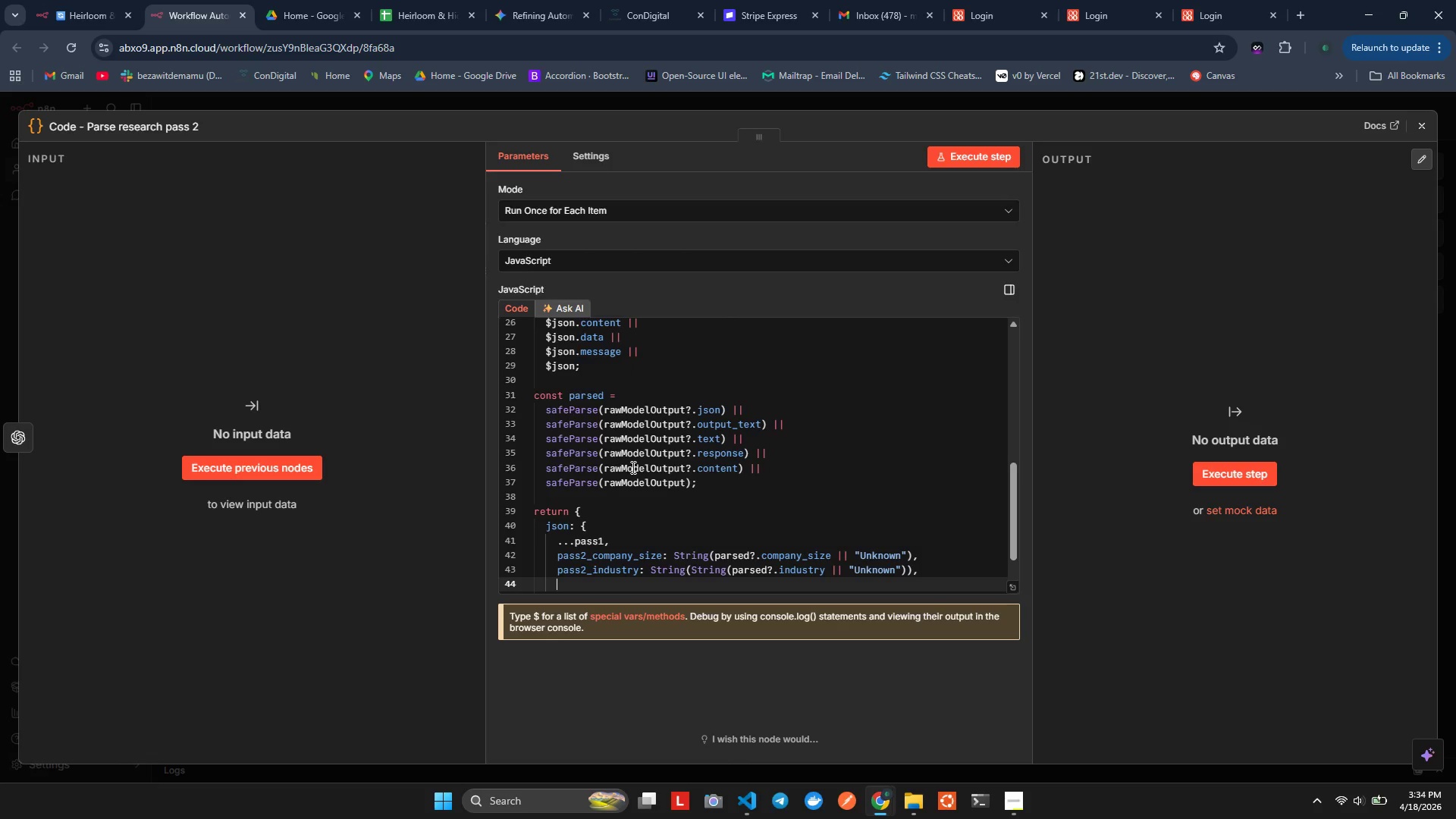 
key(Enter)
 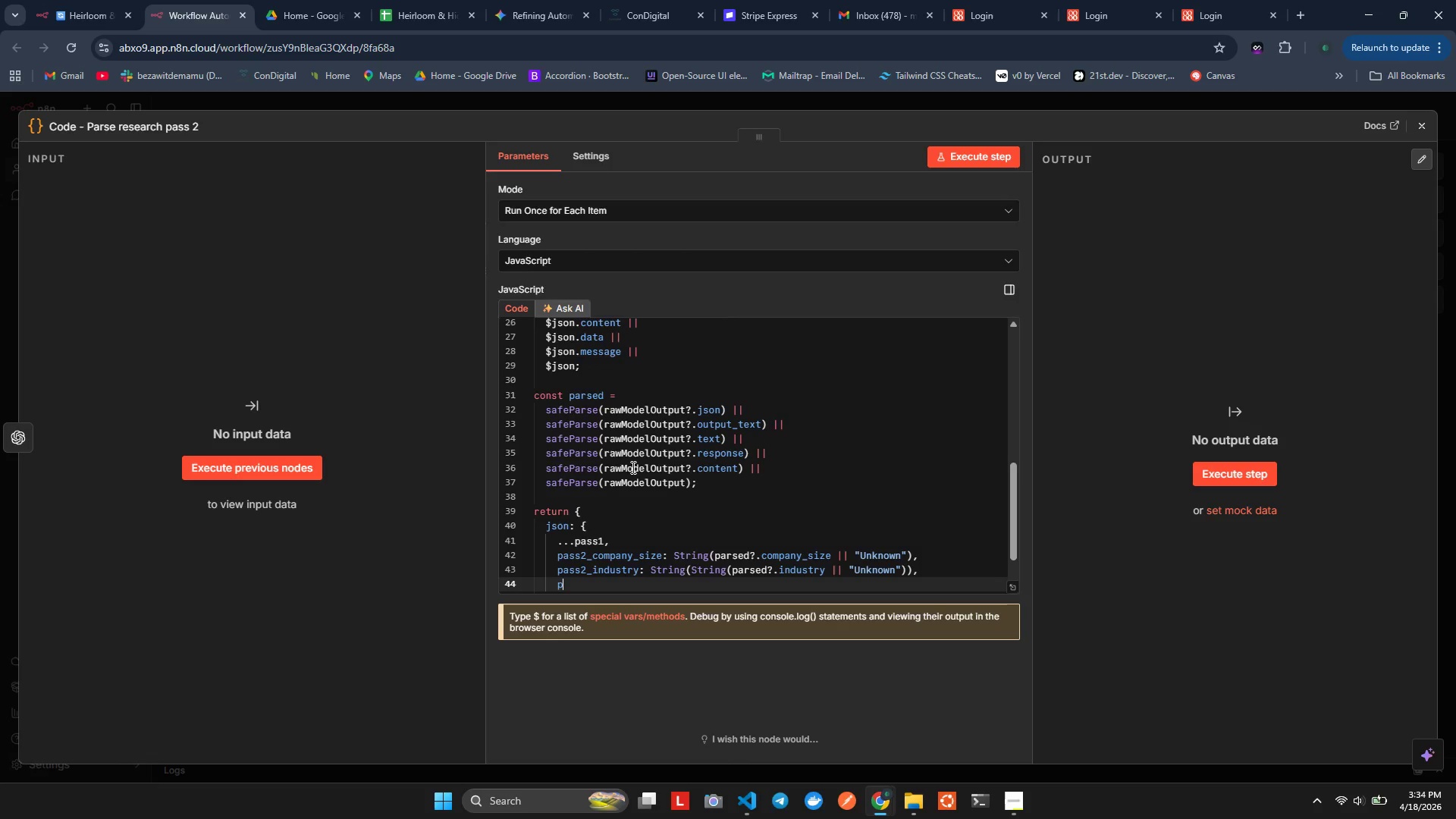 
type(pass2_locaatio)
key(Backspace)
key(Backspace)
key(Backspace)
key(Backspace)
type(tion: String(parsed?.location)
 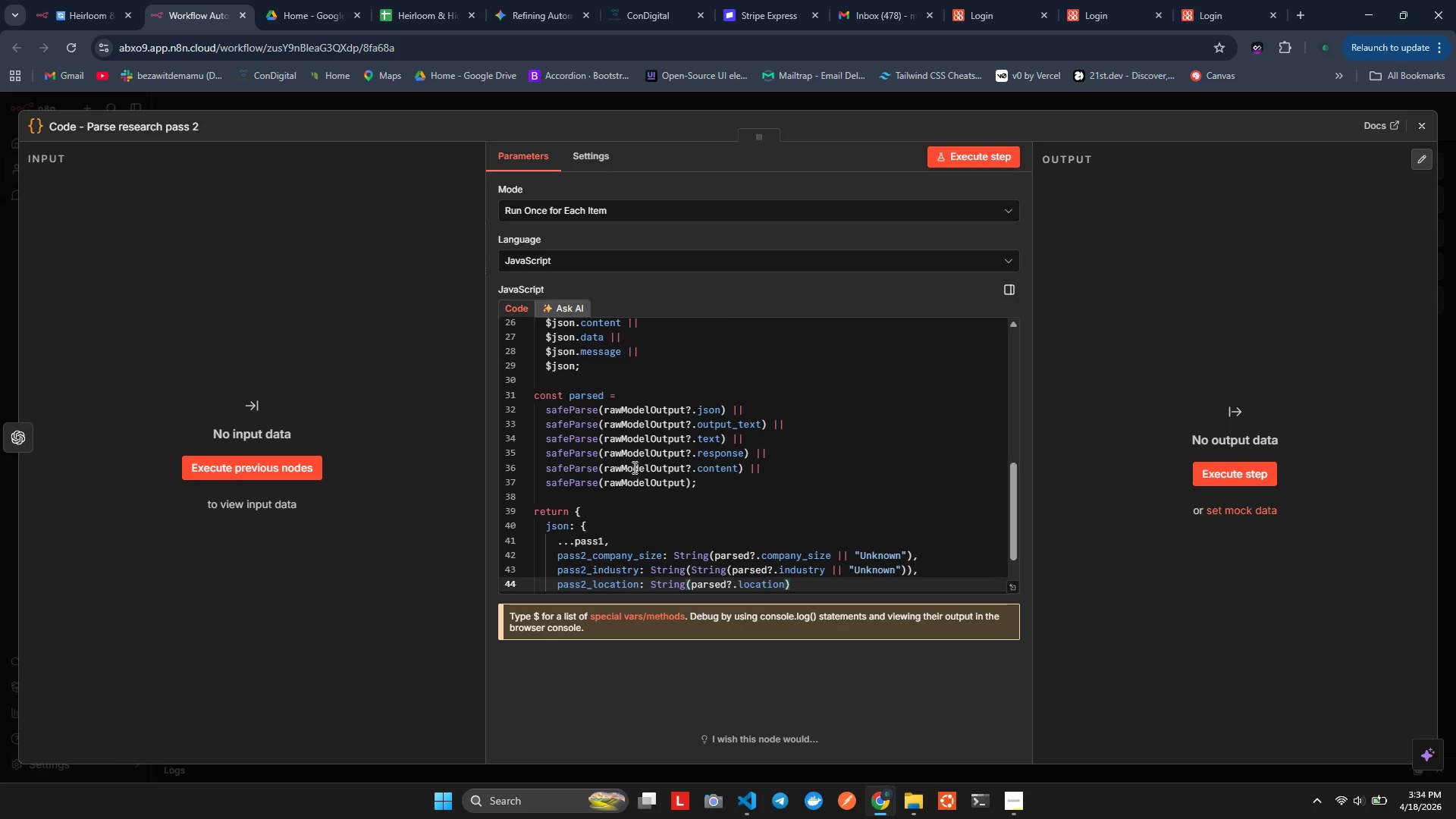 
key(Shift+Enter)
 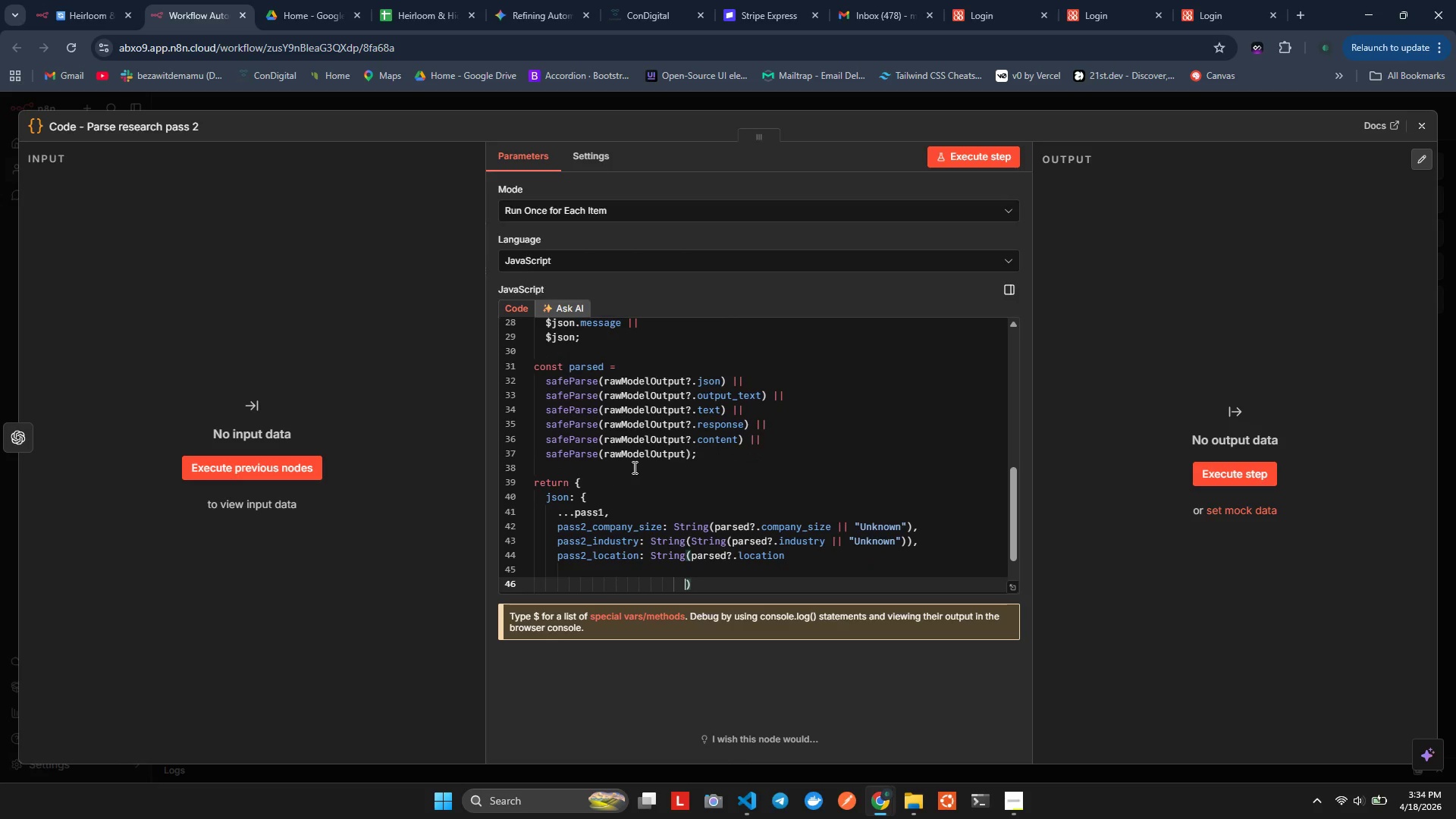 
key(Shift+Enter)
 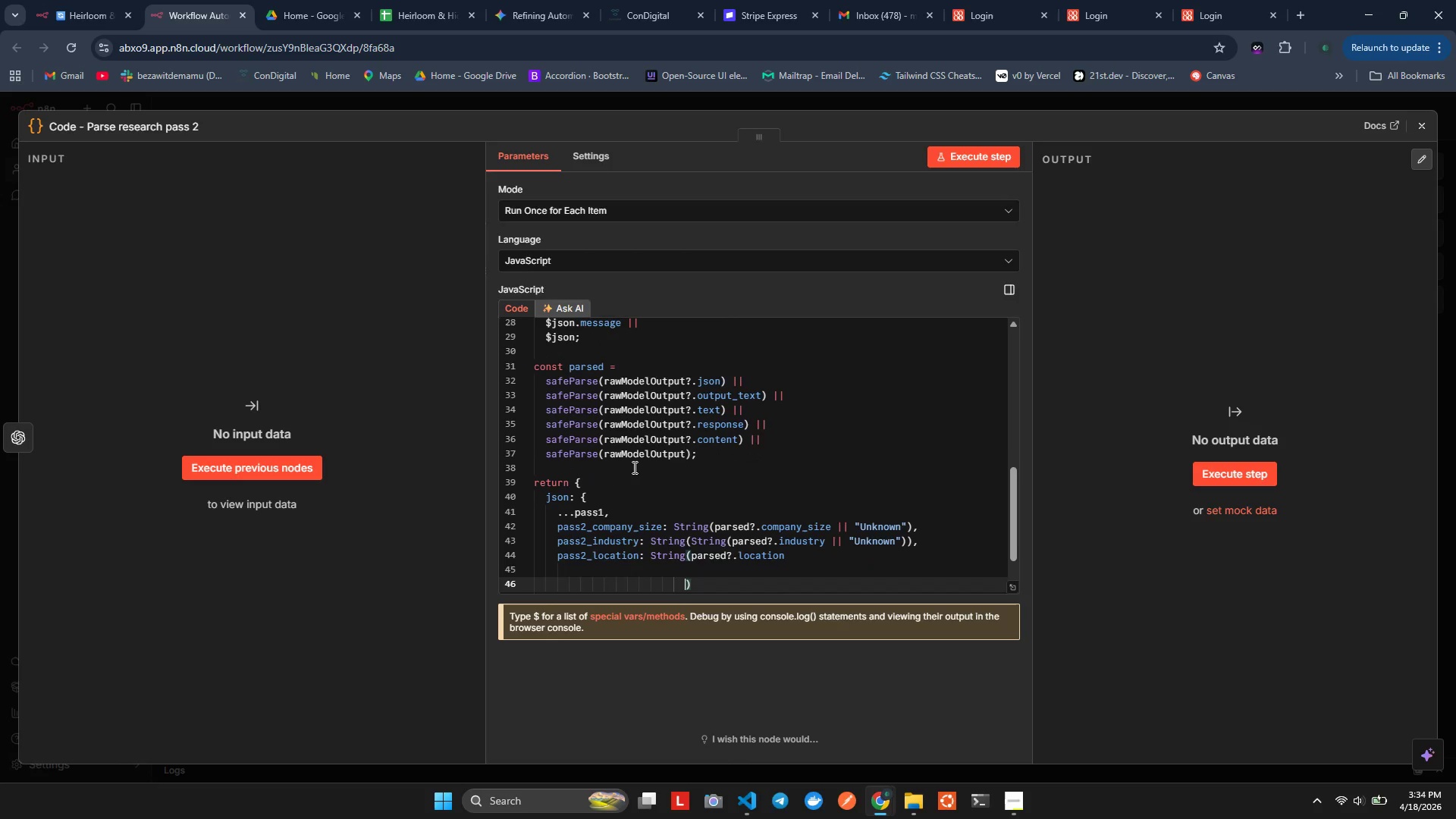 
key(Control+Z)
 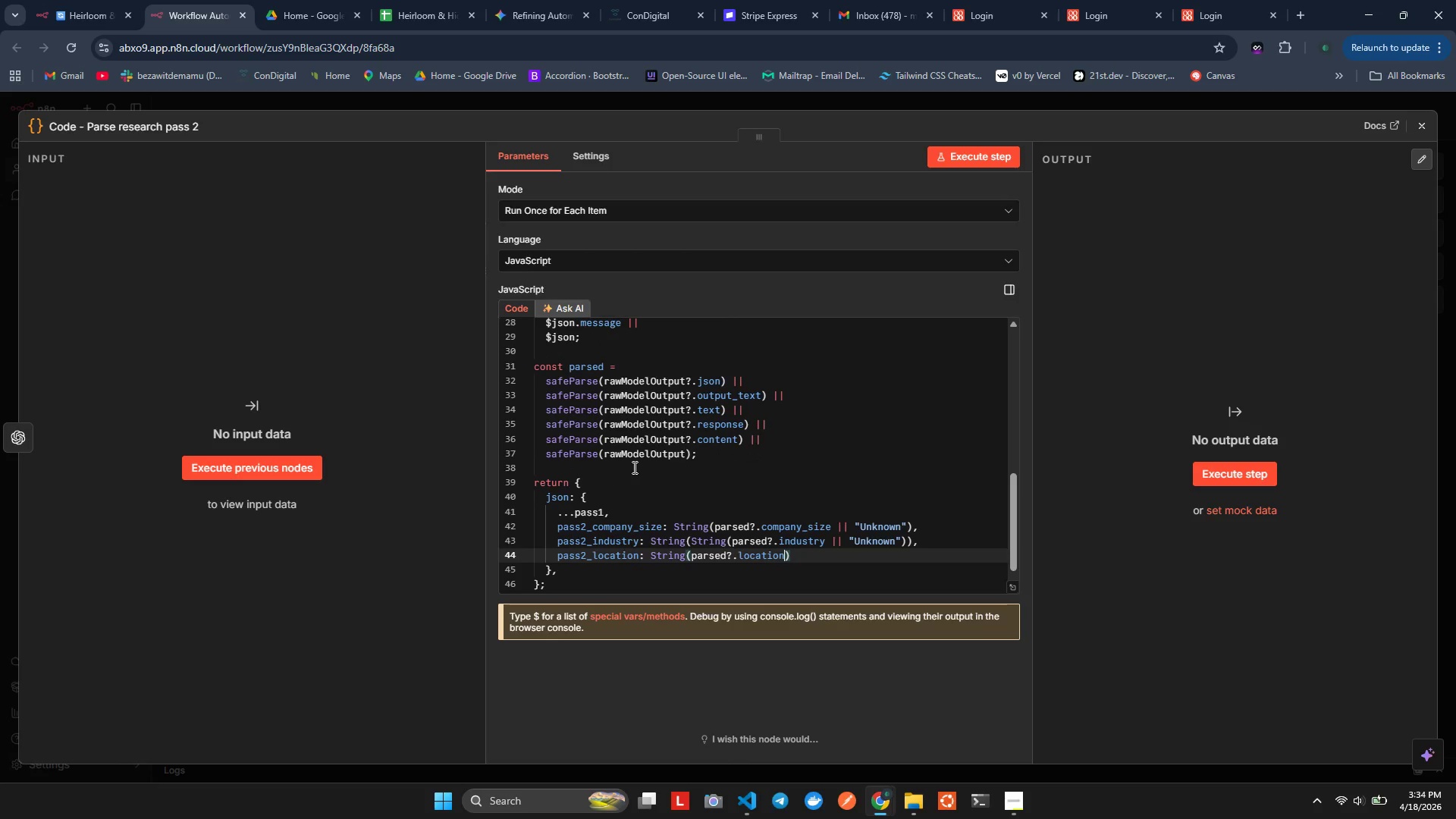 
key(Control+Z)
 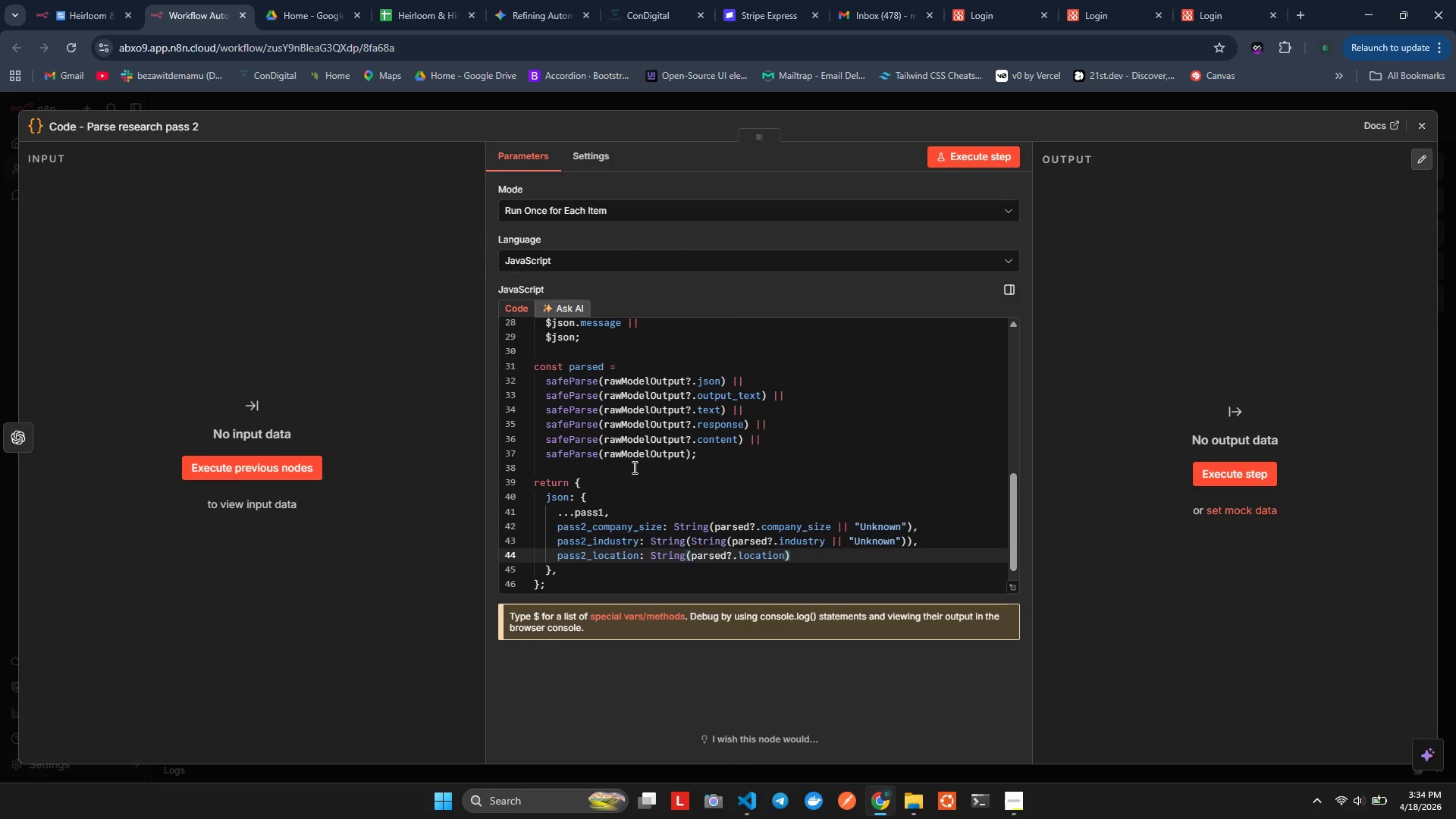 
type(|| "Unknown)
 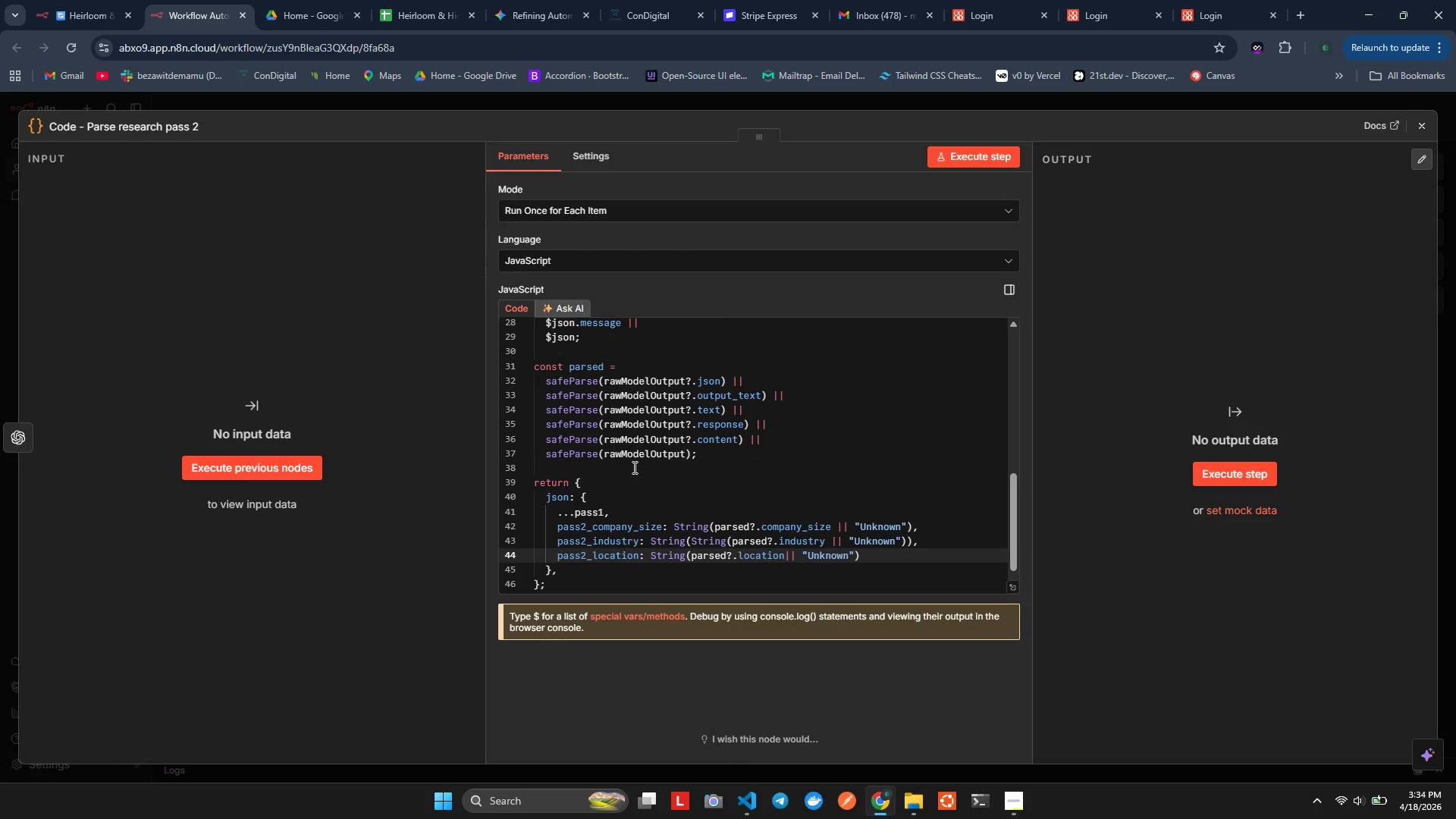 
key(ArrowRight)
 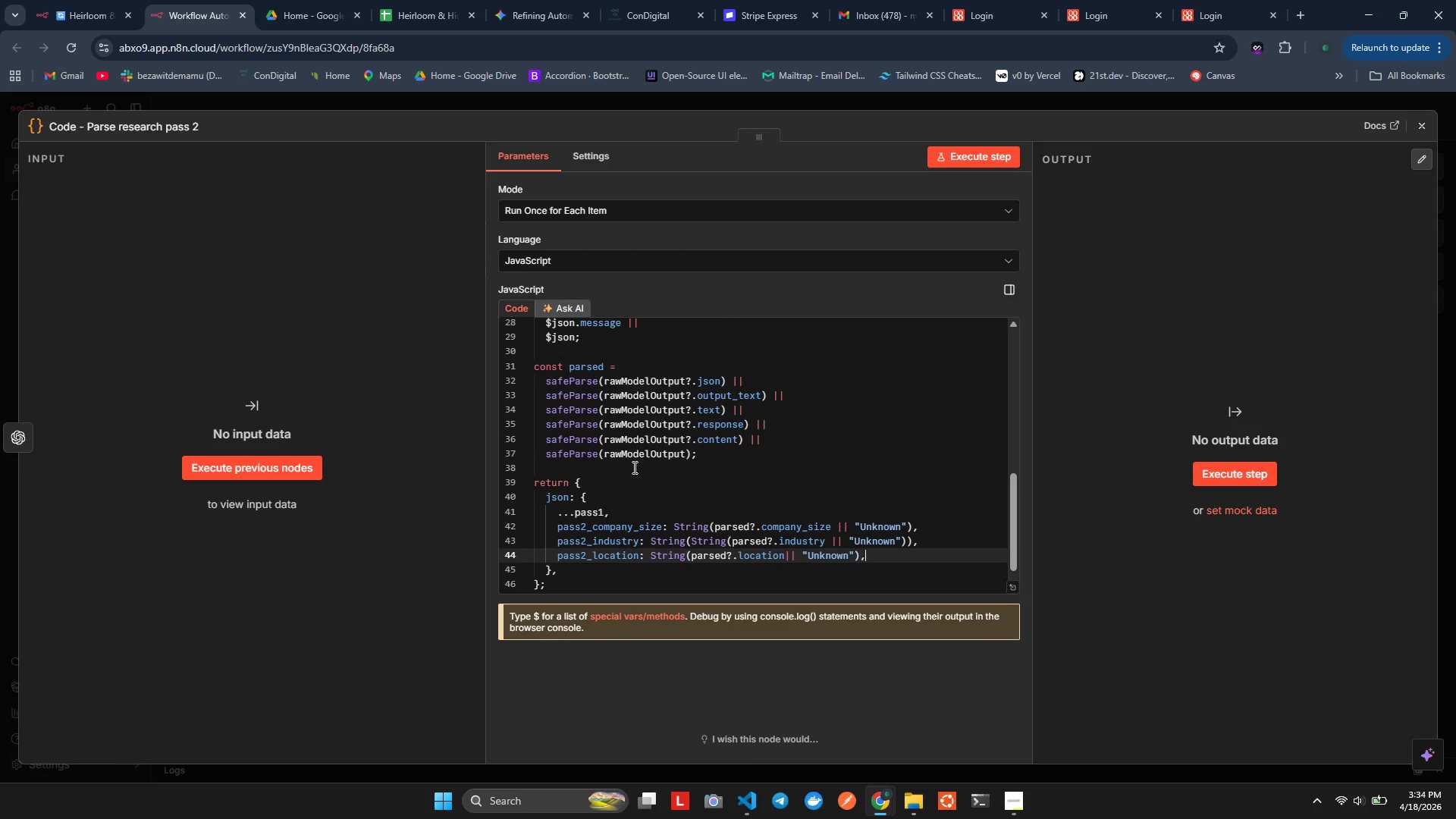 
key(ArrowRight)
 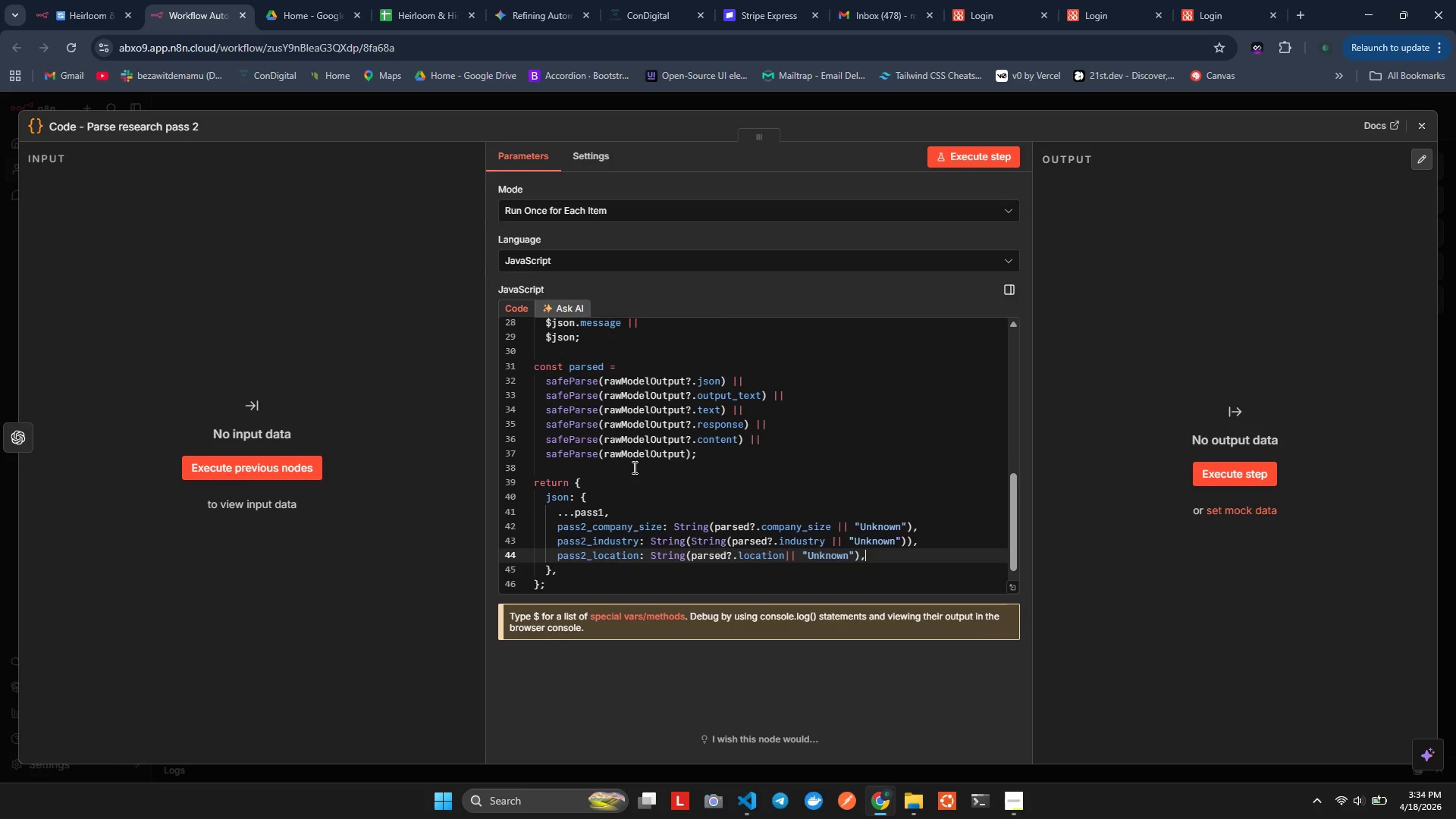 
key(Comma)
 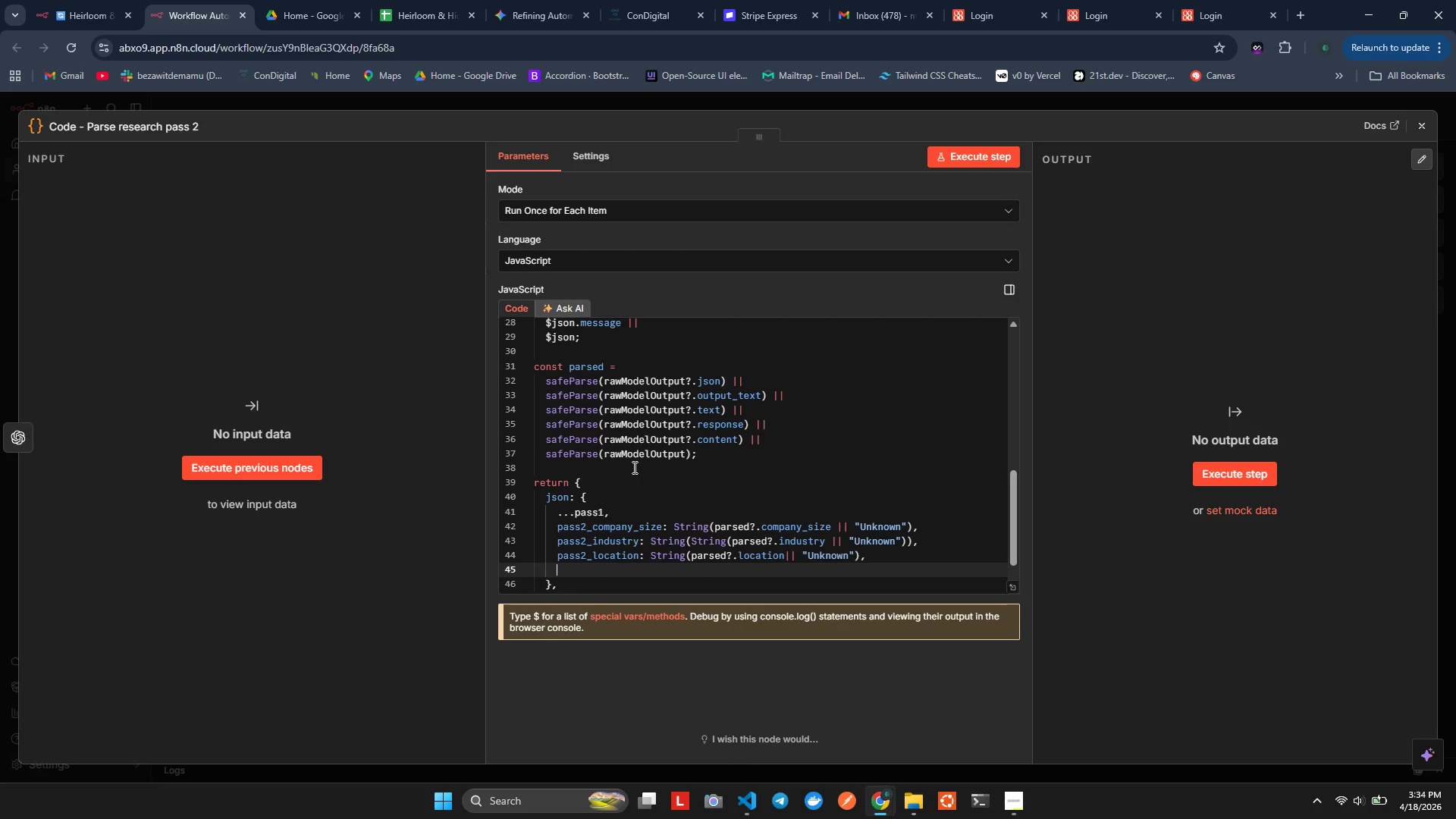 
key(Enter)
 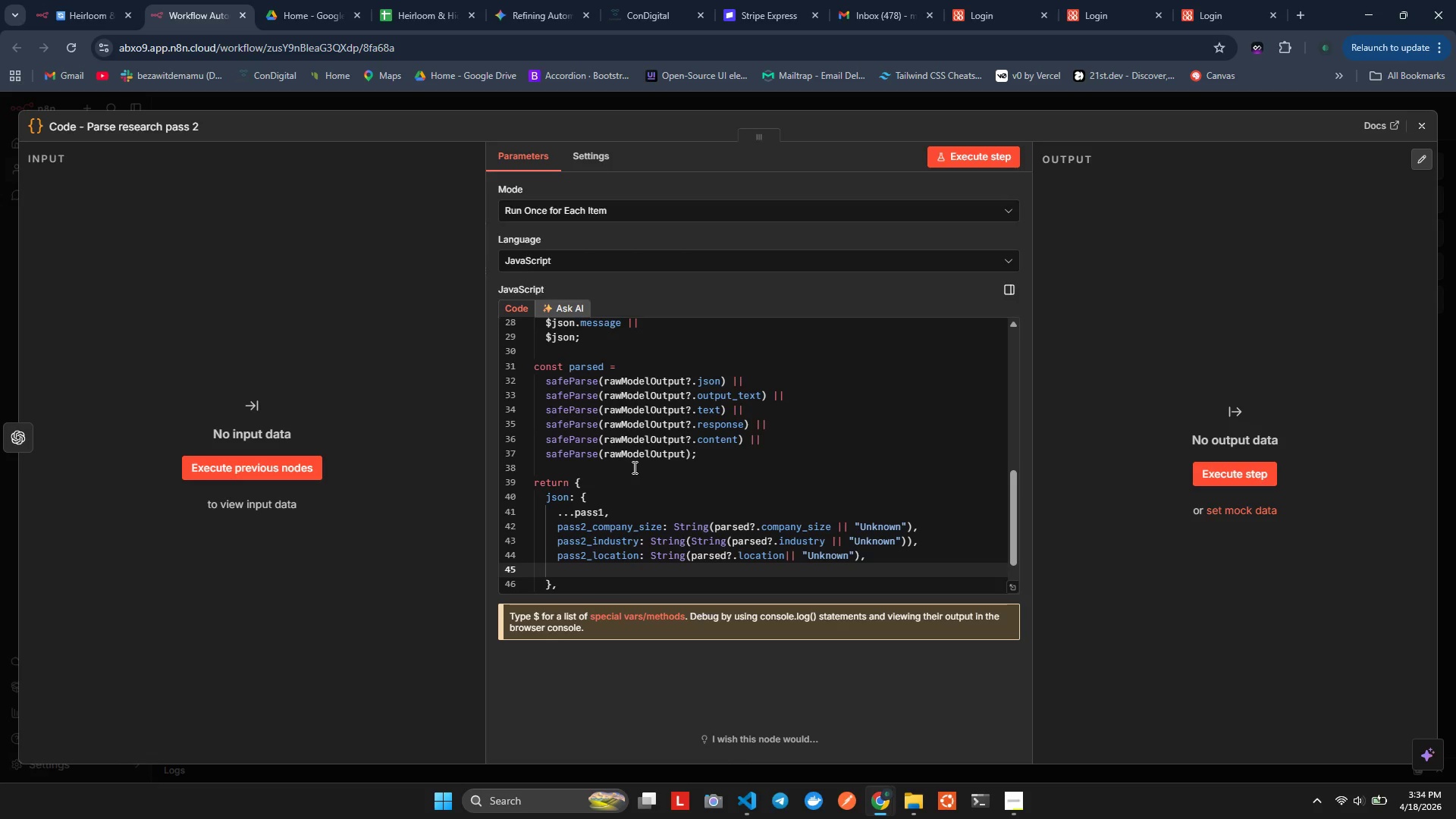 
type(pass2+)
key(Backspace)
type(_recee)
key(Backspace)
type(nt_news: Strng(pa)
 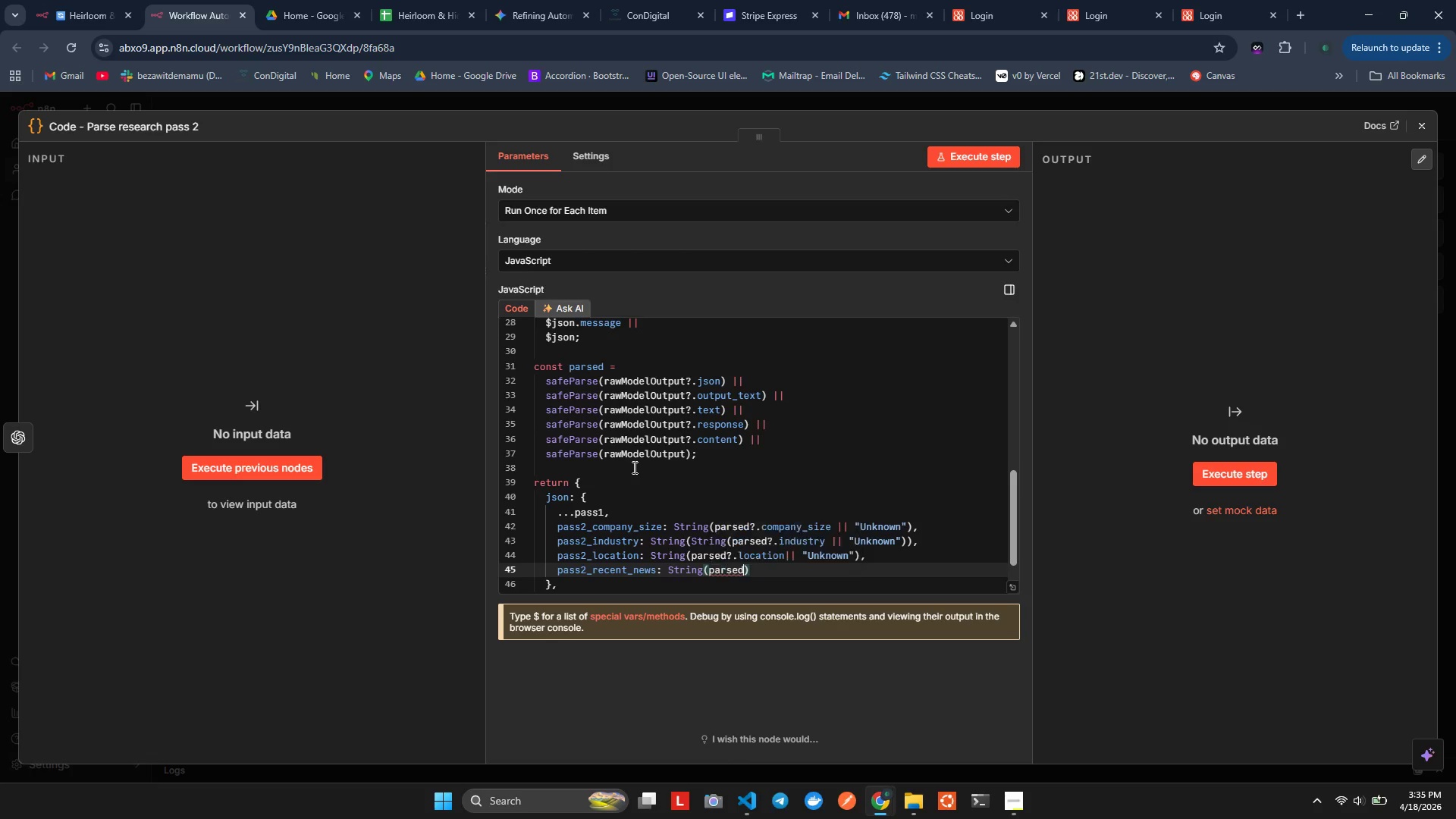 
 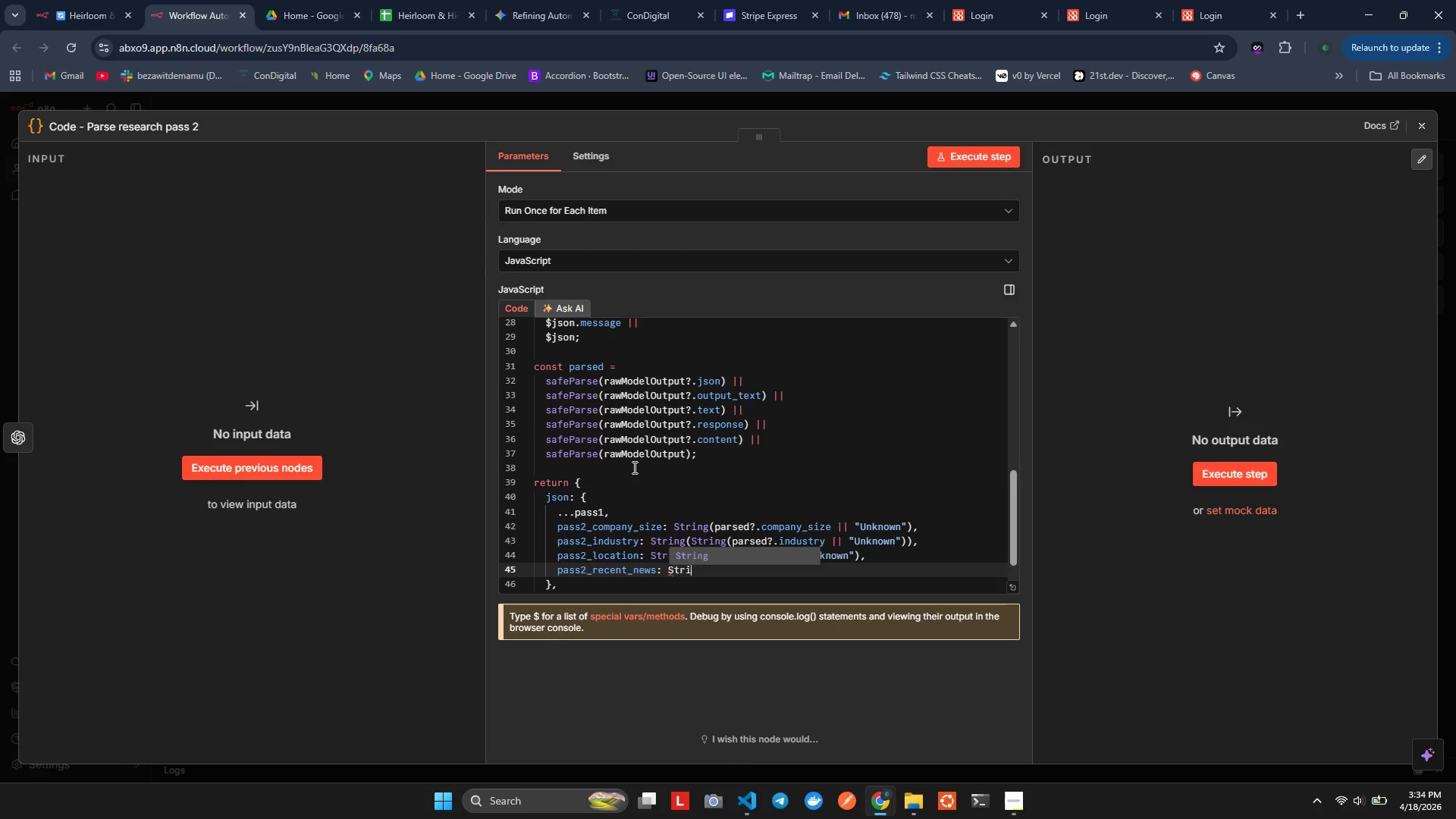 
hold_key(key=I, duration=0.33)
 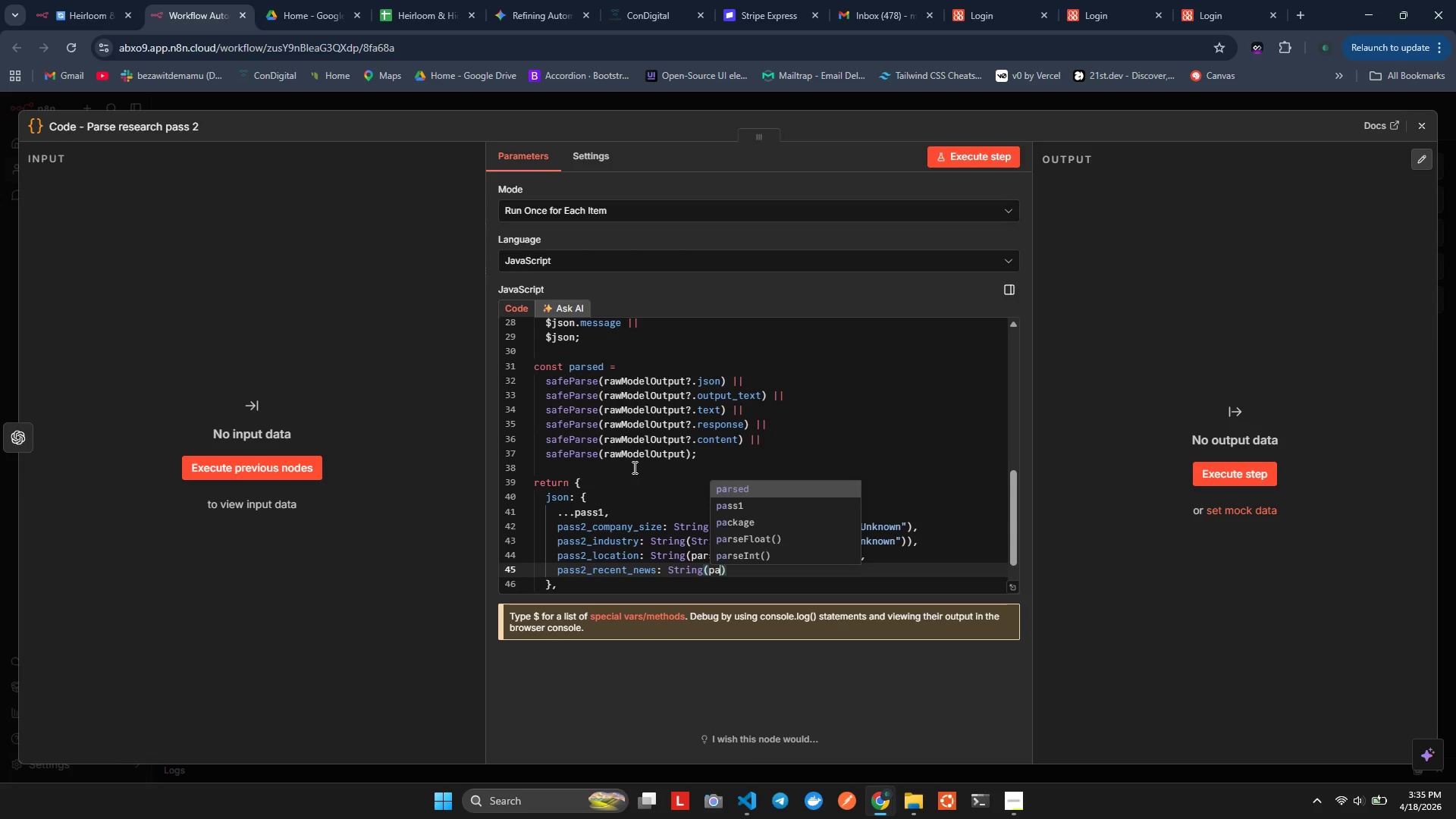 
key(Enter)
 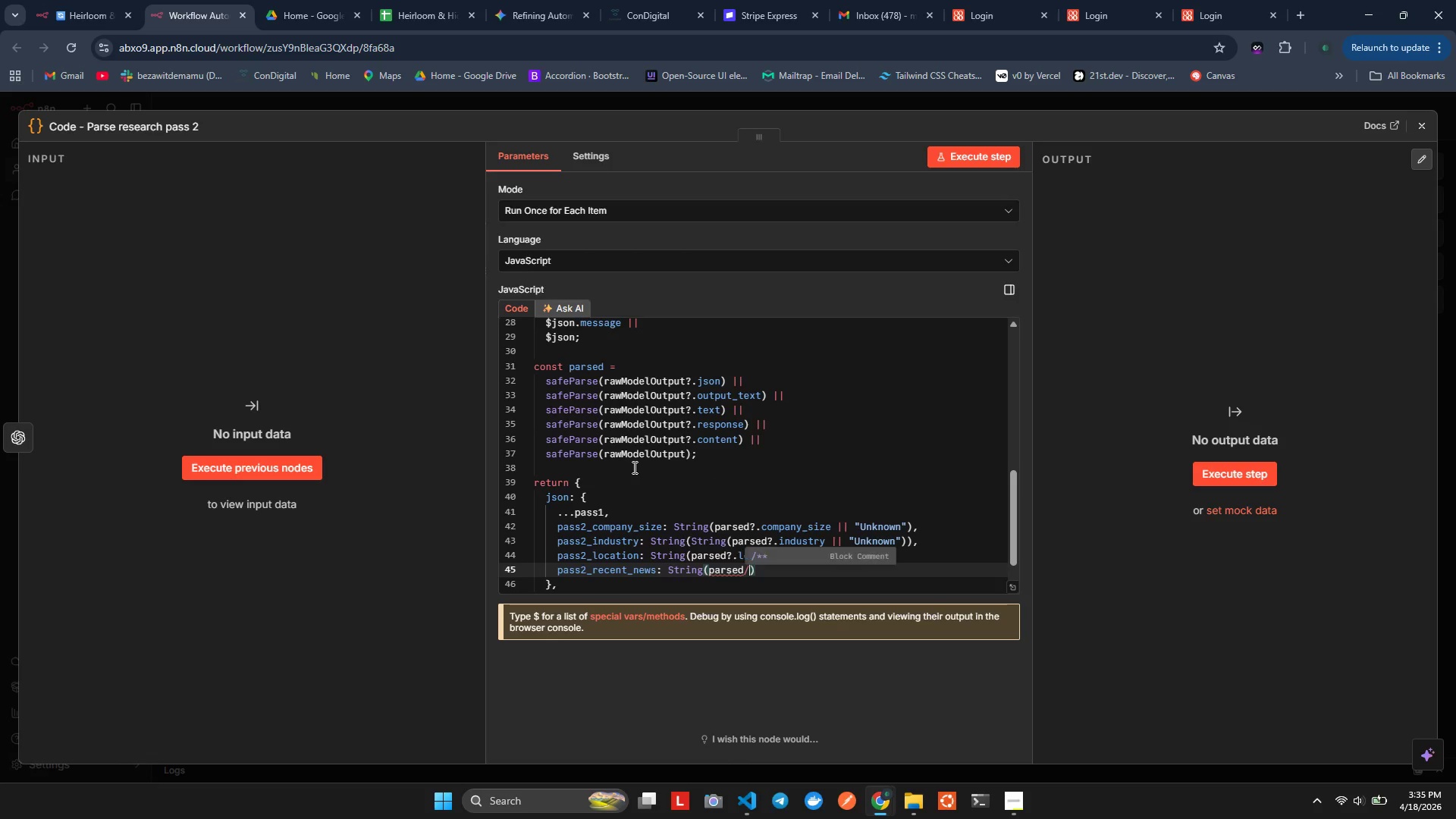 
type(/)
key(Backspace)
type(?.recent_news || "Unknwn)
 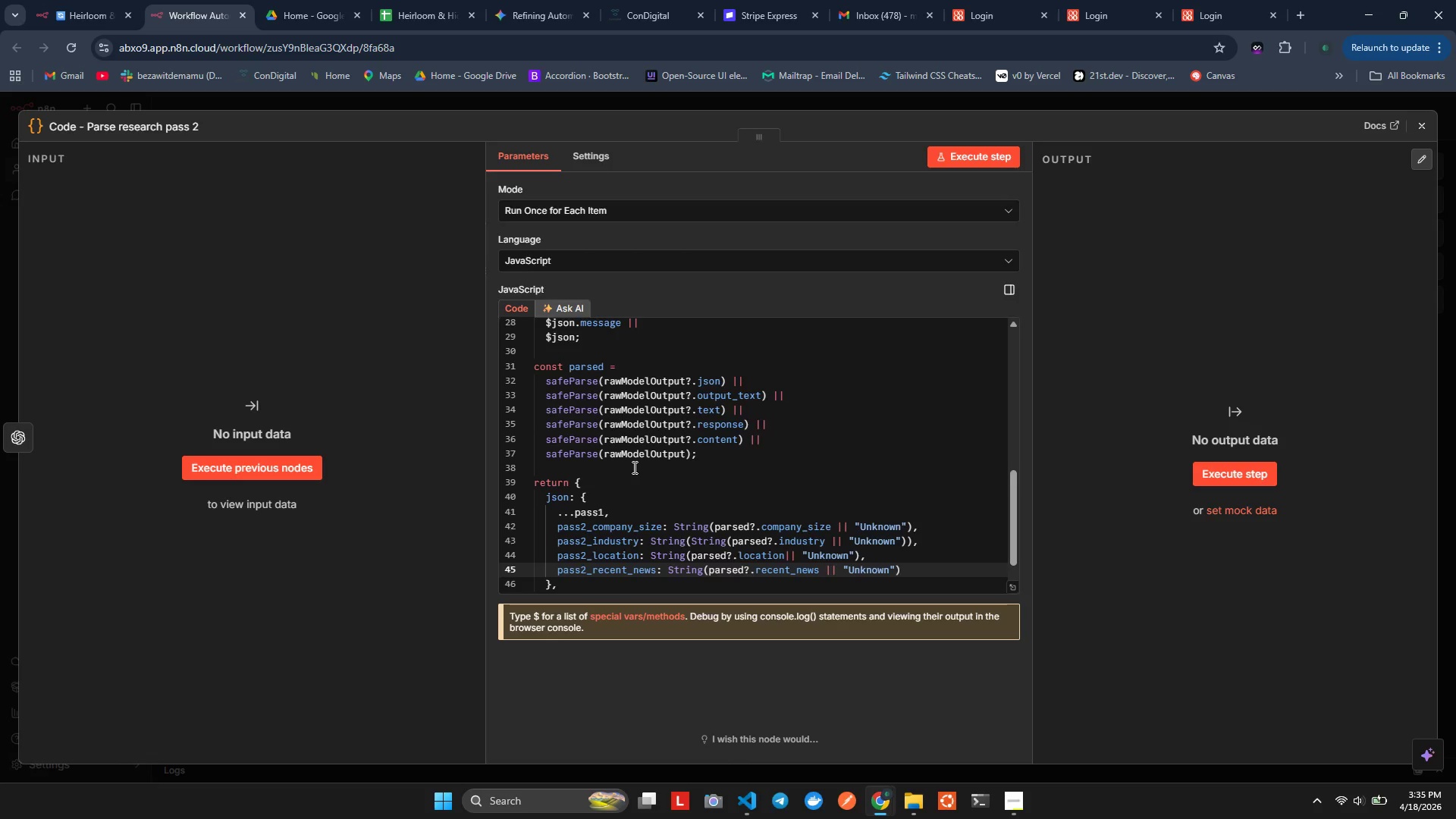 
 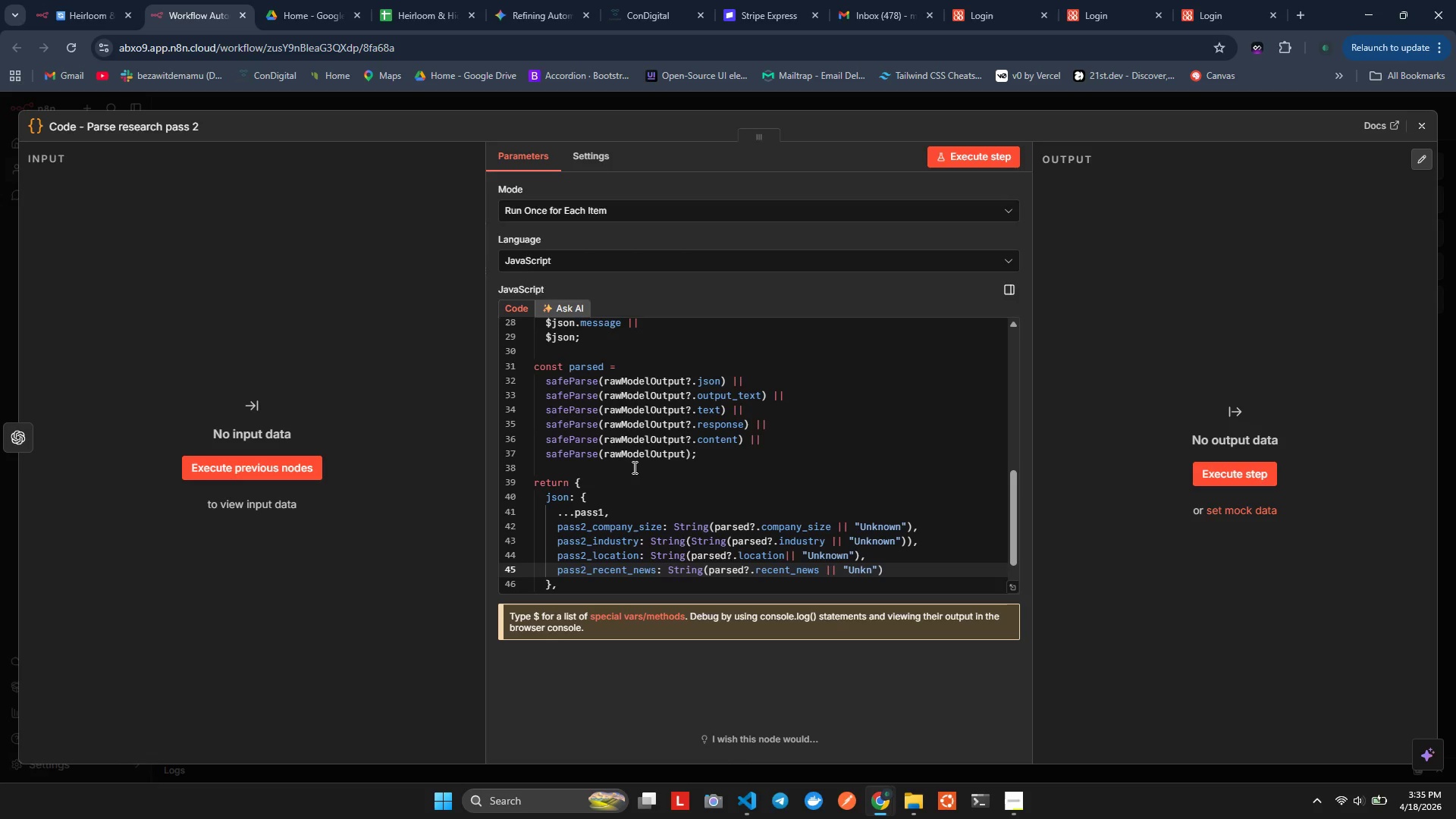 
hold_key(key=O, duration=0.34)
 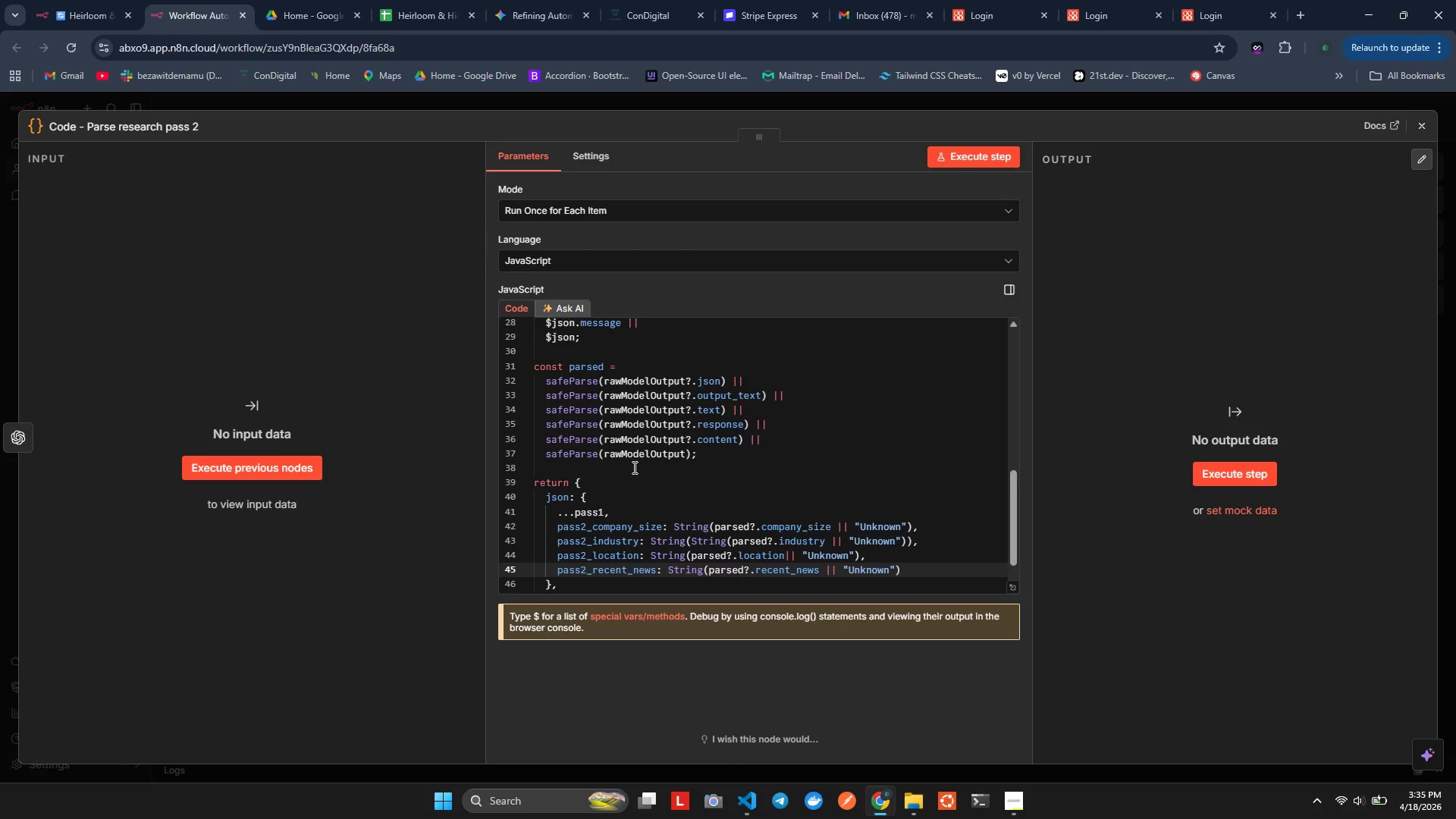 
key(Alt+AltLeft)
 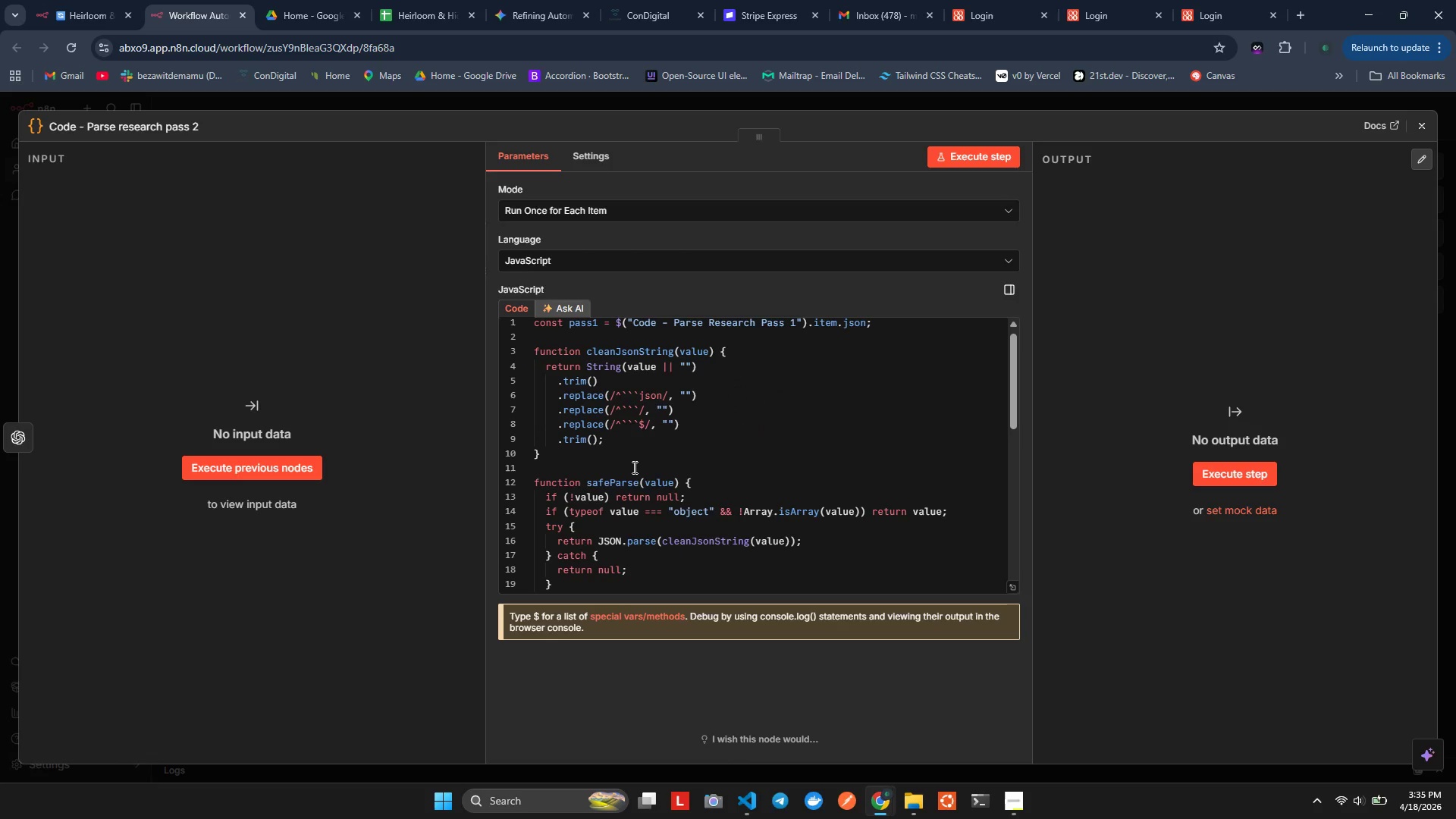 
key(Alt+Shift+ShiftLeft)
 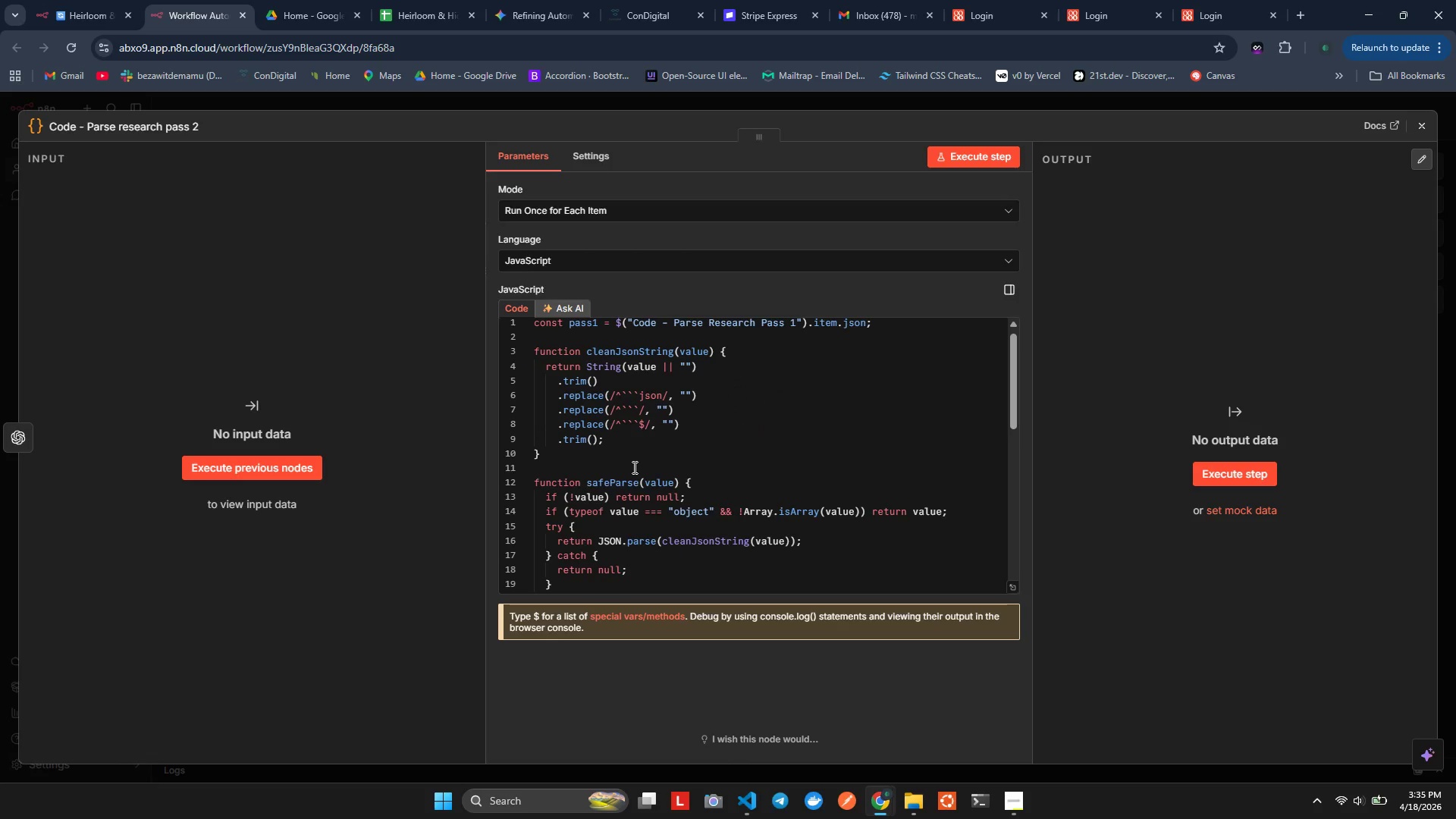 
key(Alt+Shift+F)
 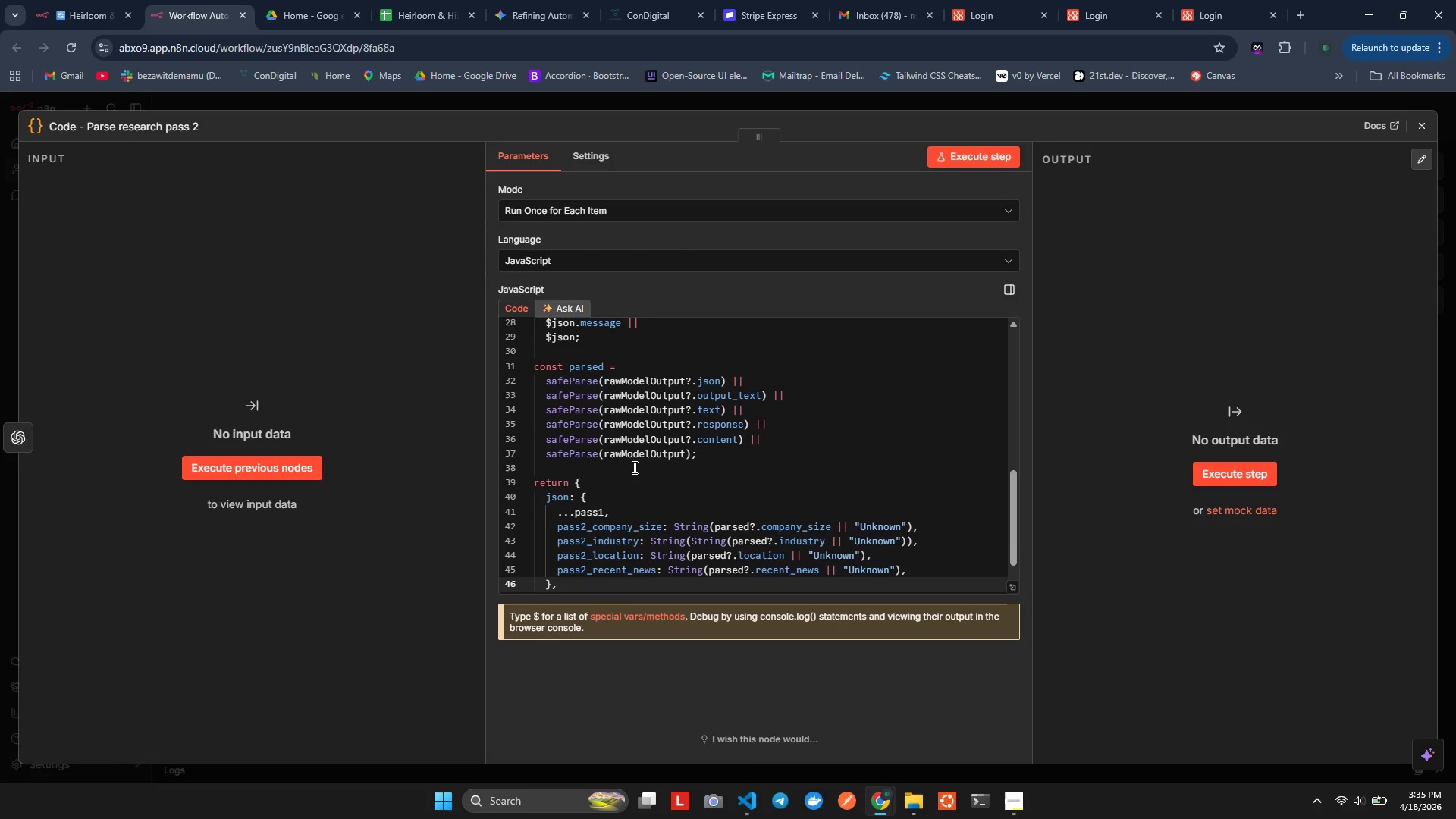 
key(ArrowDown)
 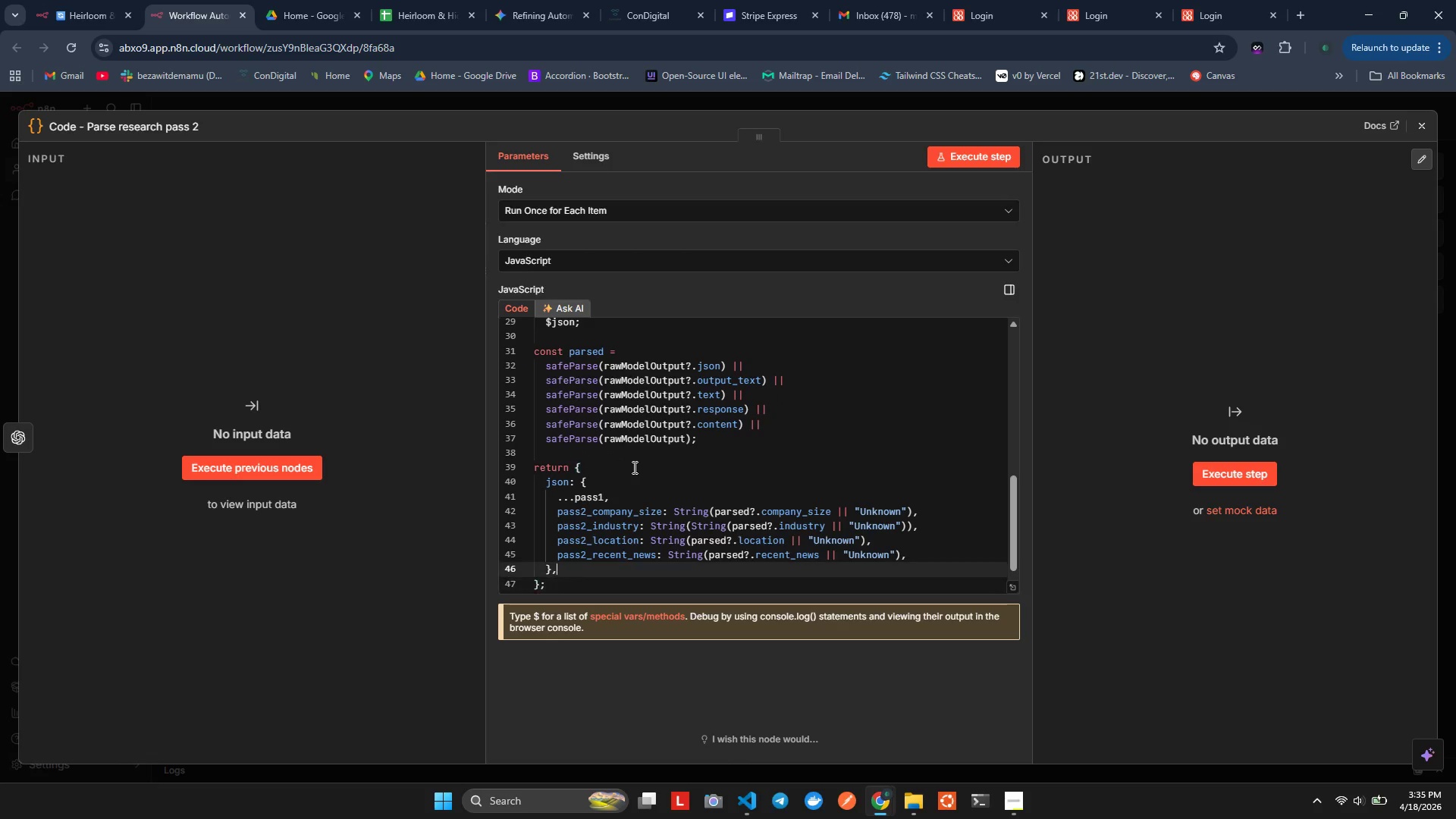 
key(ArrowRight)
 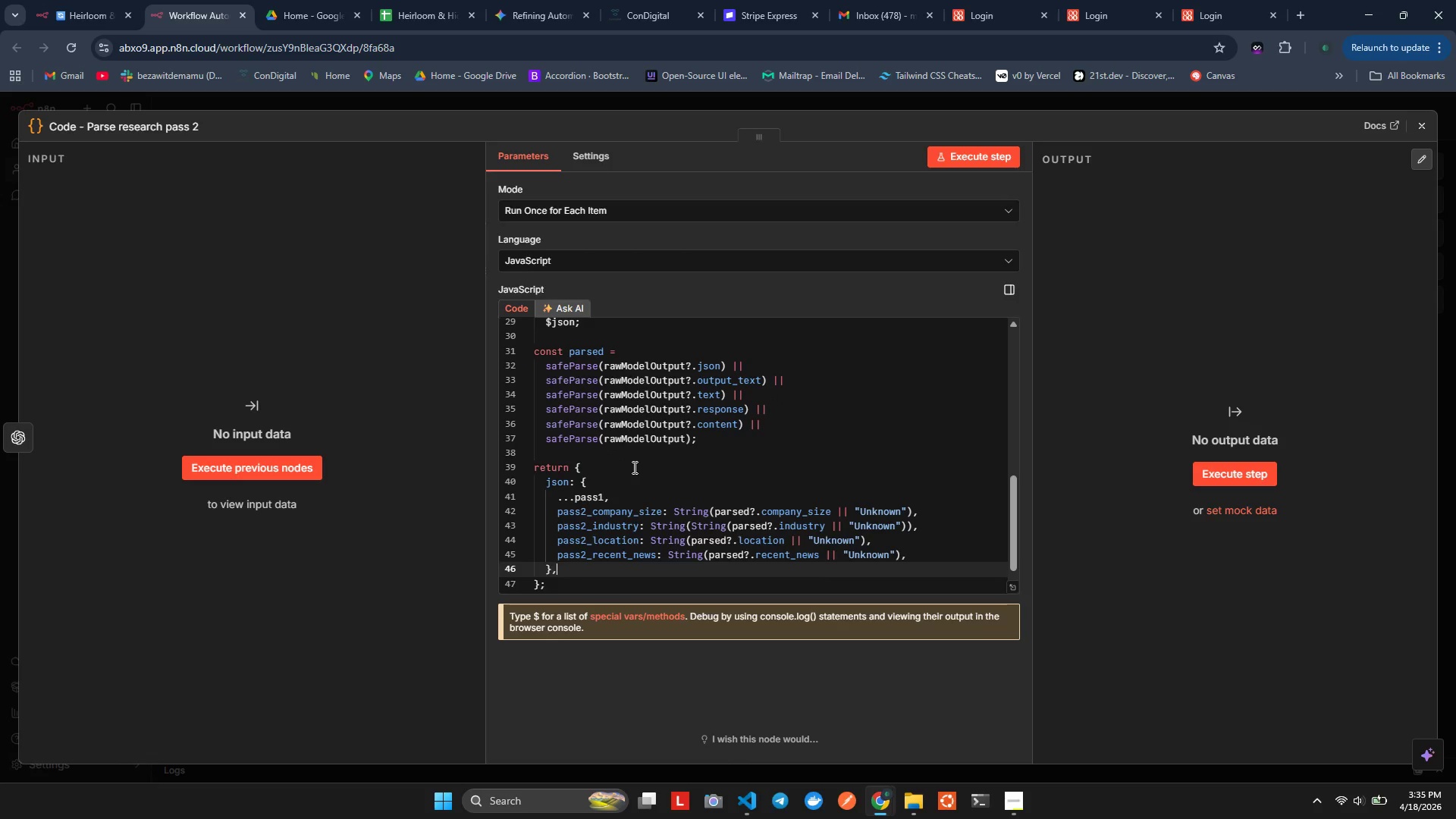 
key(ArrowLeft)
 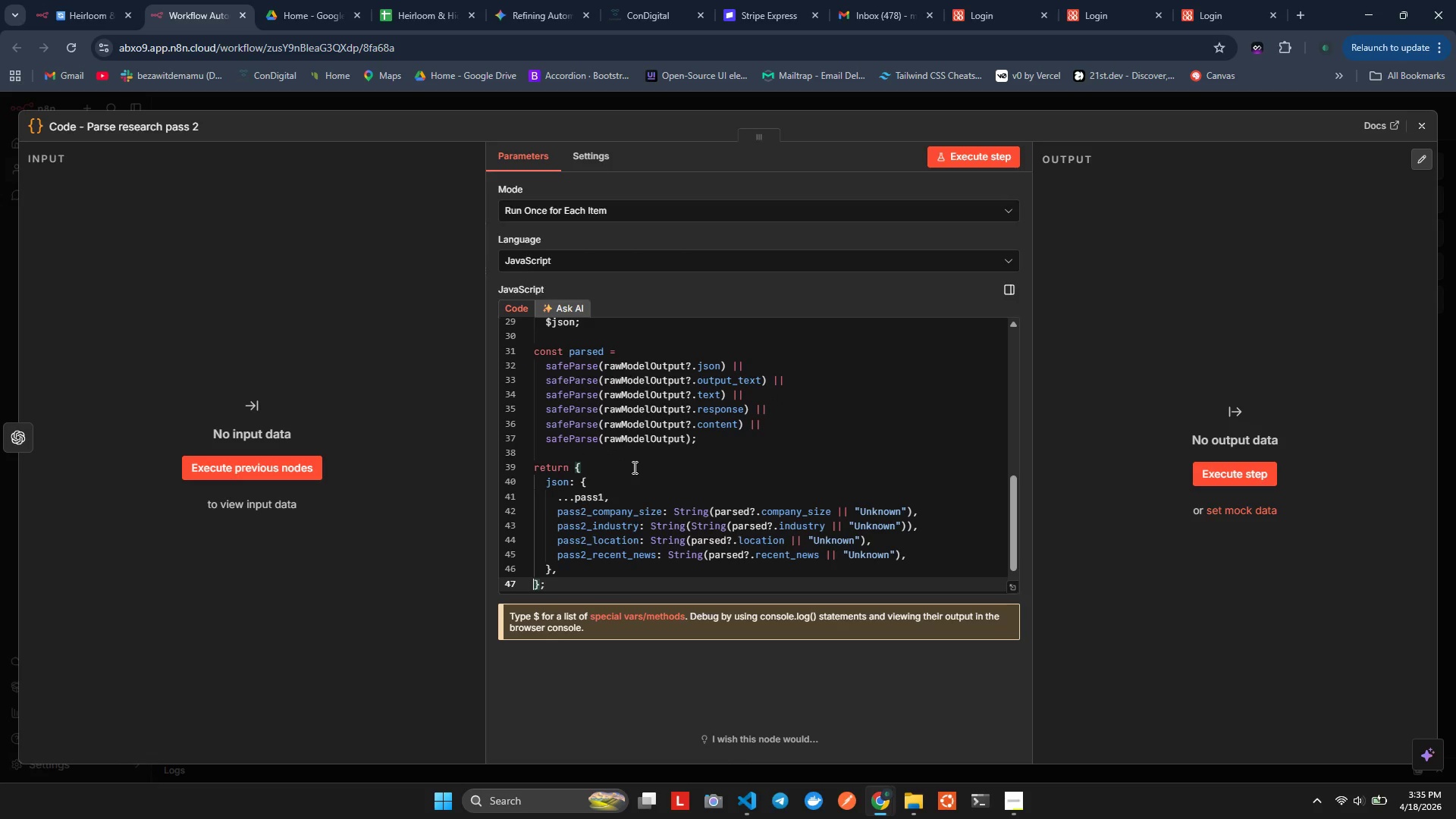 
key(ArrowRight)
 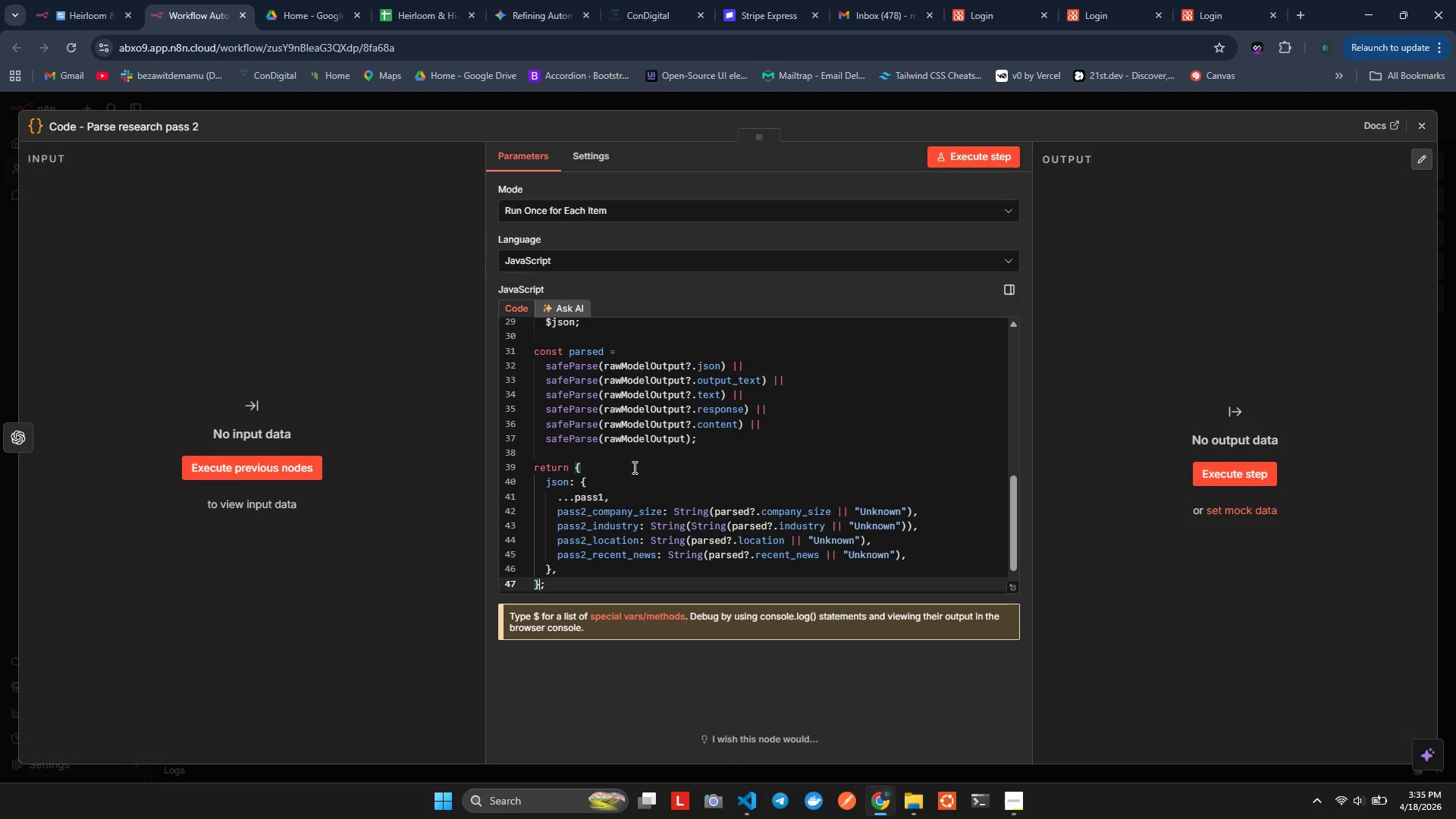 
key(ArrowRight)
 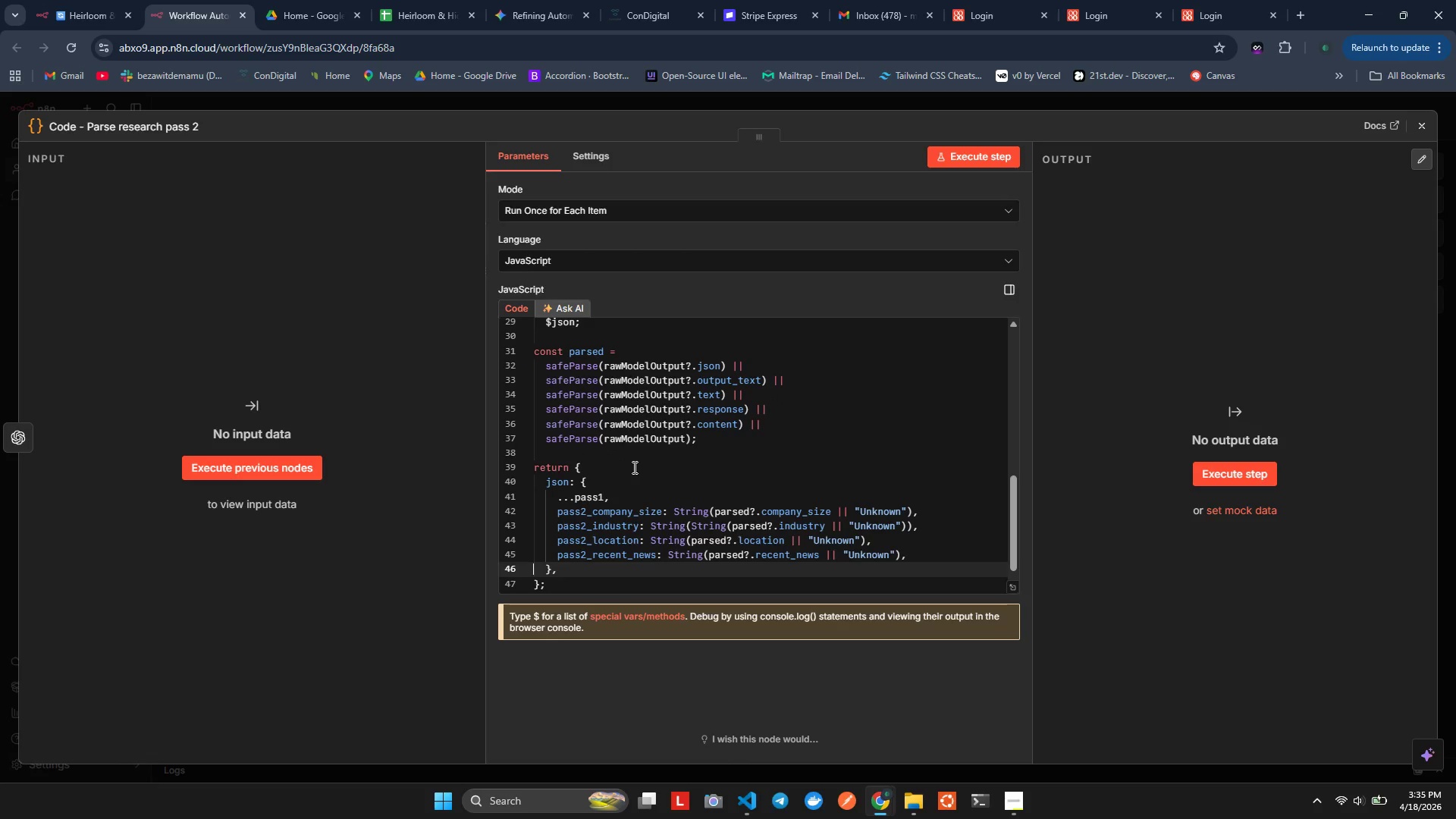 
key(ArrowUp)
 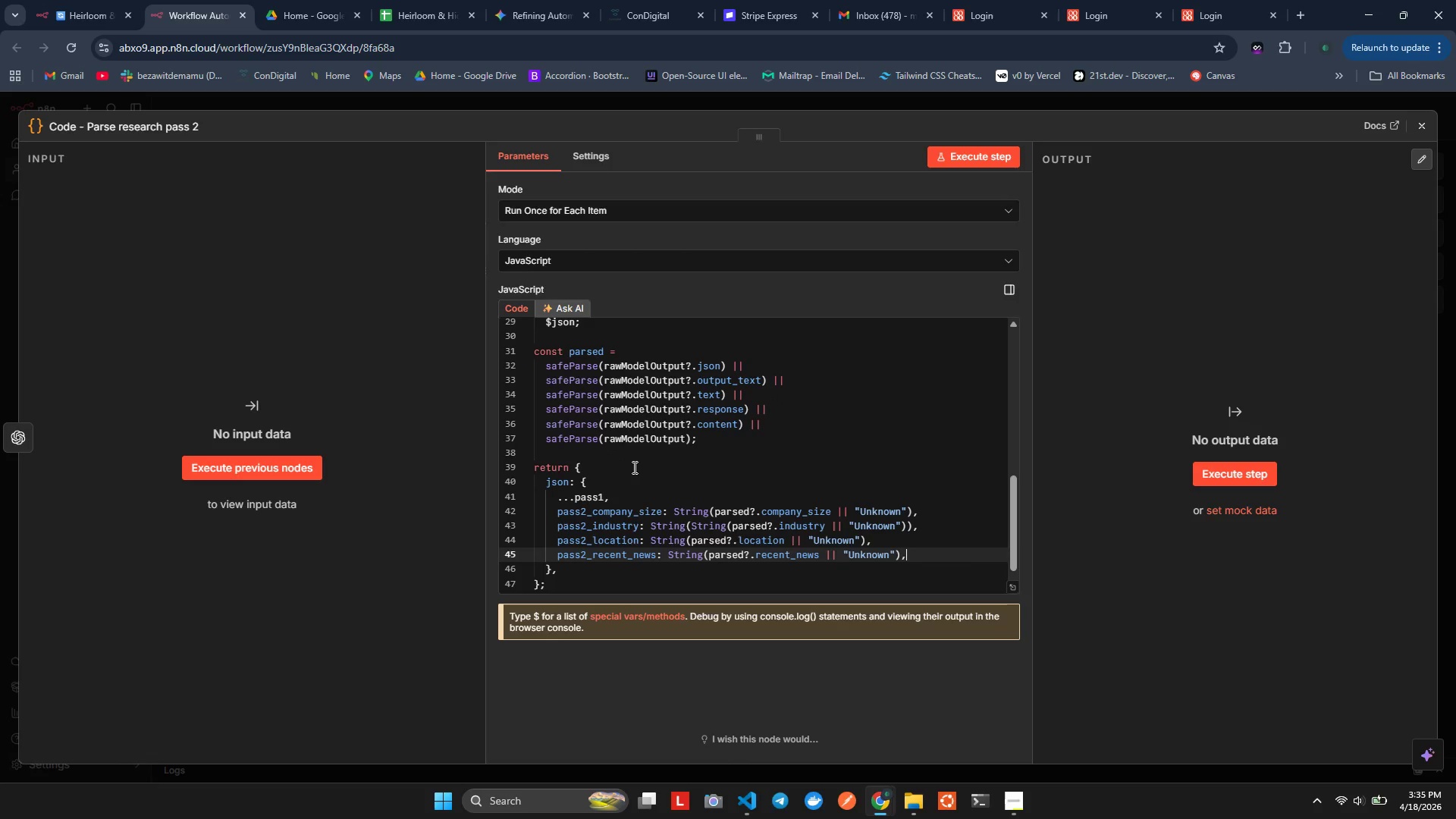 
key(ArrowLeft)
 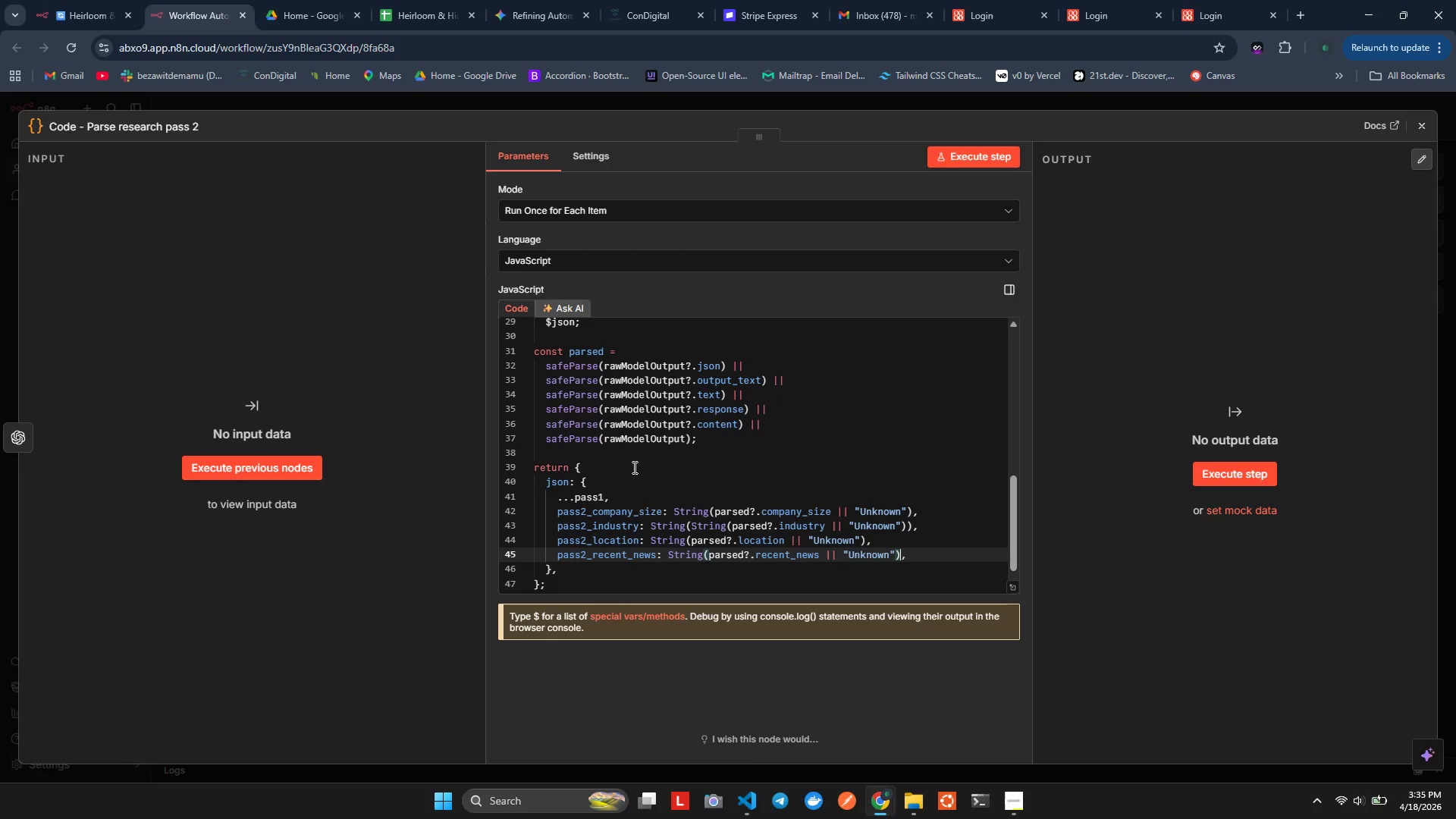 
key(ArrowLeft)
 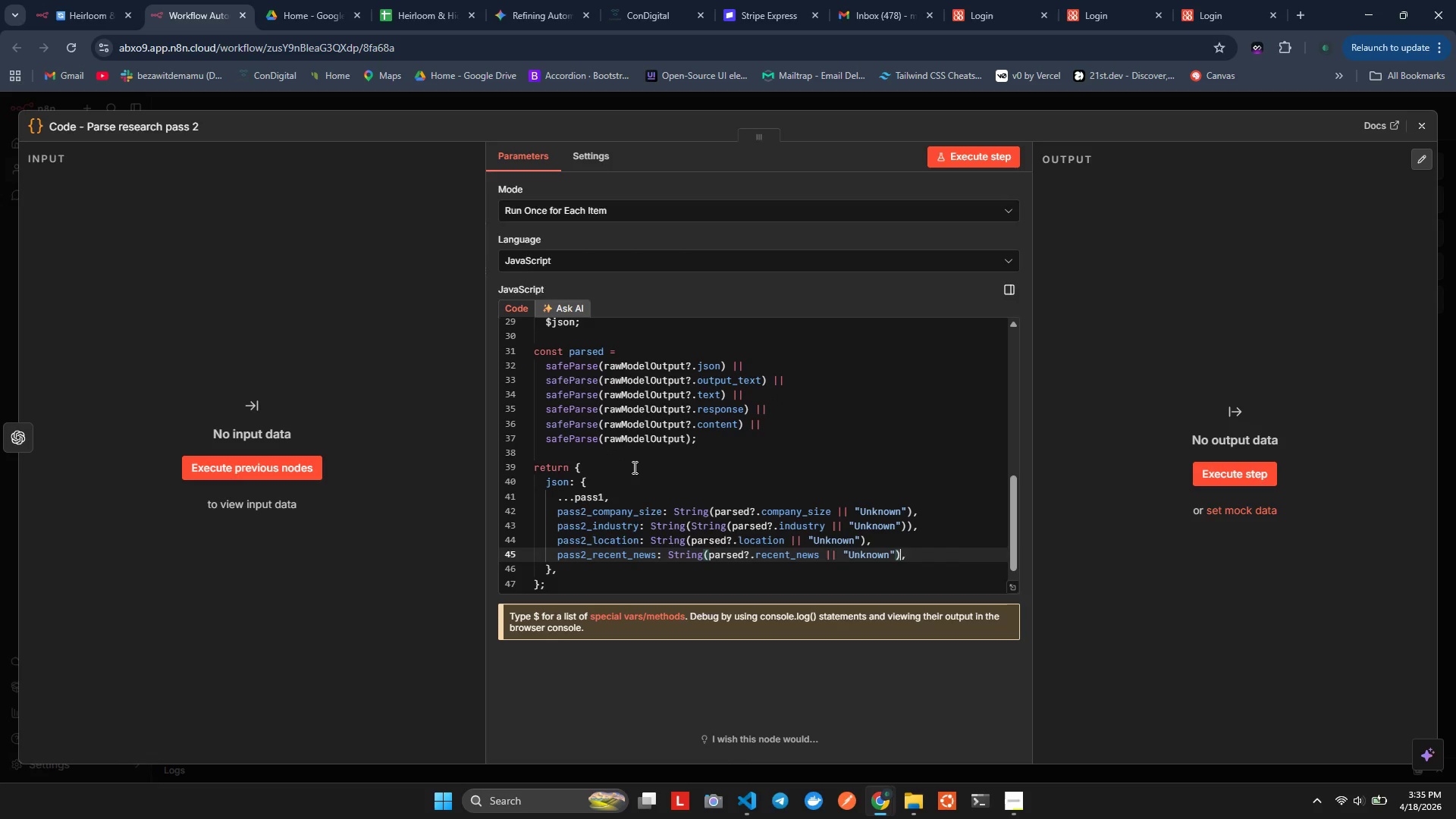 
key(ArrowLeft)
 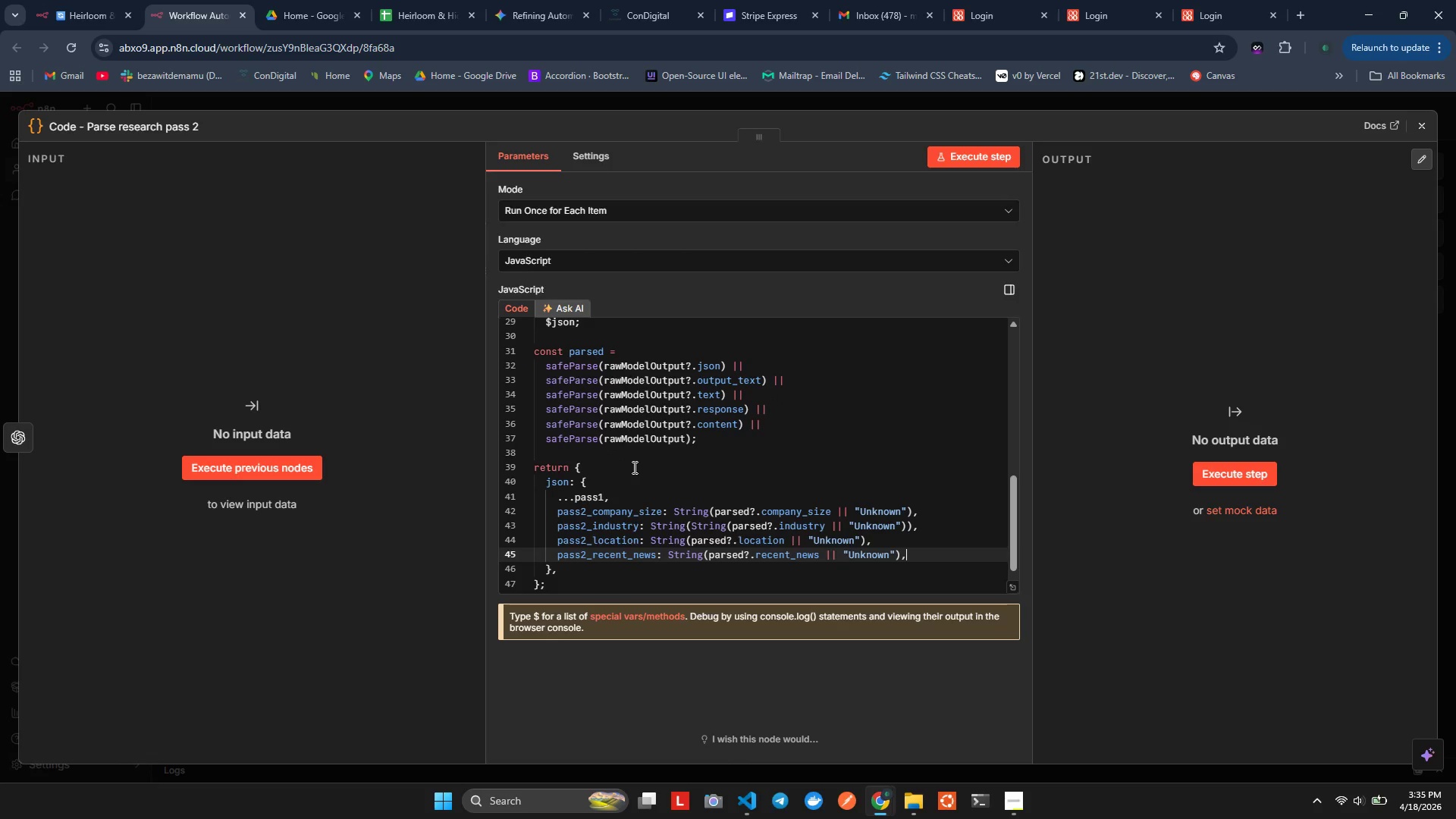 
key(ArrowRight)
 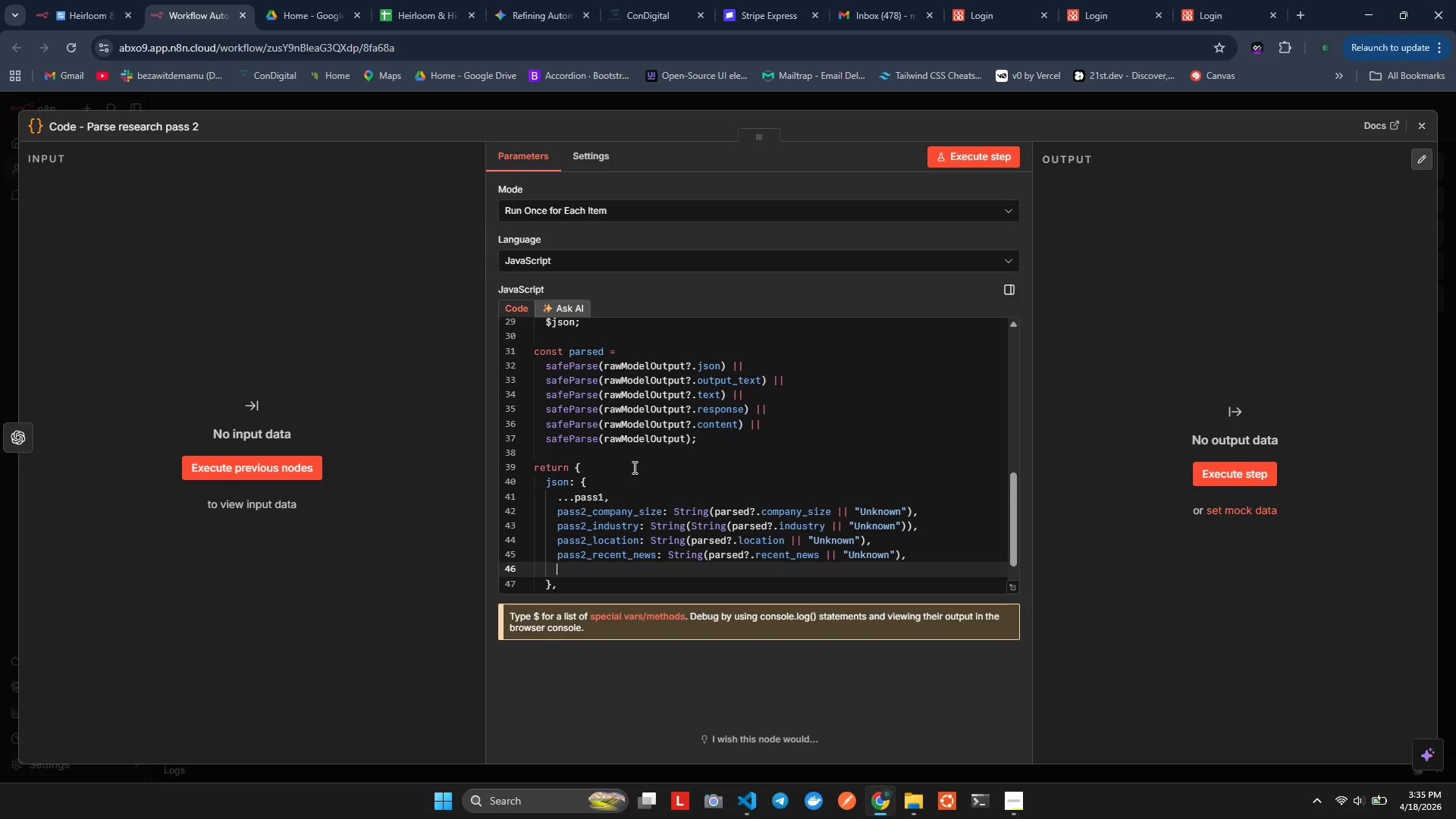 
key(Enter)
 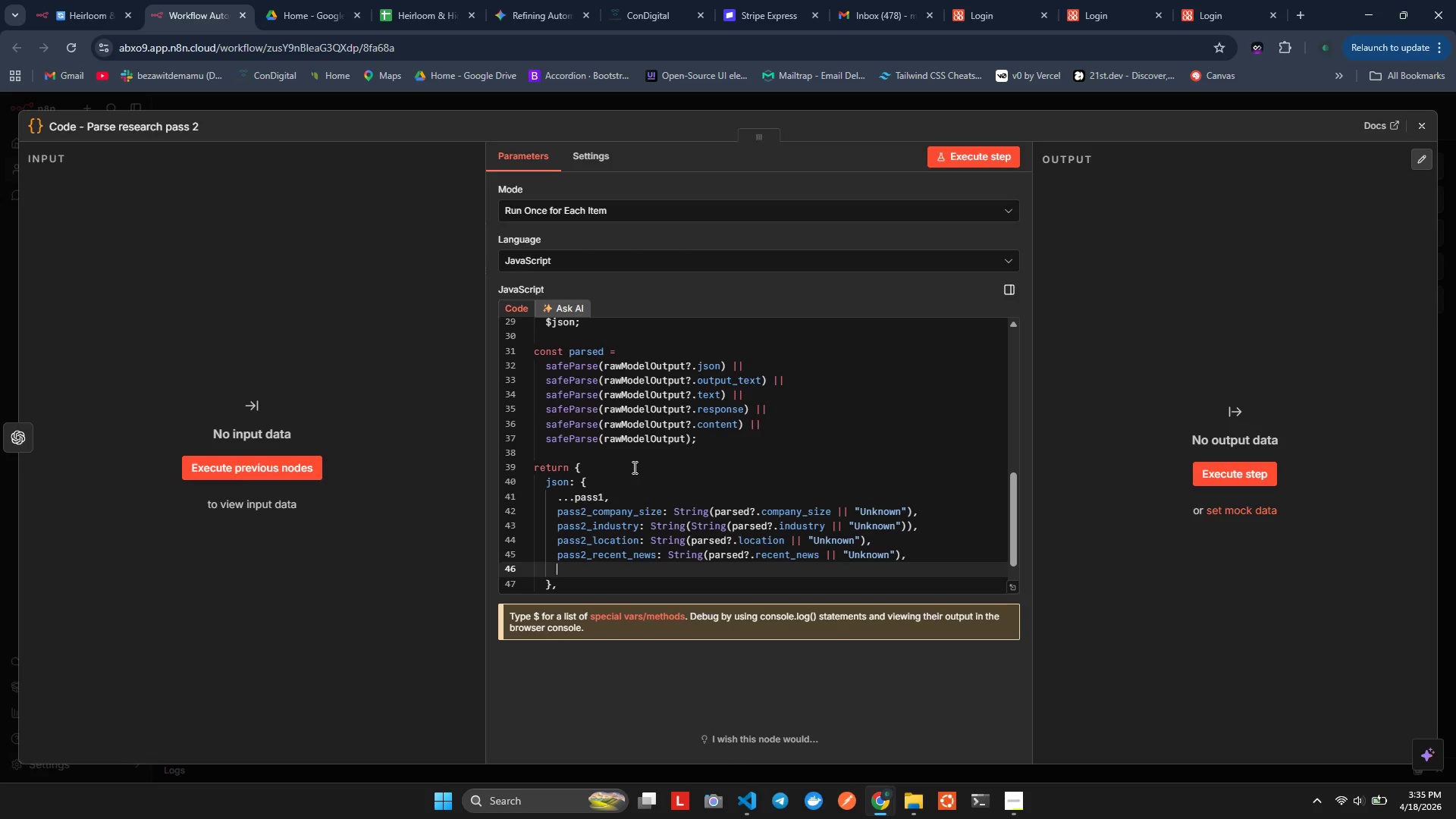 
type(pass2+)
key(Backspace)
type(_website: String(PARSE)
 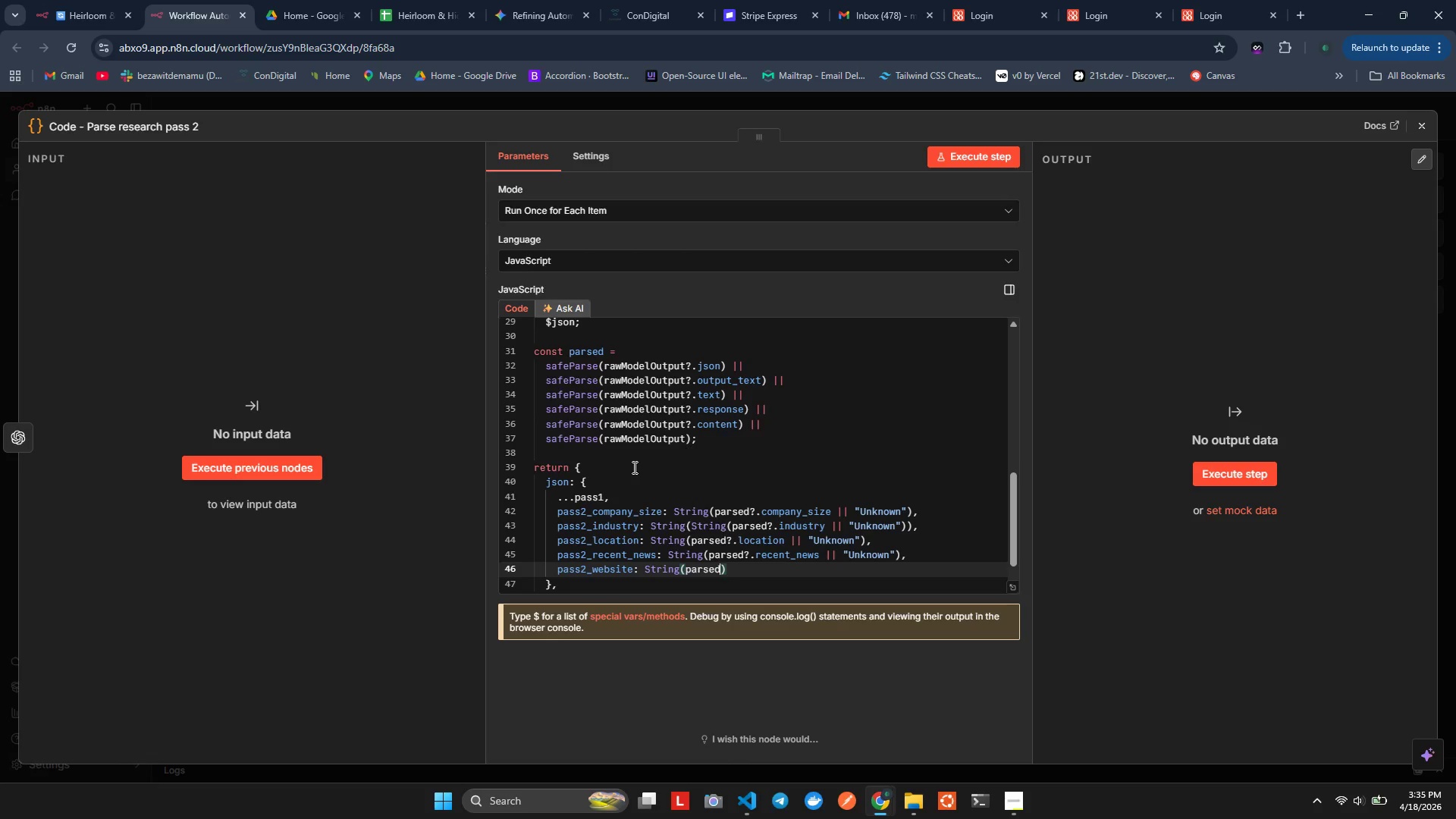 
 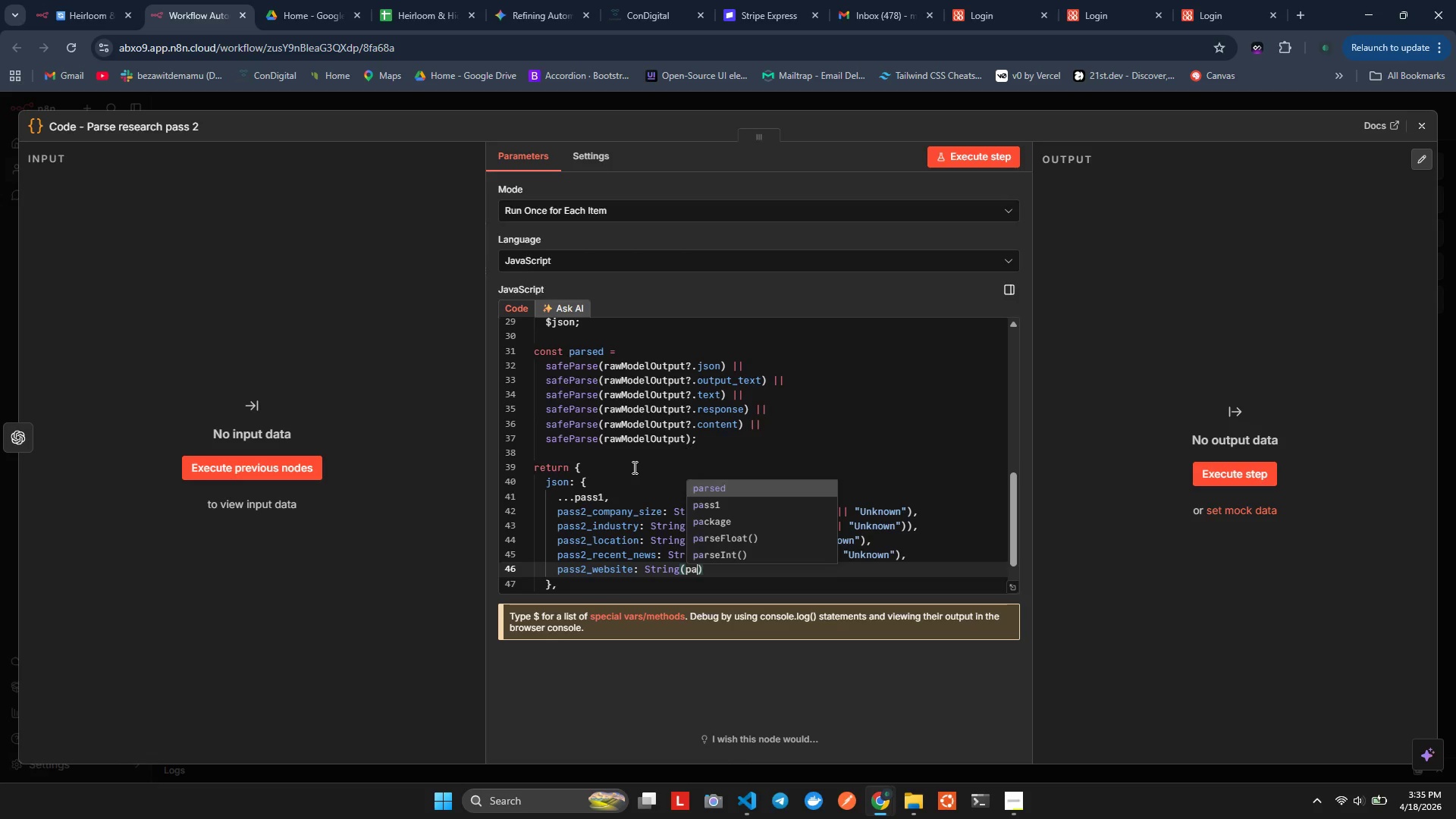 
key(Enter)
 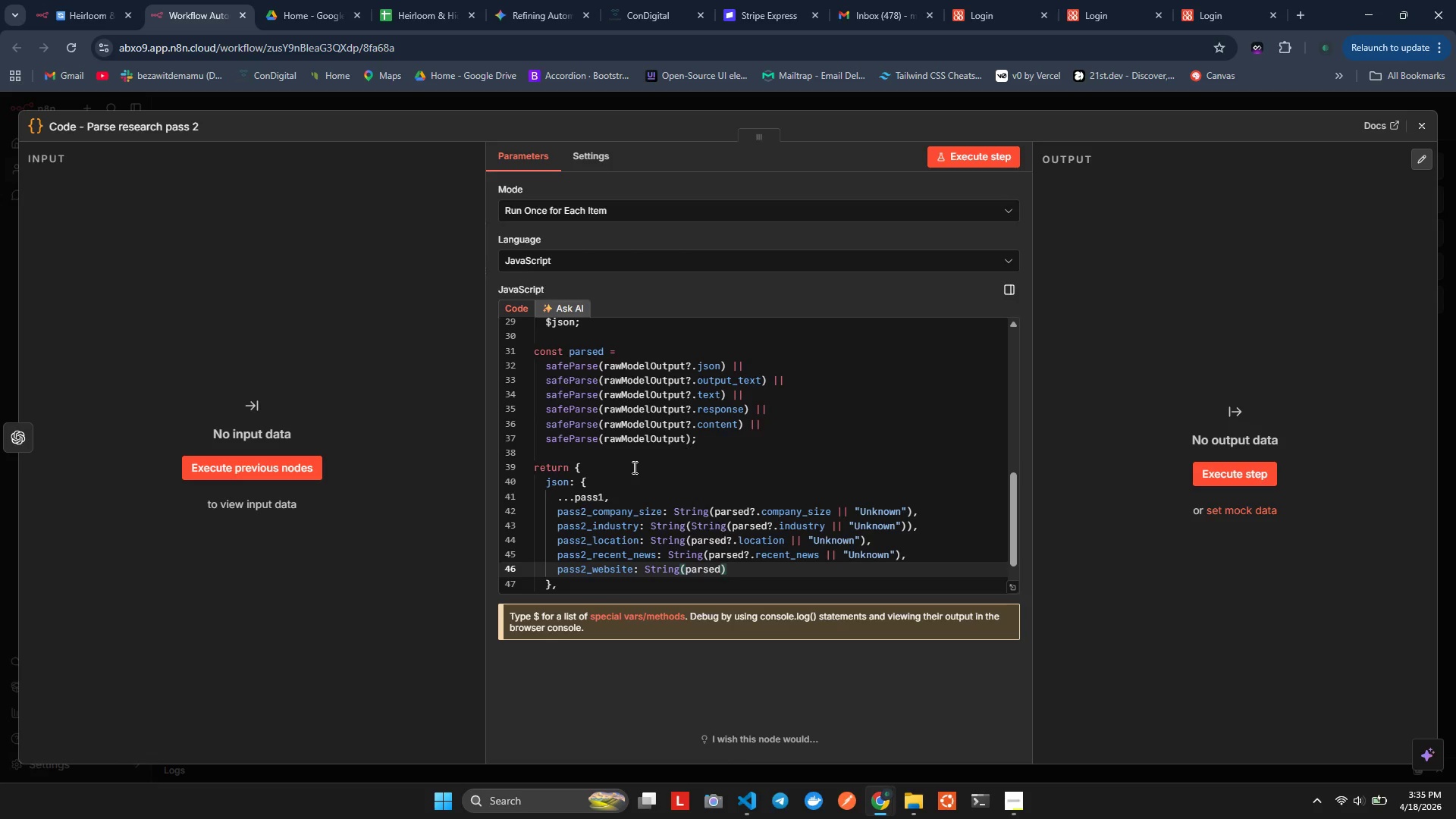 
type(?.website ||")
 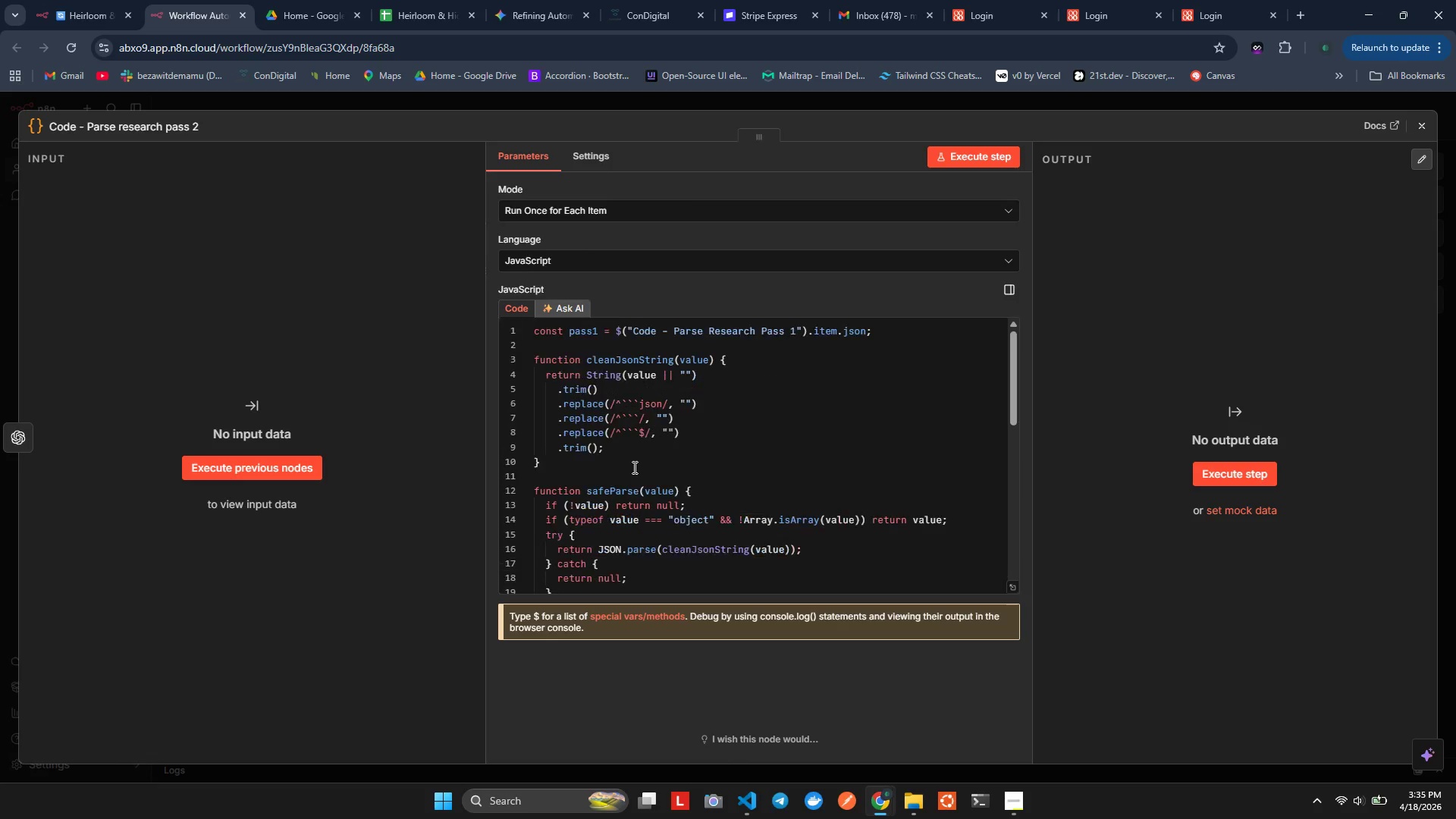 
 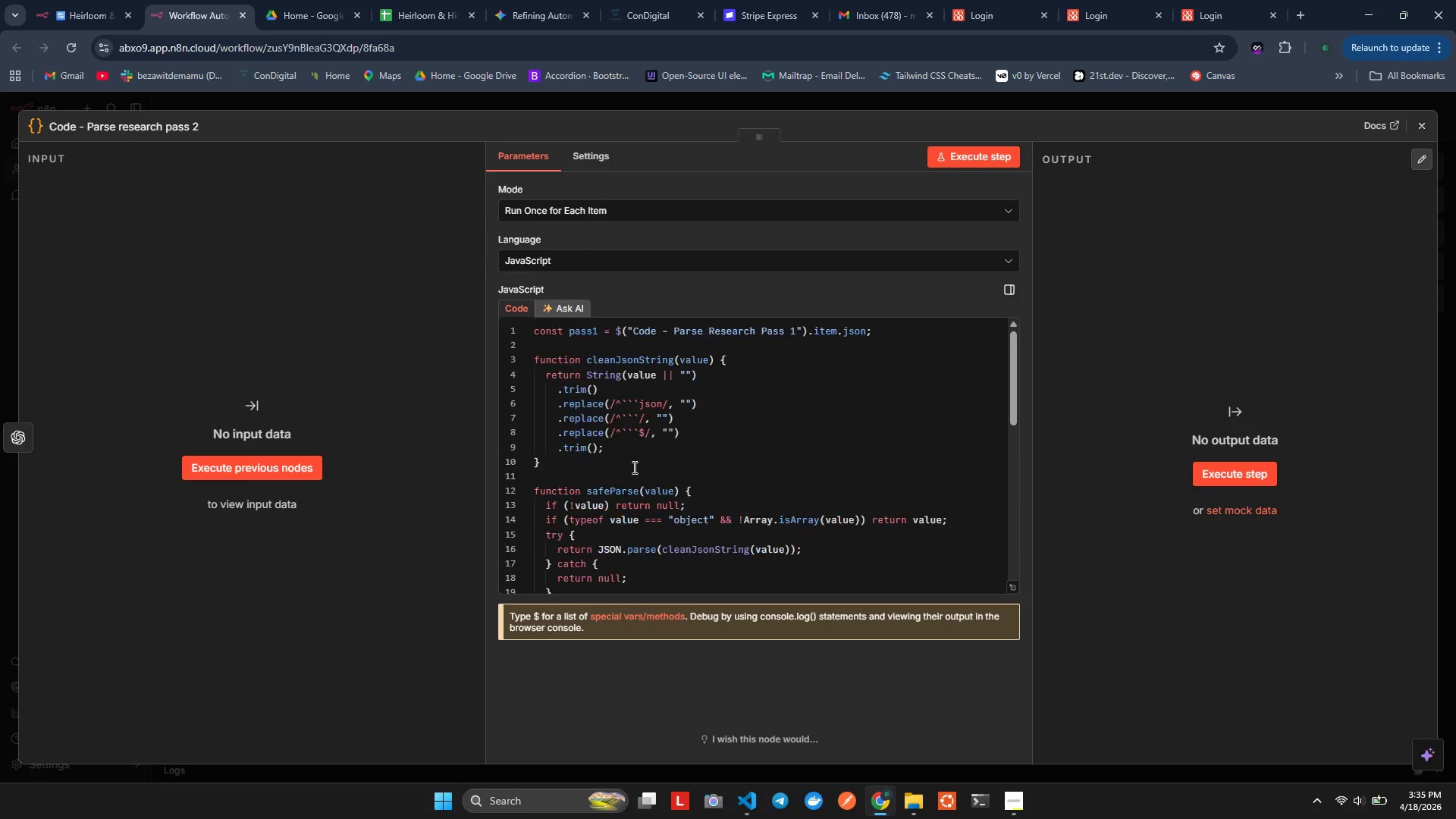 
key(Alt+AltLeft)
 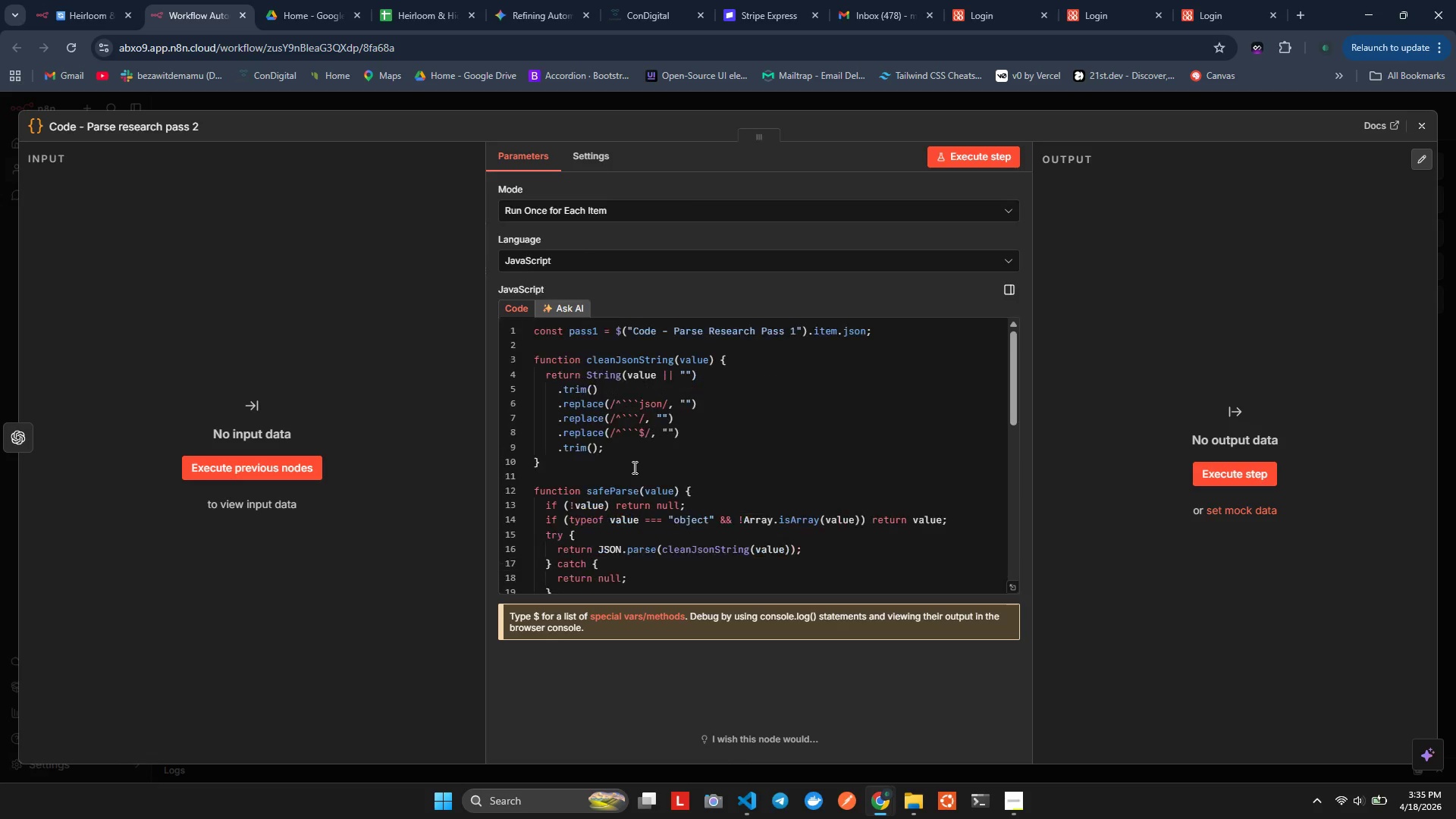 
key(Alt+Shift+ShiftLeft)
 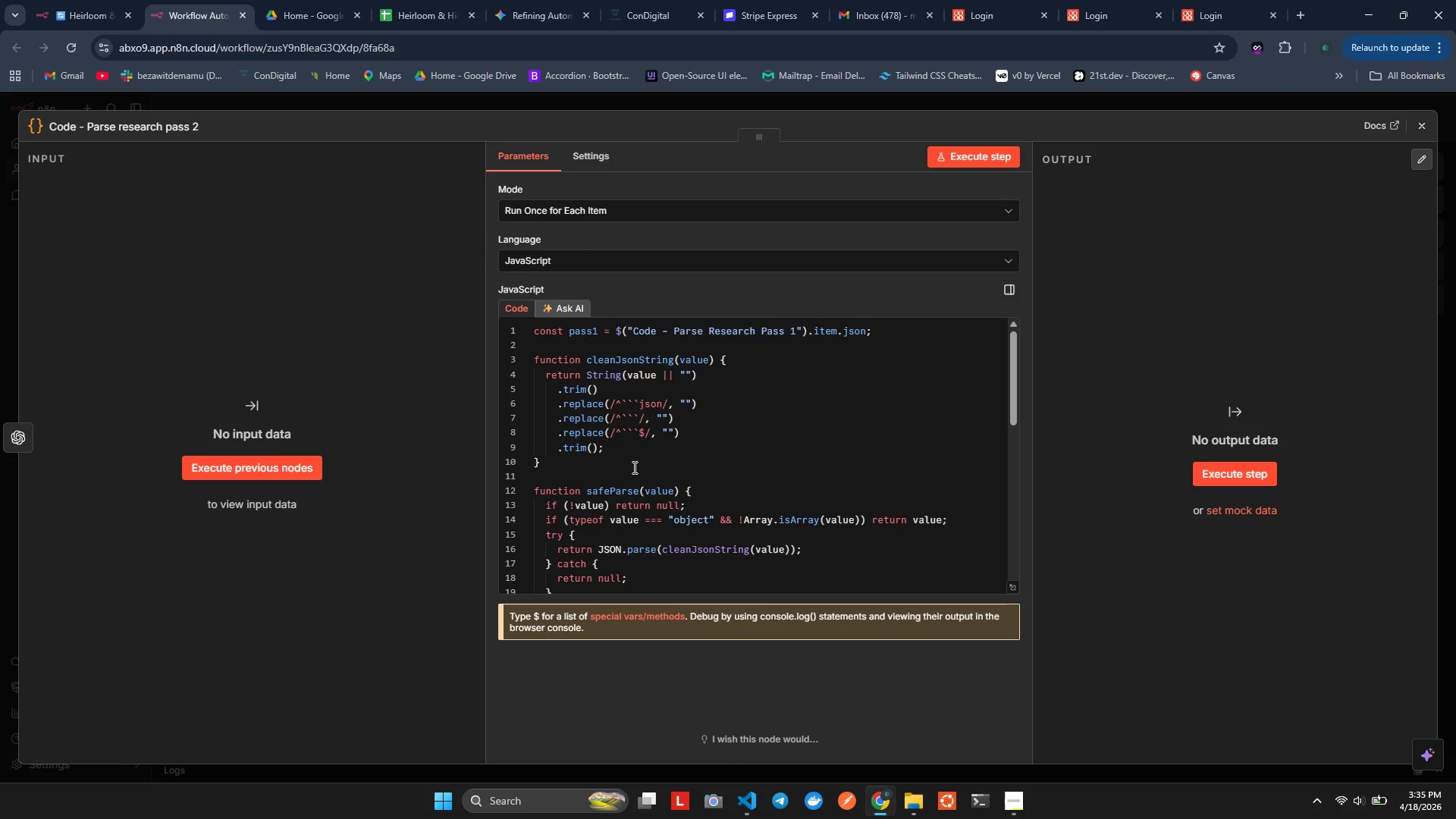 
key(Alt+Shift+F)
 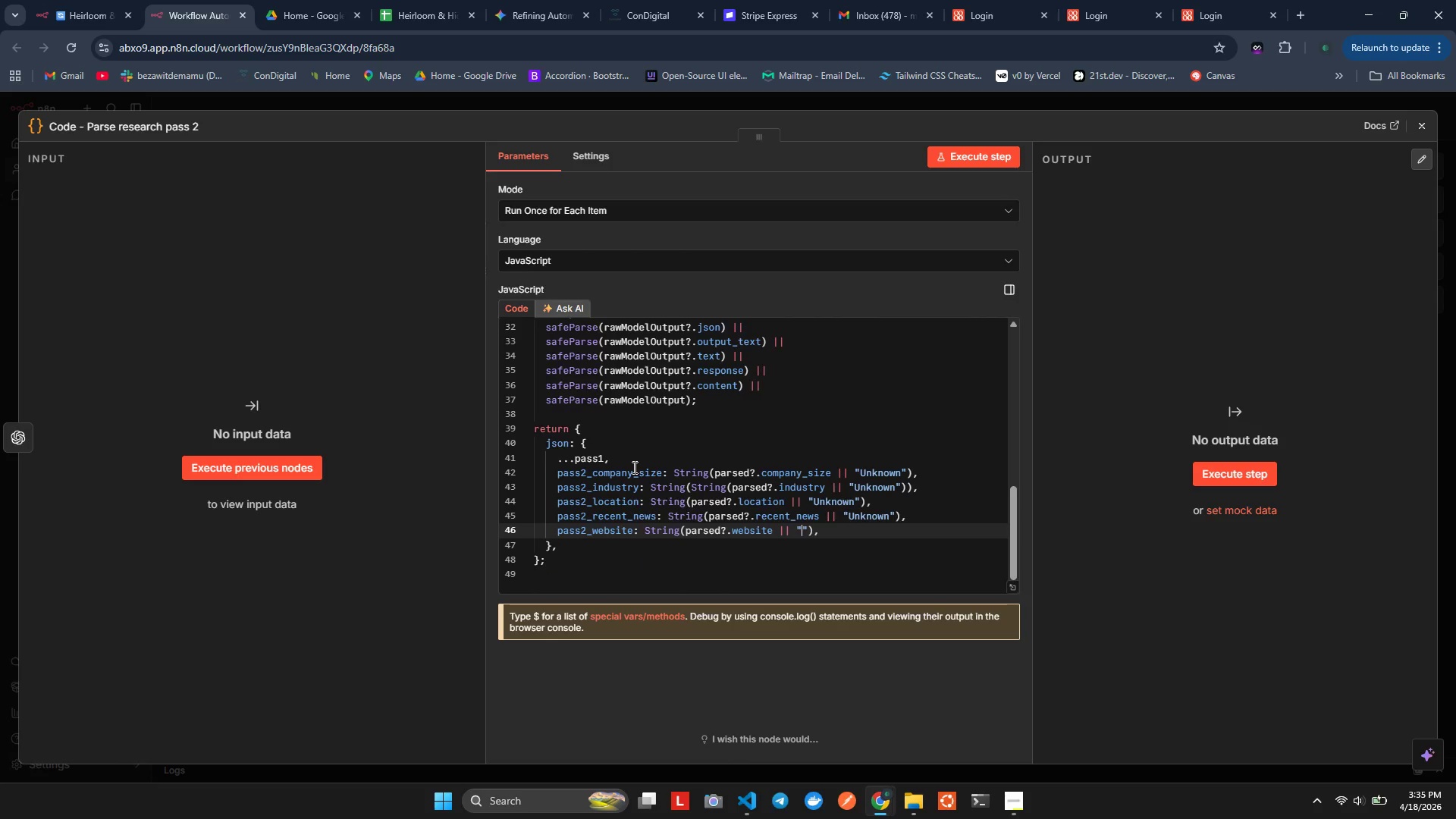 
key(Control+ControlLeft)
 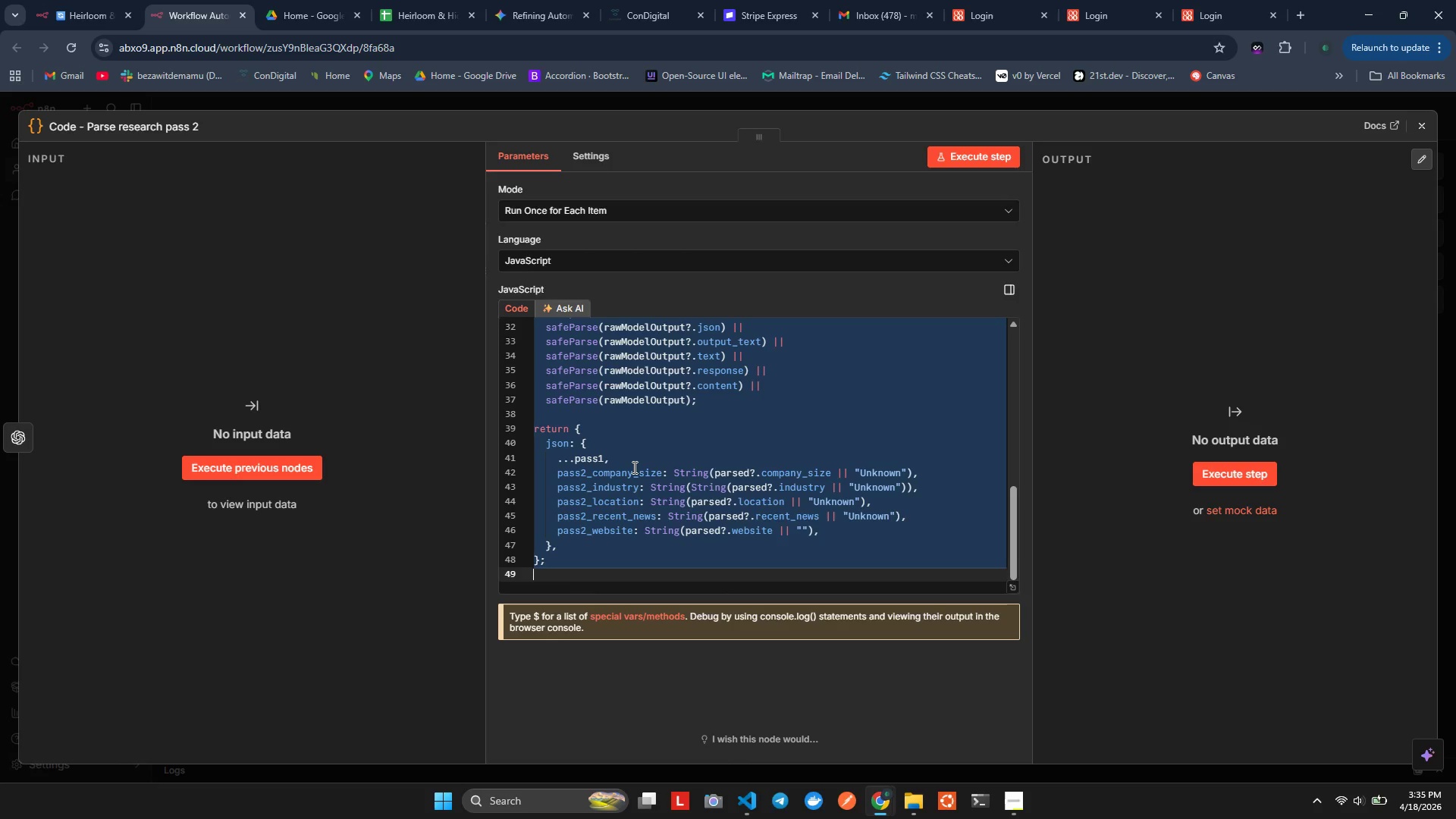 
key(Control+A)
 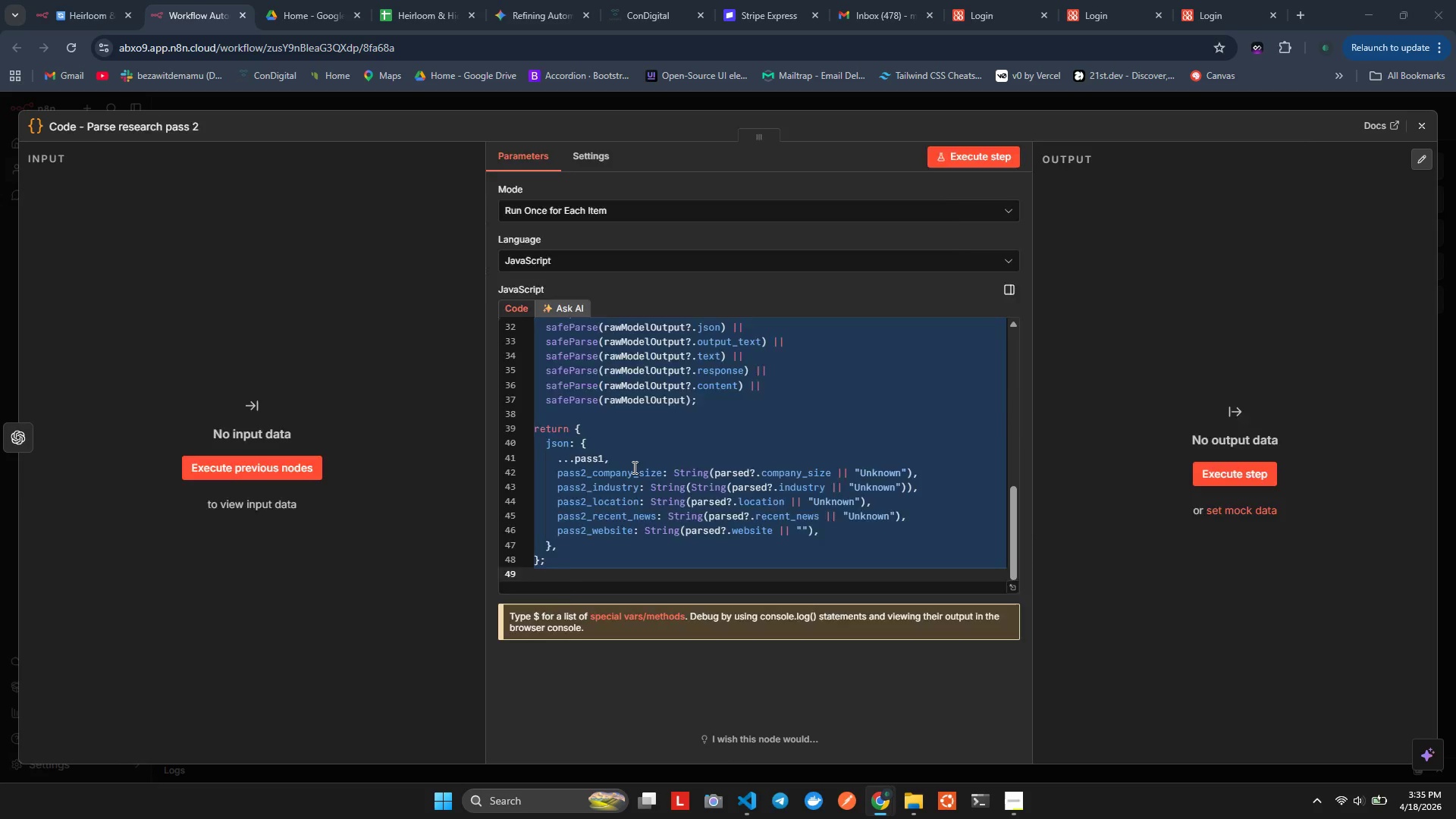 
key(Alt+Tab)
 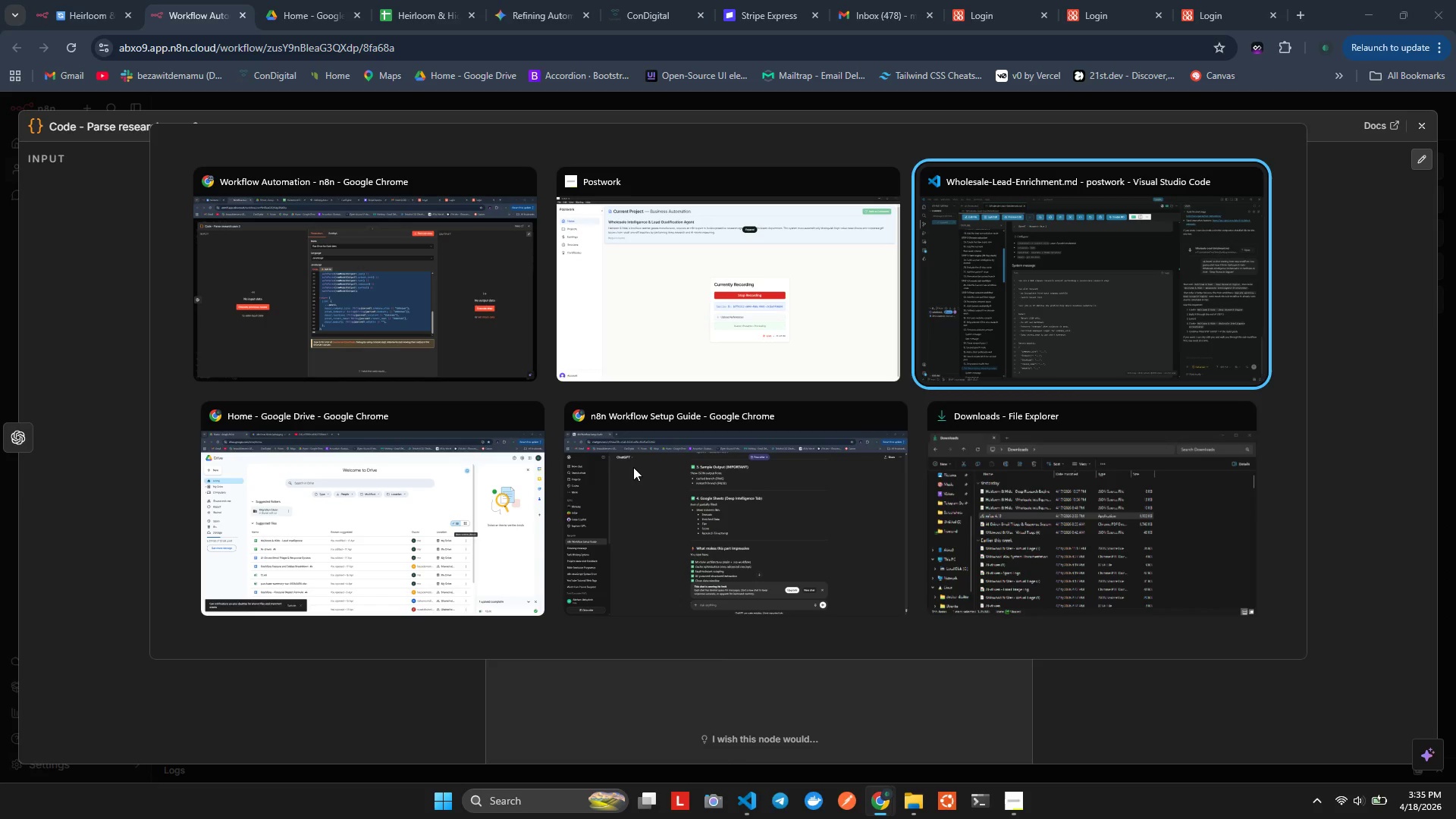 
key(Alt+Tab)
 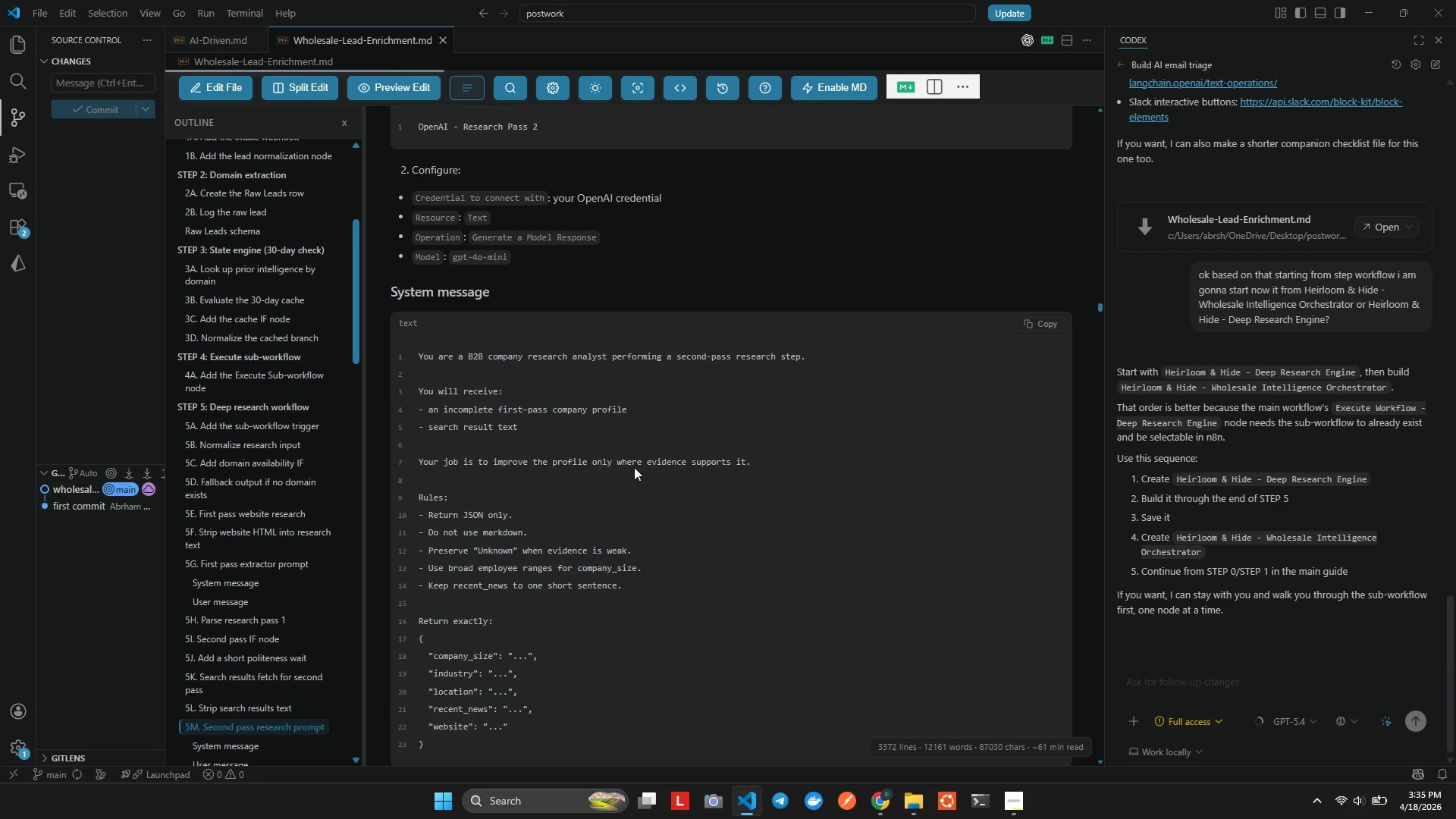 
scroll: coordinate [1029, 383], scroll_direction: down, amount: 18.0
 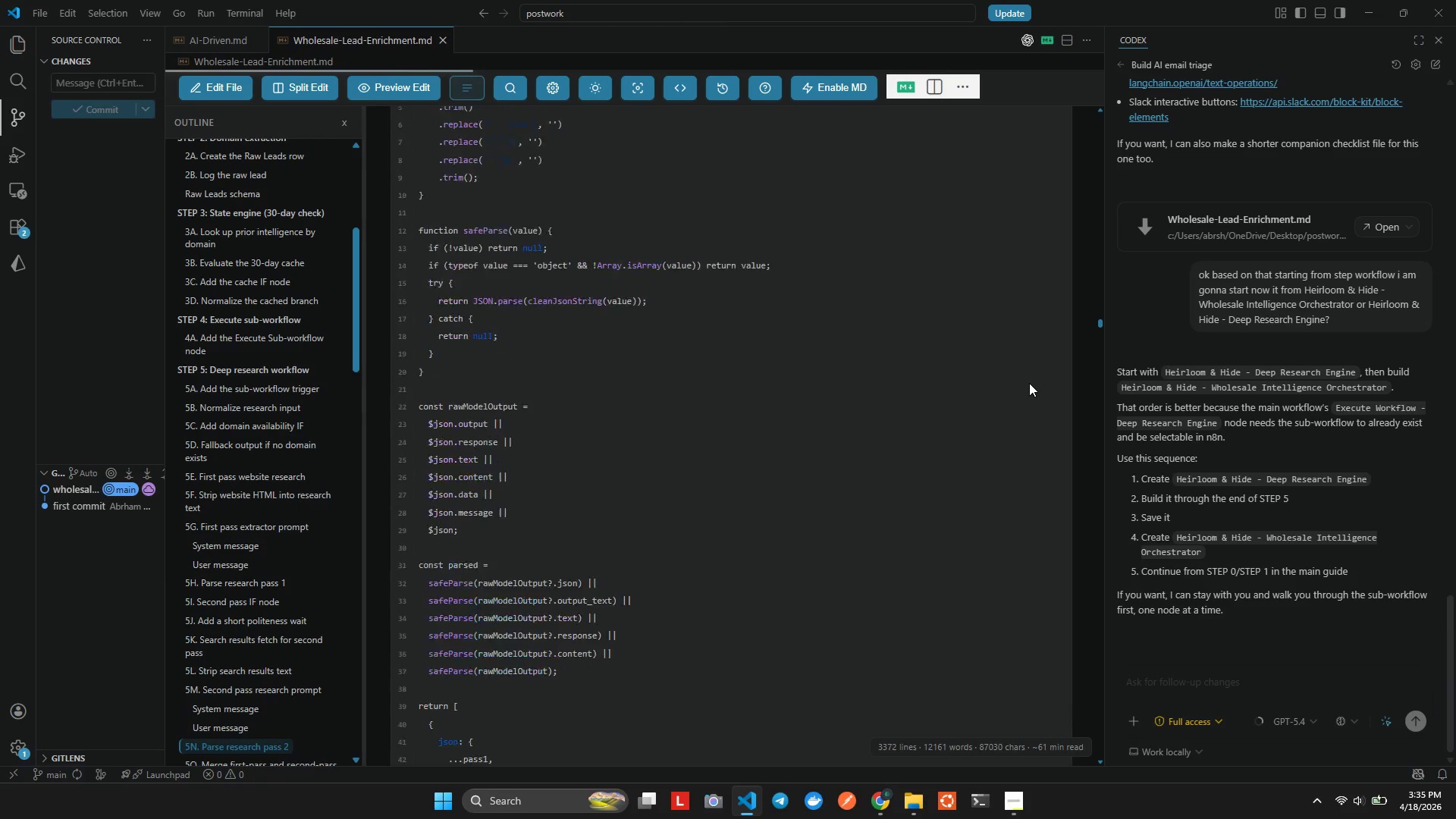 
scroll: coordinate [1029, 383], scroll_direction: up, amount: 6.0
 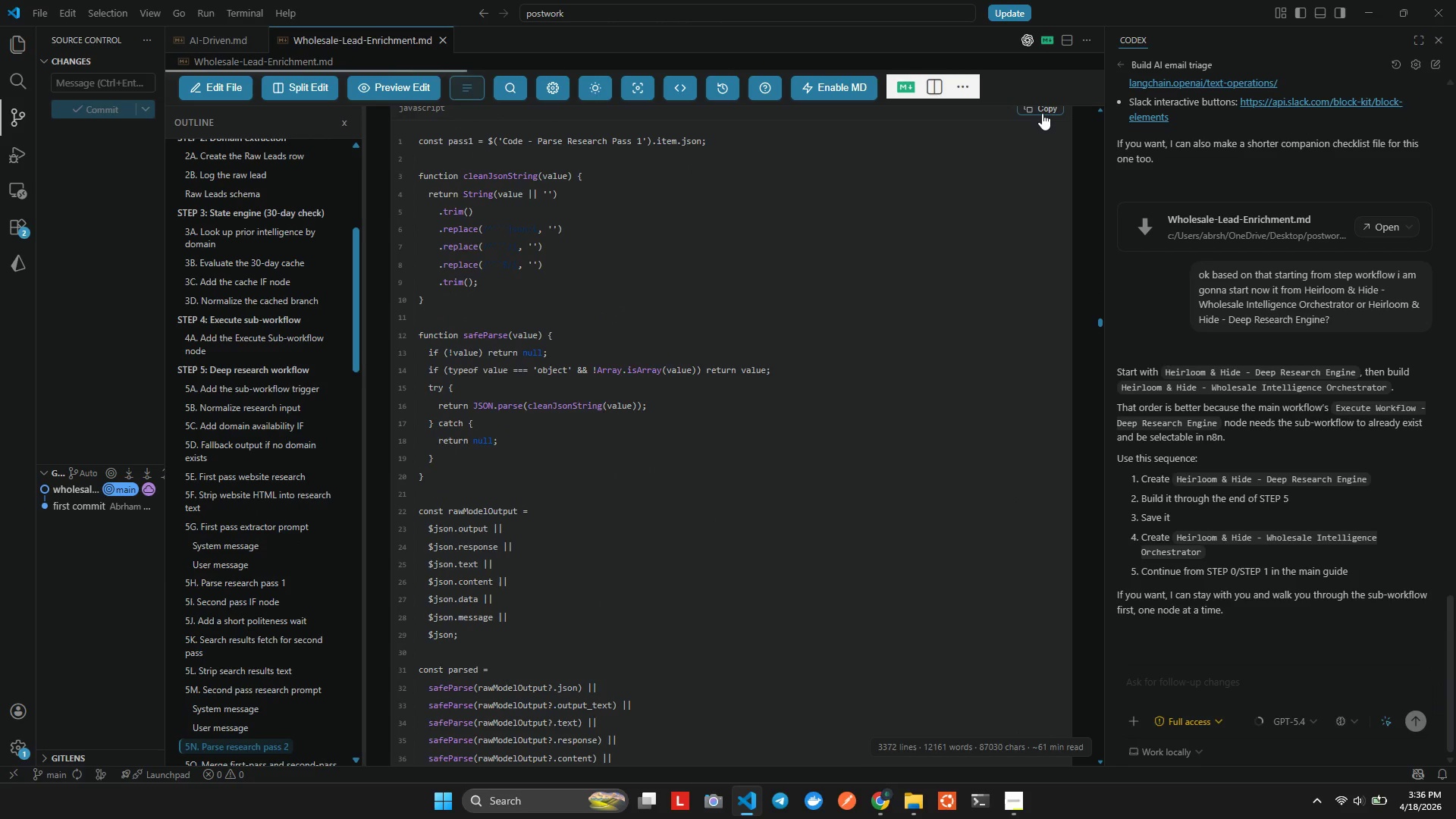 
left_click([1042, 113])
 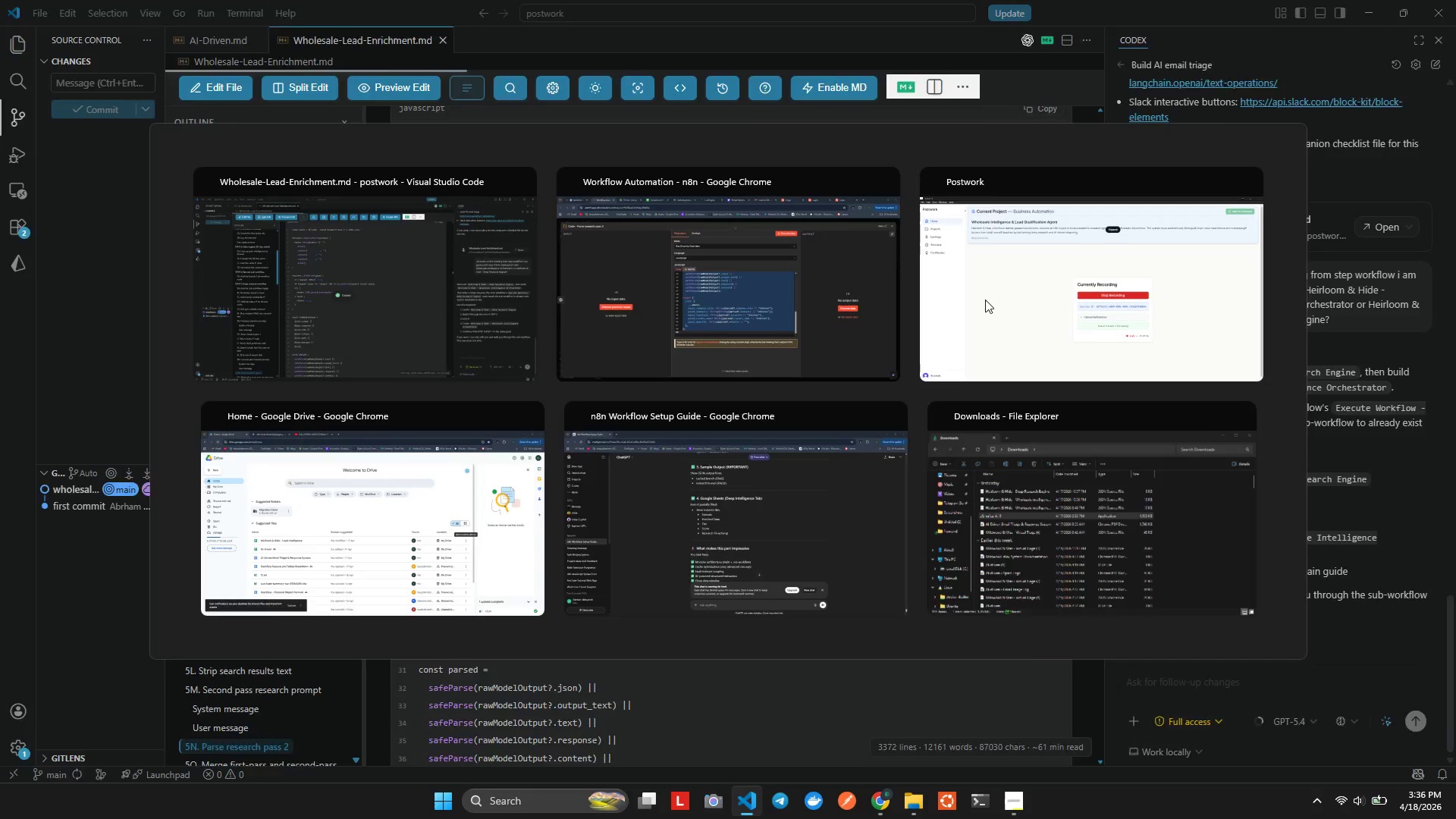 
key(Alt+AltLeft)
 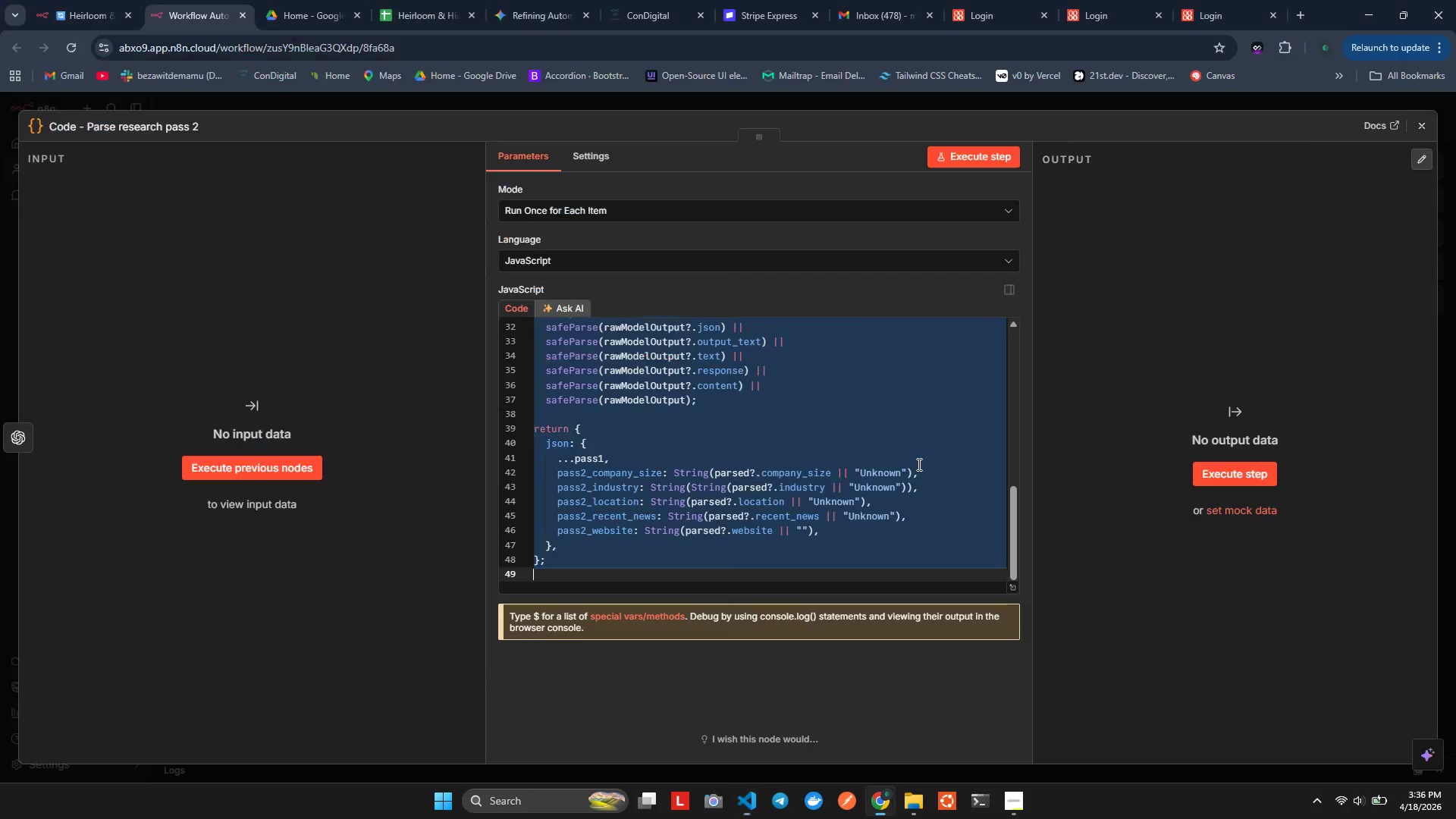 
key(Alt+Tab)
 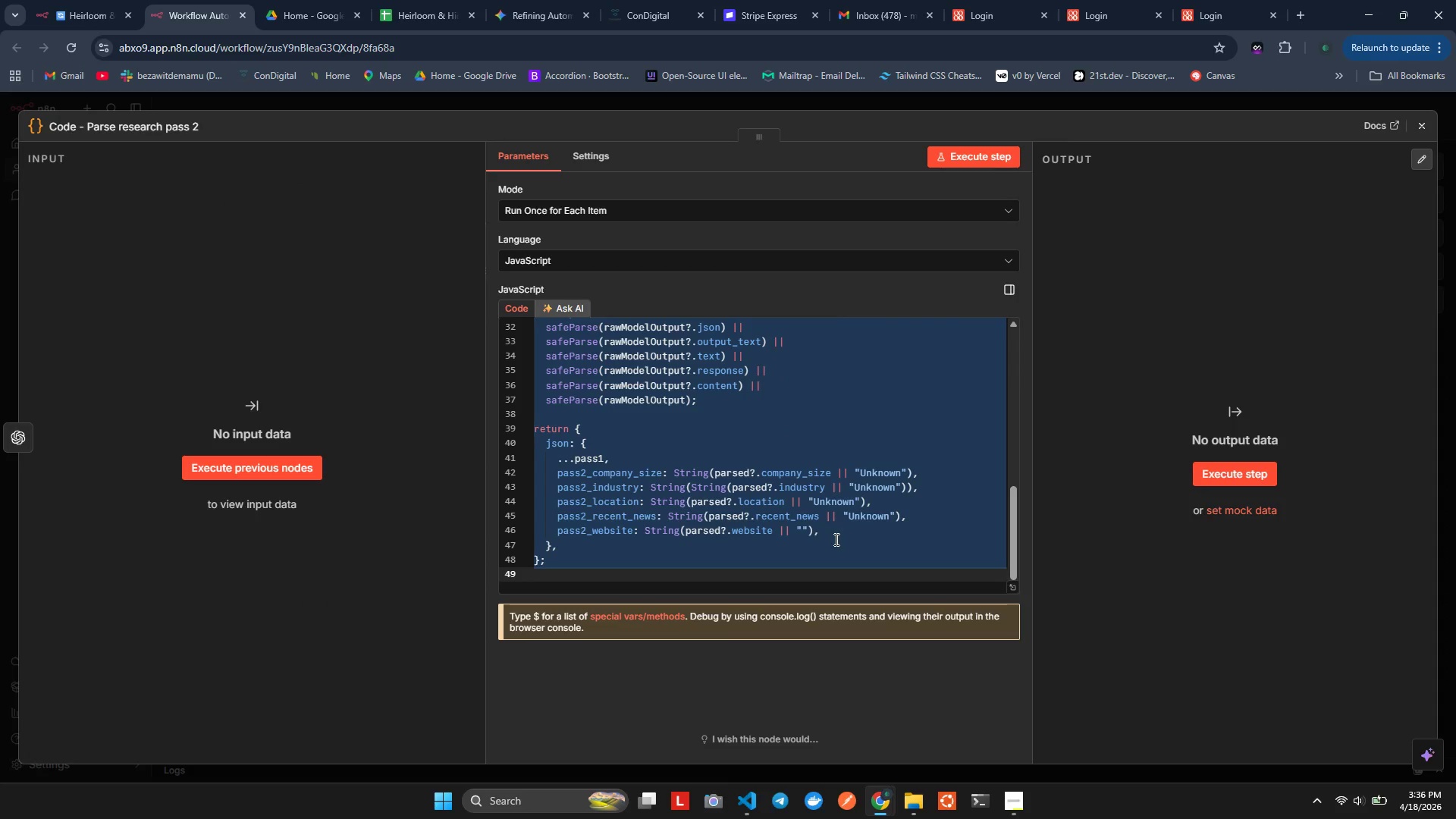 
key(Control+V)
 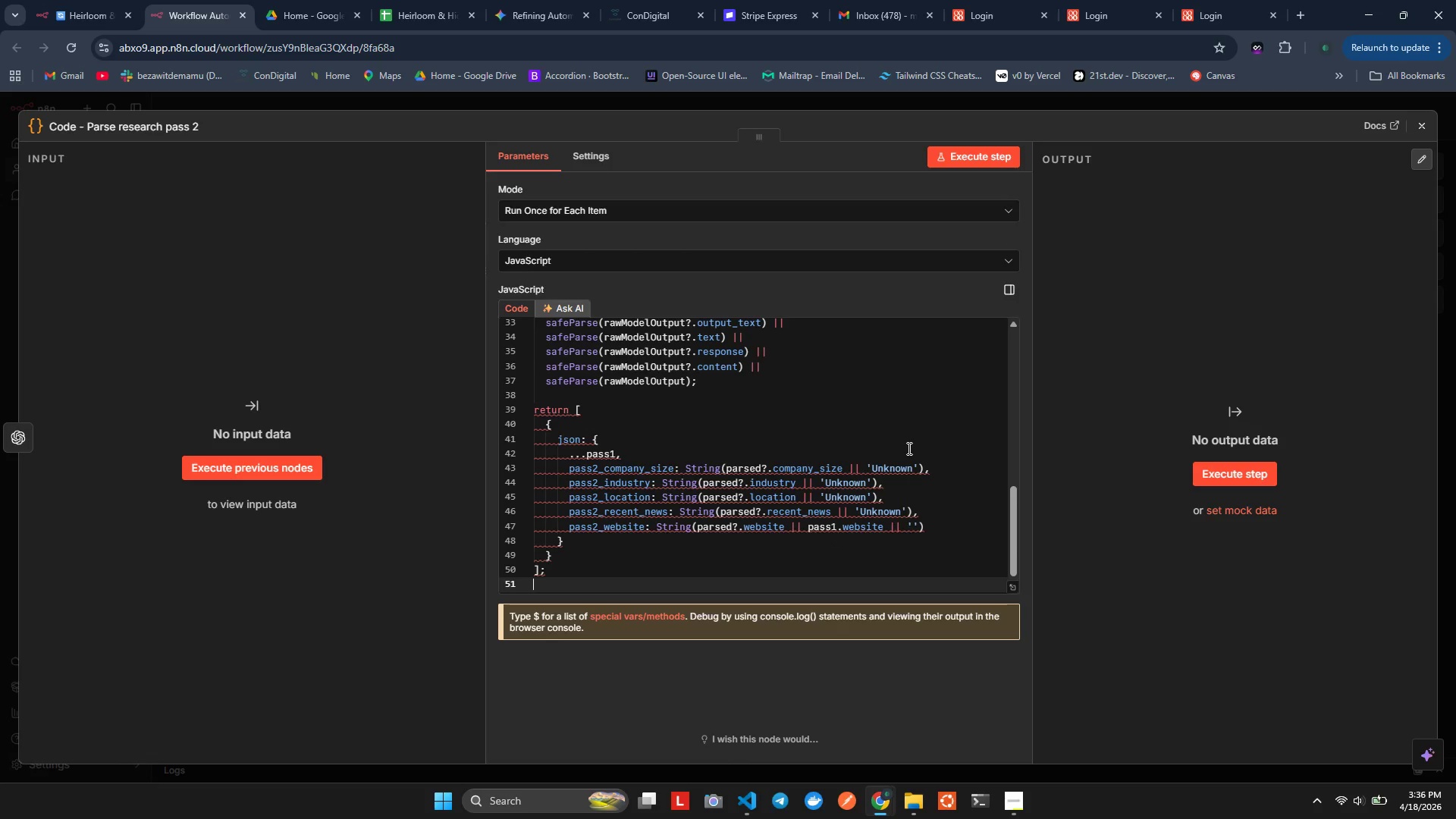 
scroll: coordinate [865, 574], scroll_direction: down, amount: 11.0
 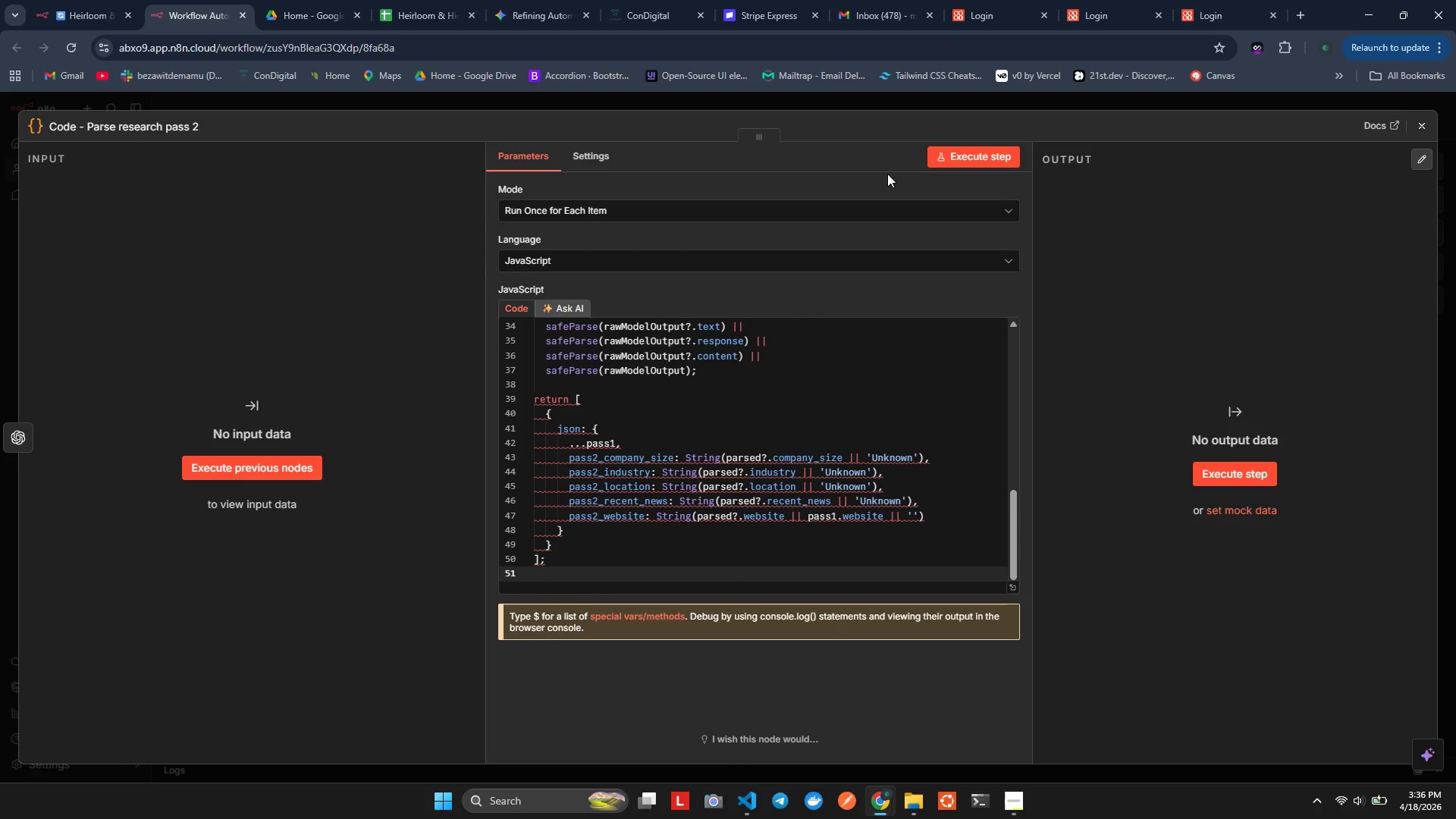 
scroll: coordinate [989, 371], scroll_direction: up, amount: 23.0
 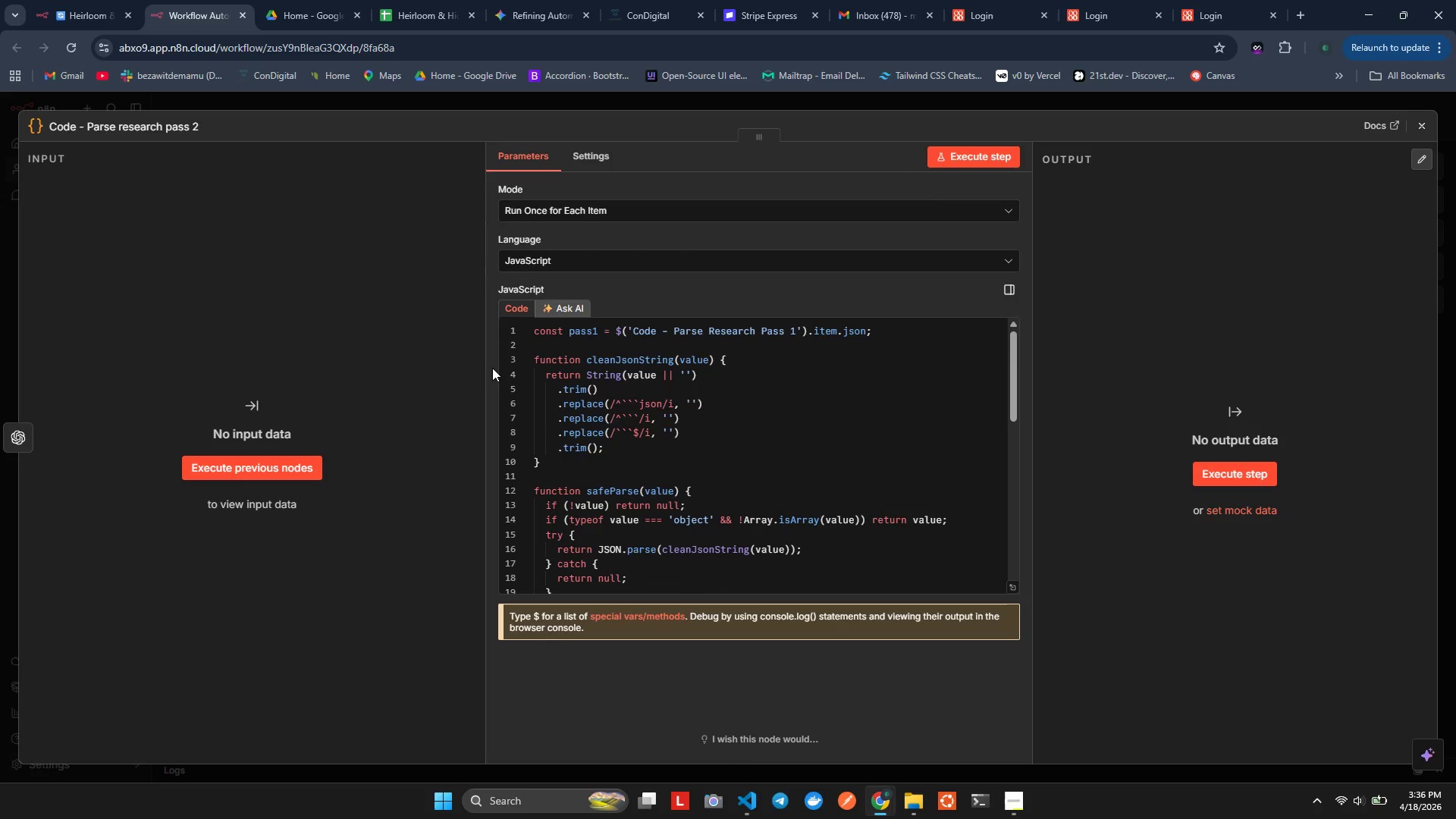 
scroll: coordinate [625, 370], scroll_direction: down, amount: 12.0
 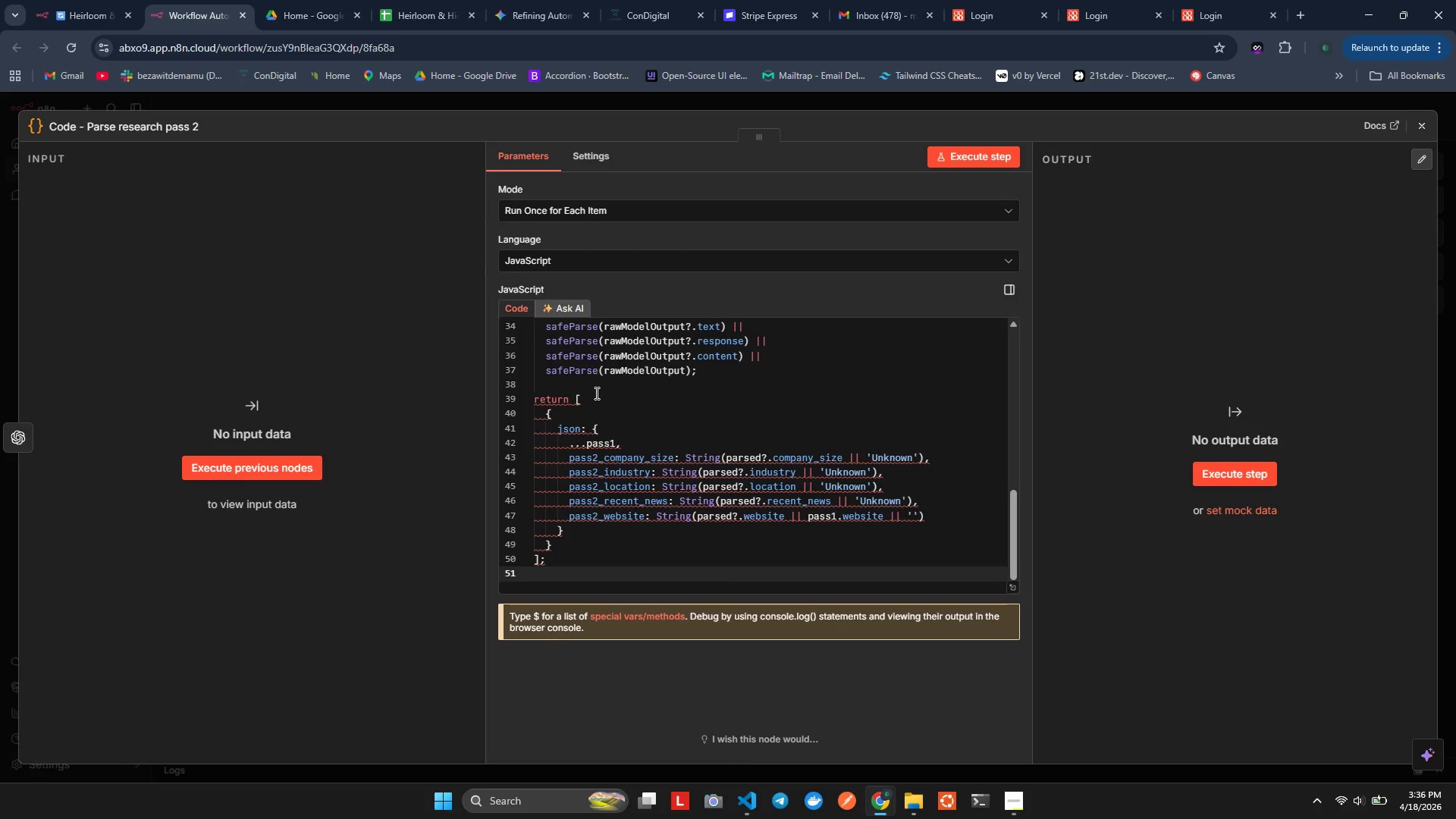 
left_click([595, 393])
 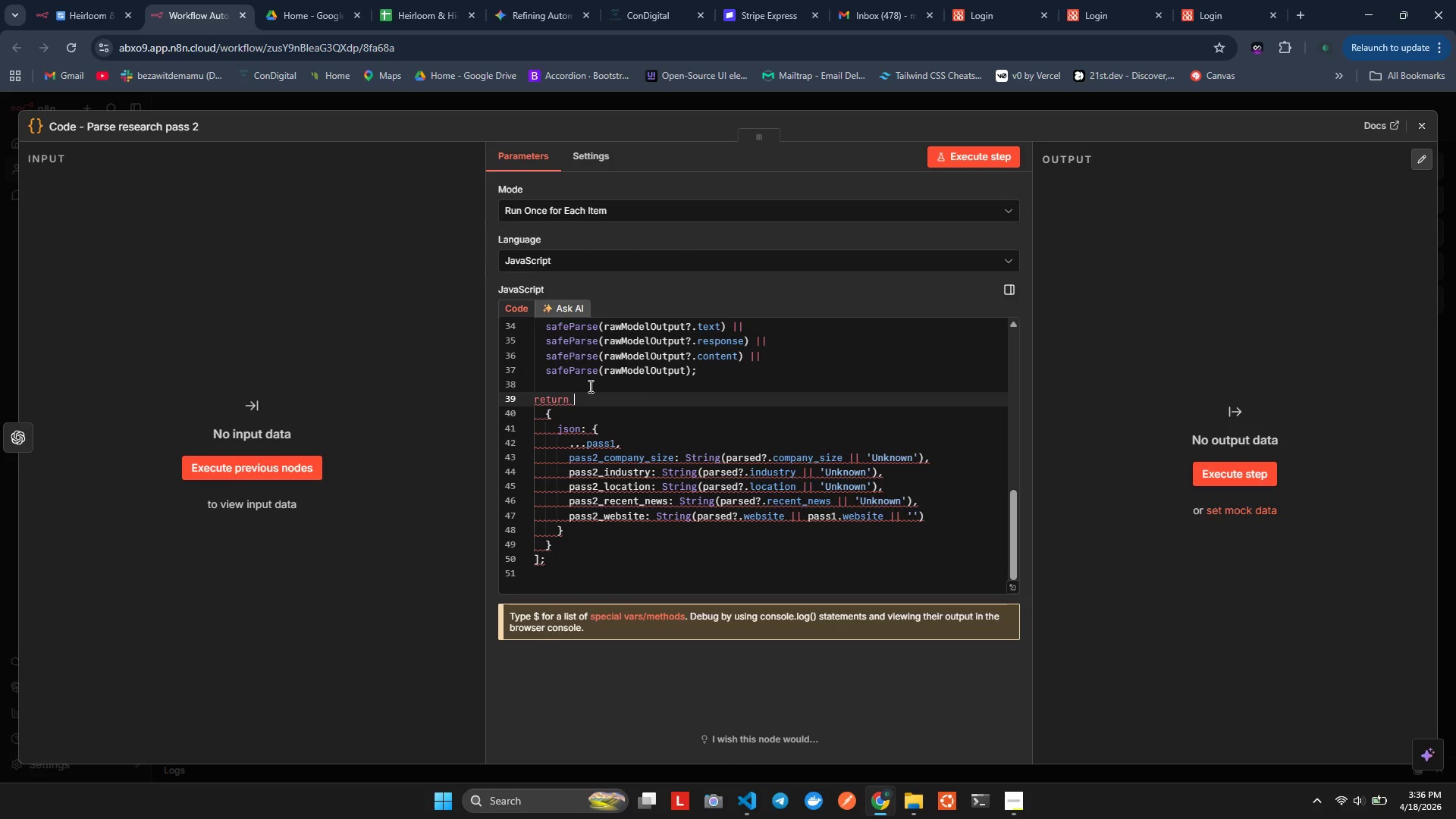 
key(Backspace)
 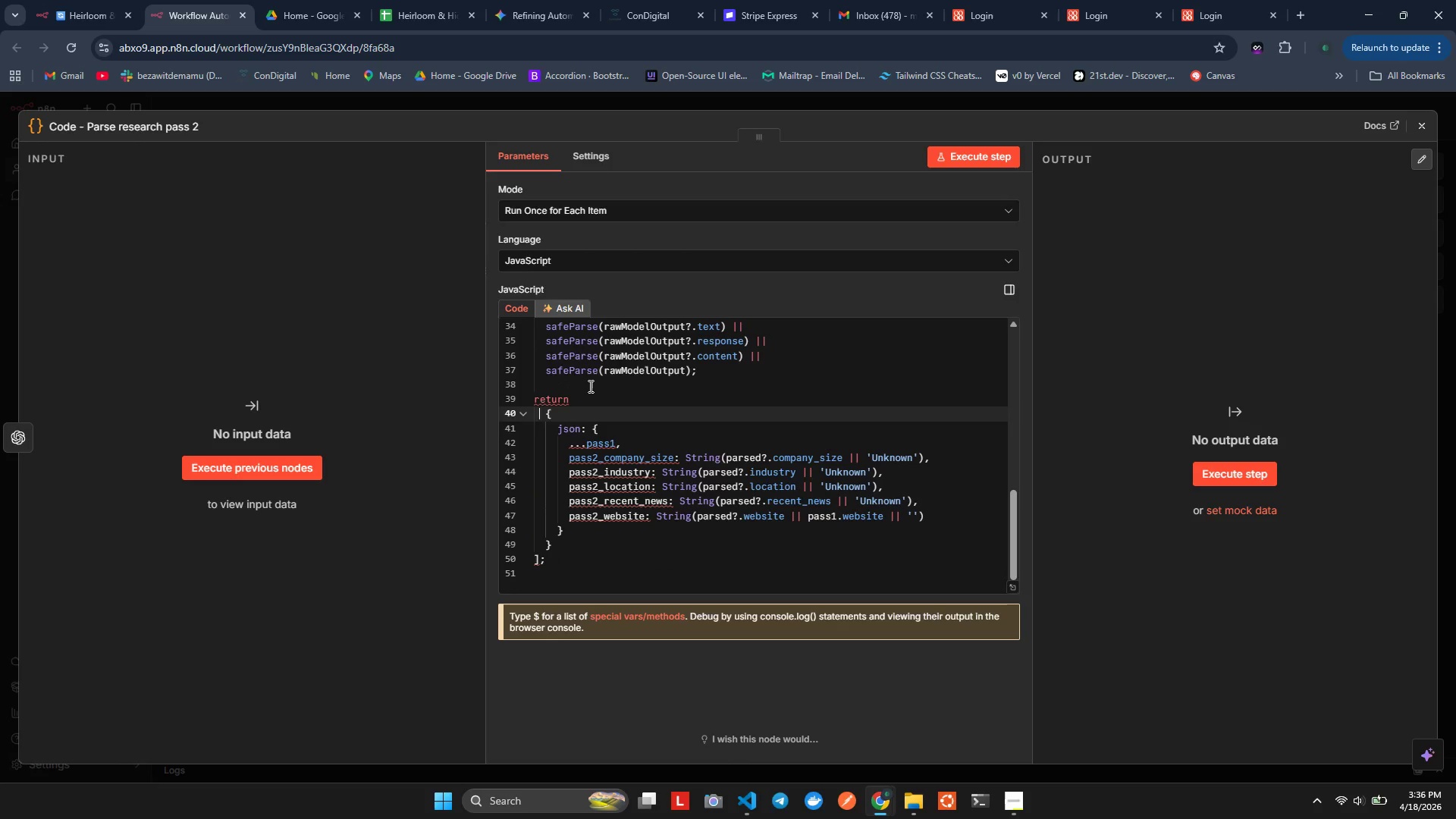 
key(ArrowRight)
 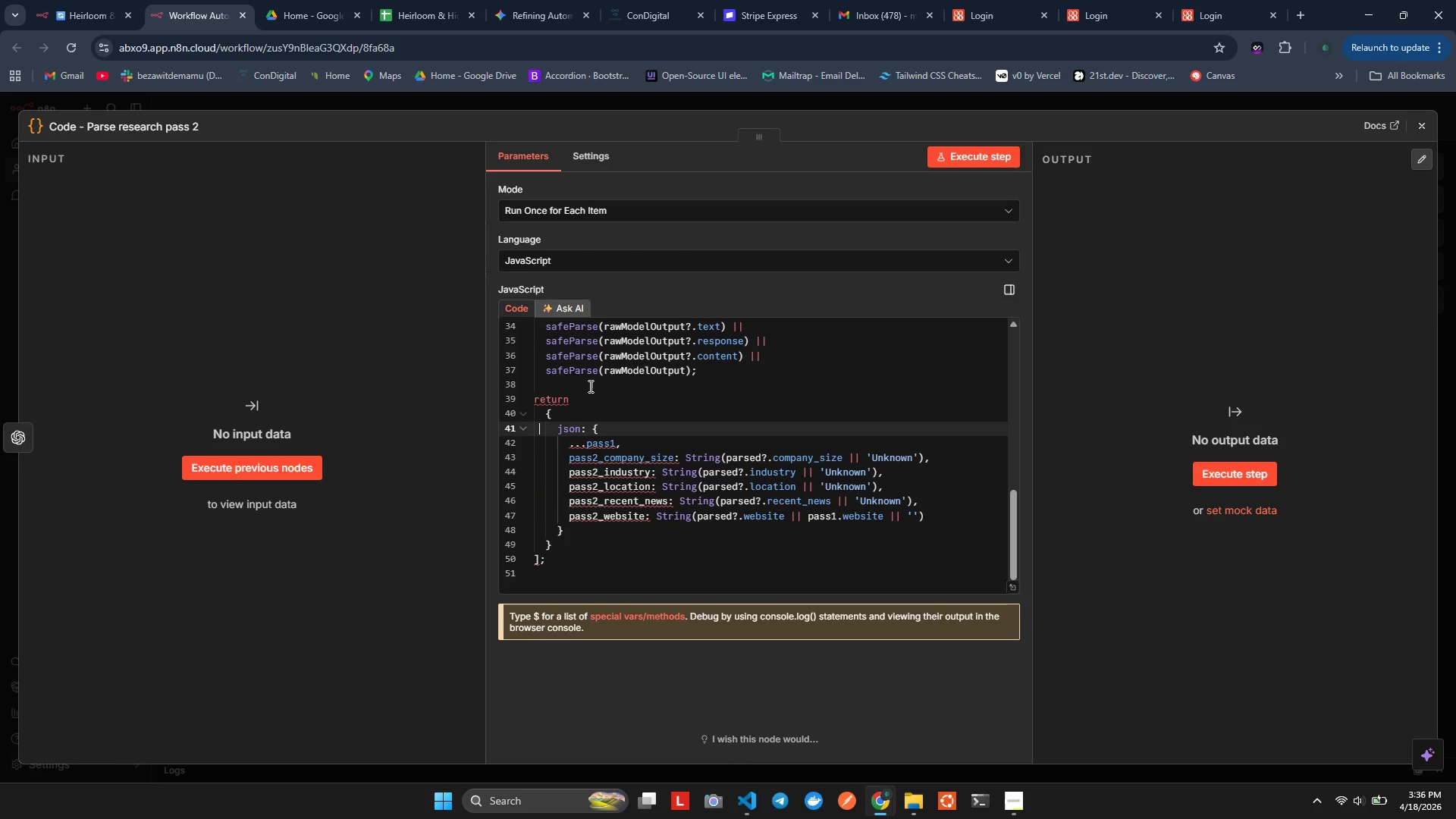 
key(ArrowRight)
 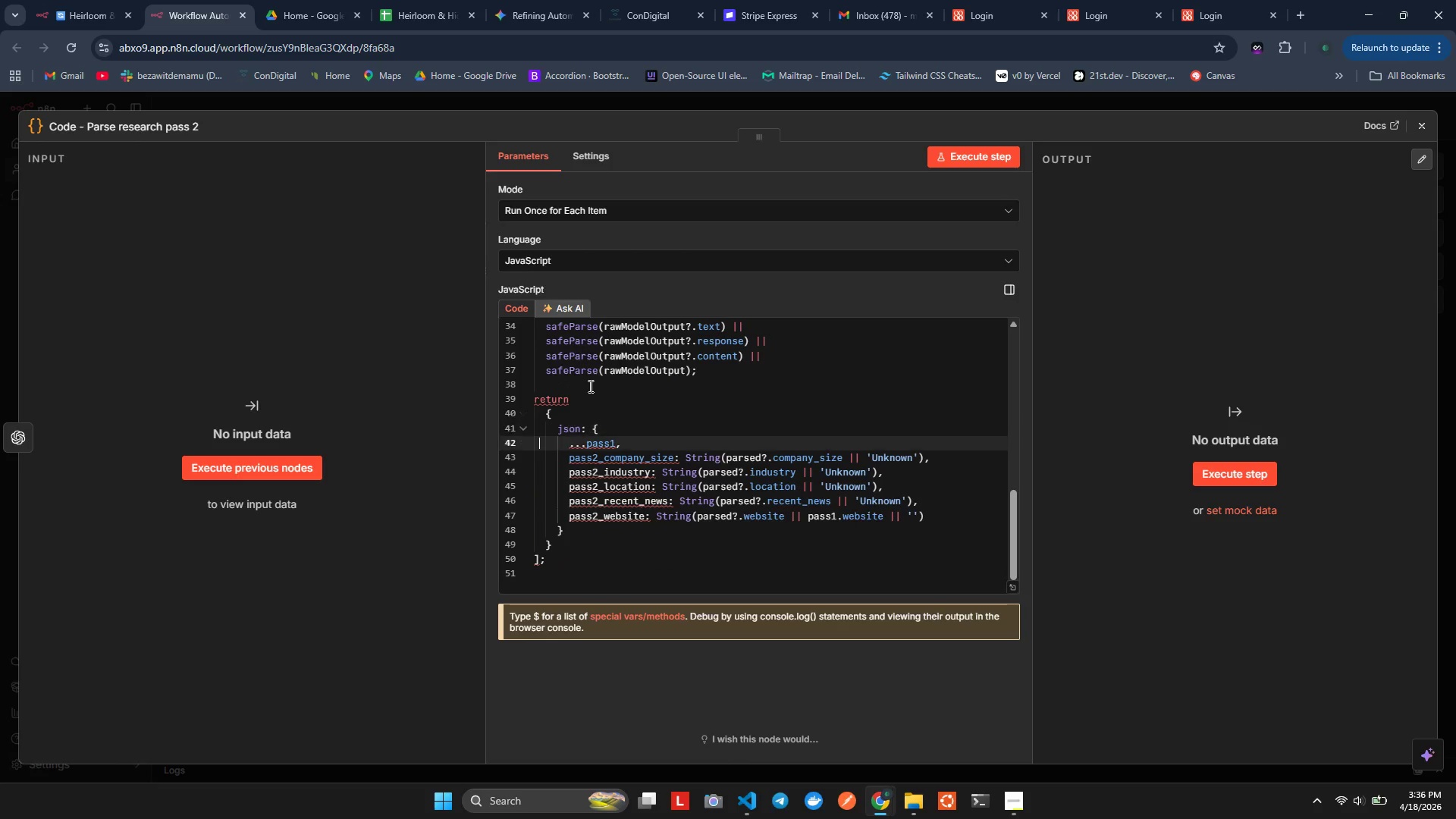 
key(ArrowDown)
 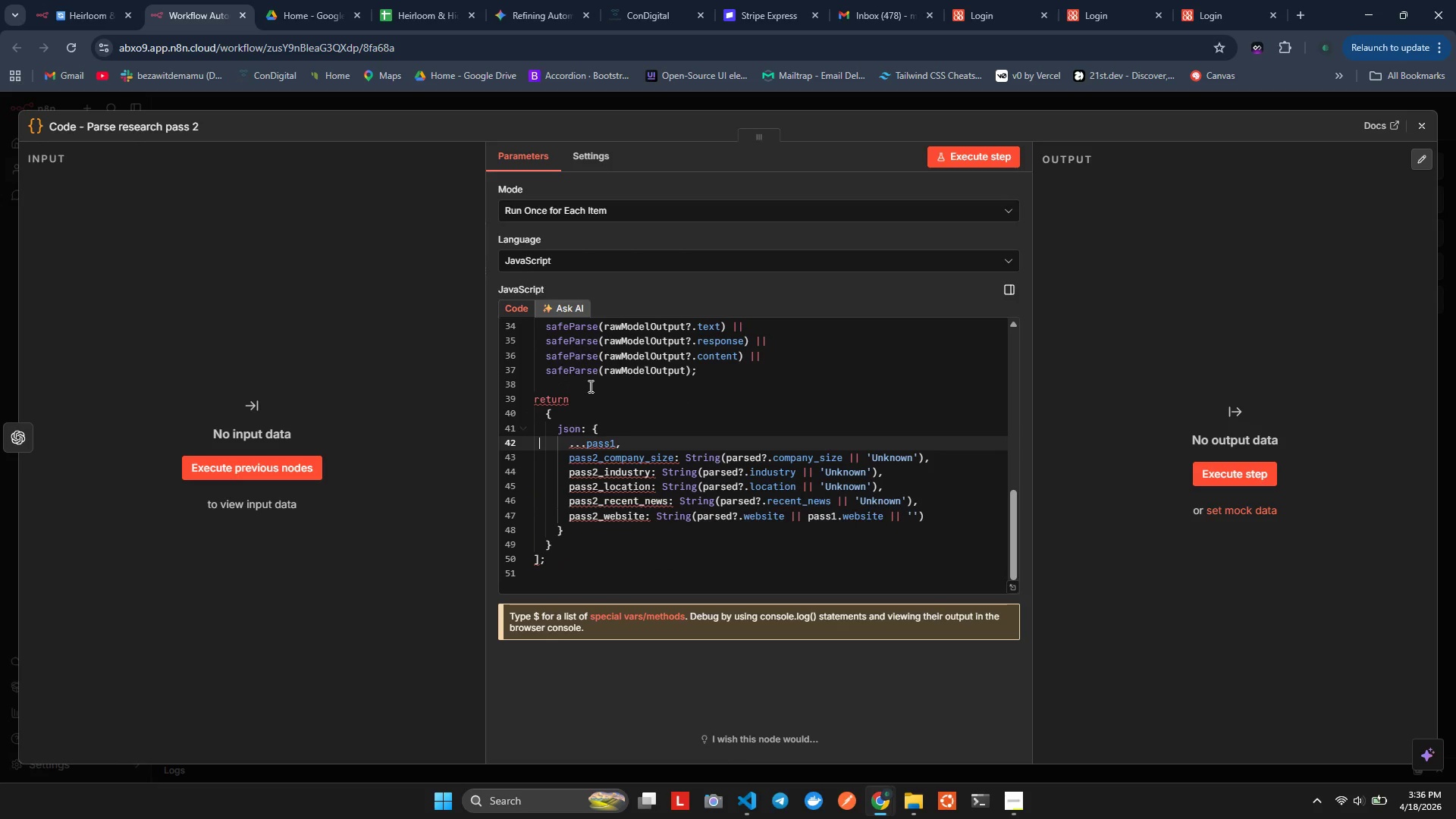 
hold_key(key=ArrowDown, duration=0.72)
 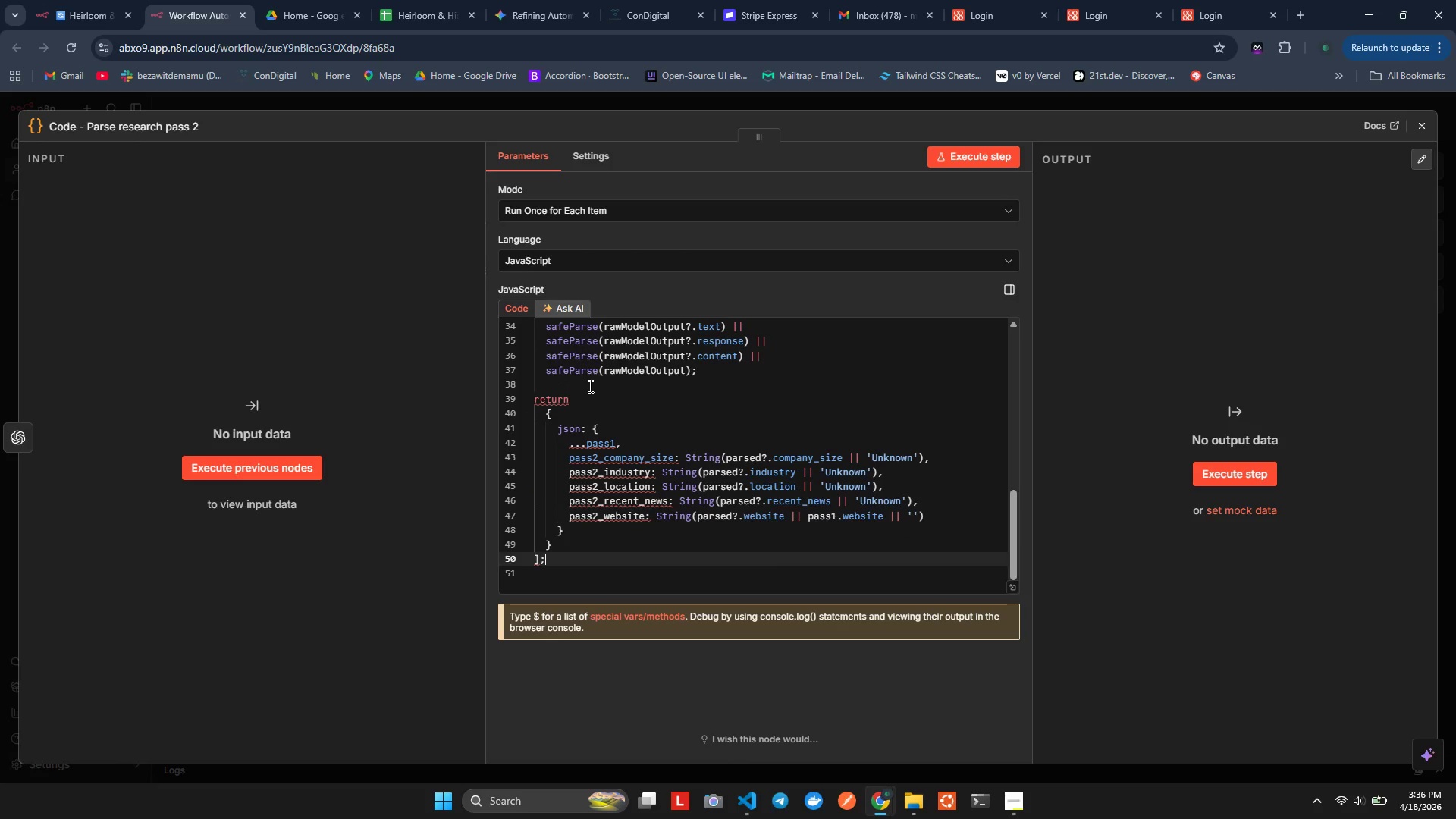 
key(ArrowRight)
 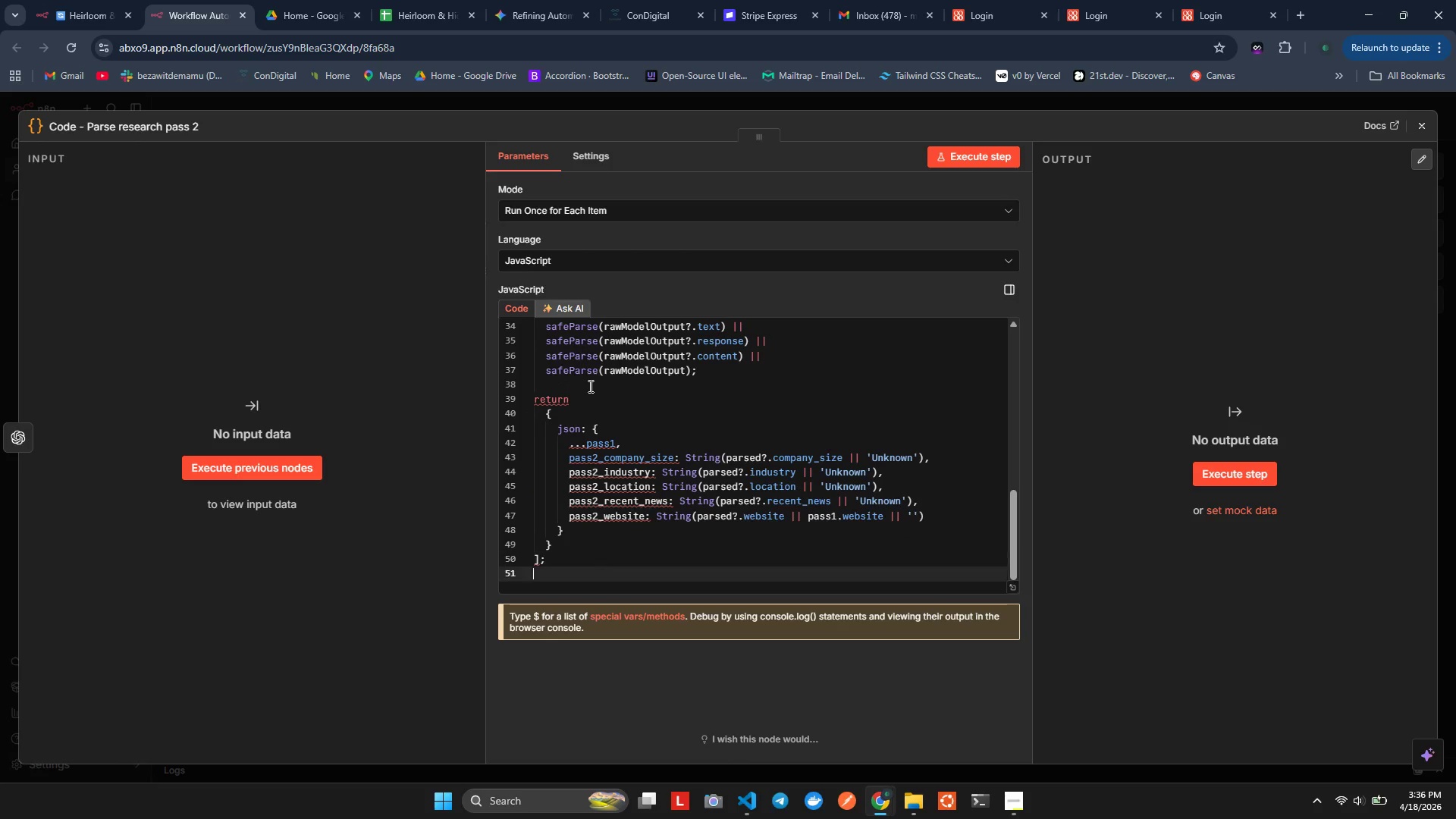 
key(ArrowDown)
 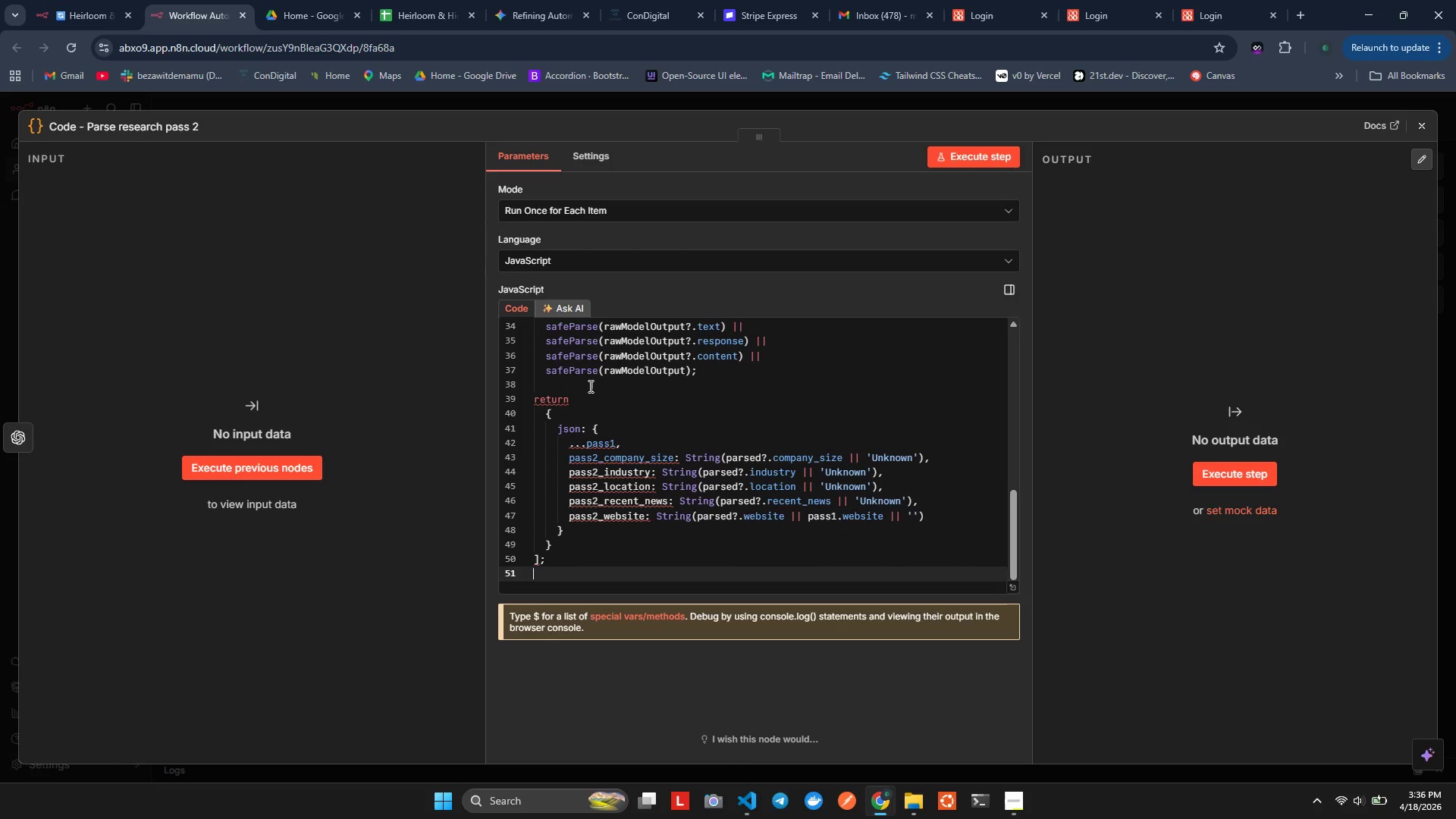 
key(ArrowRight)
 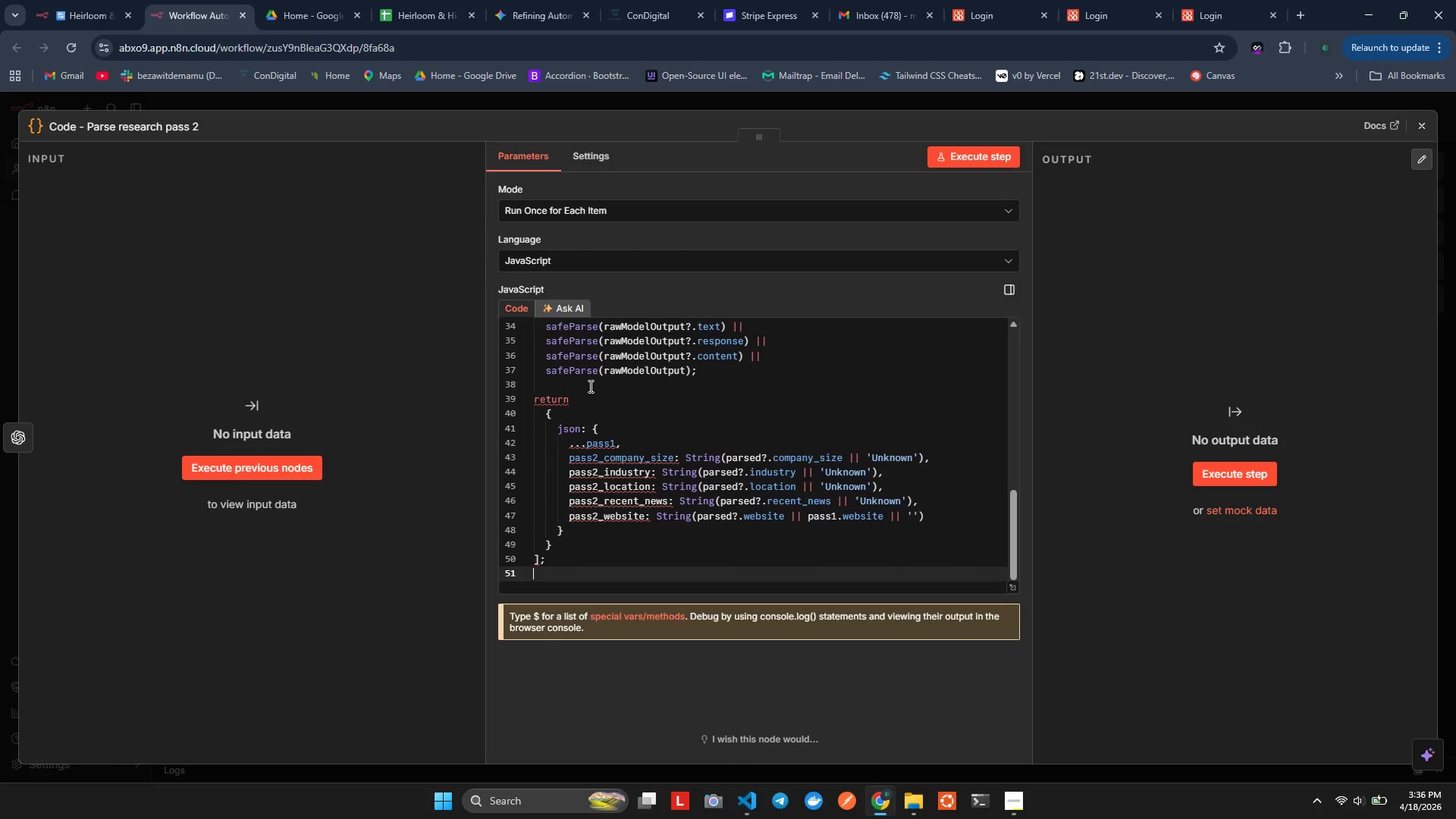 
key(ArrowDown)
 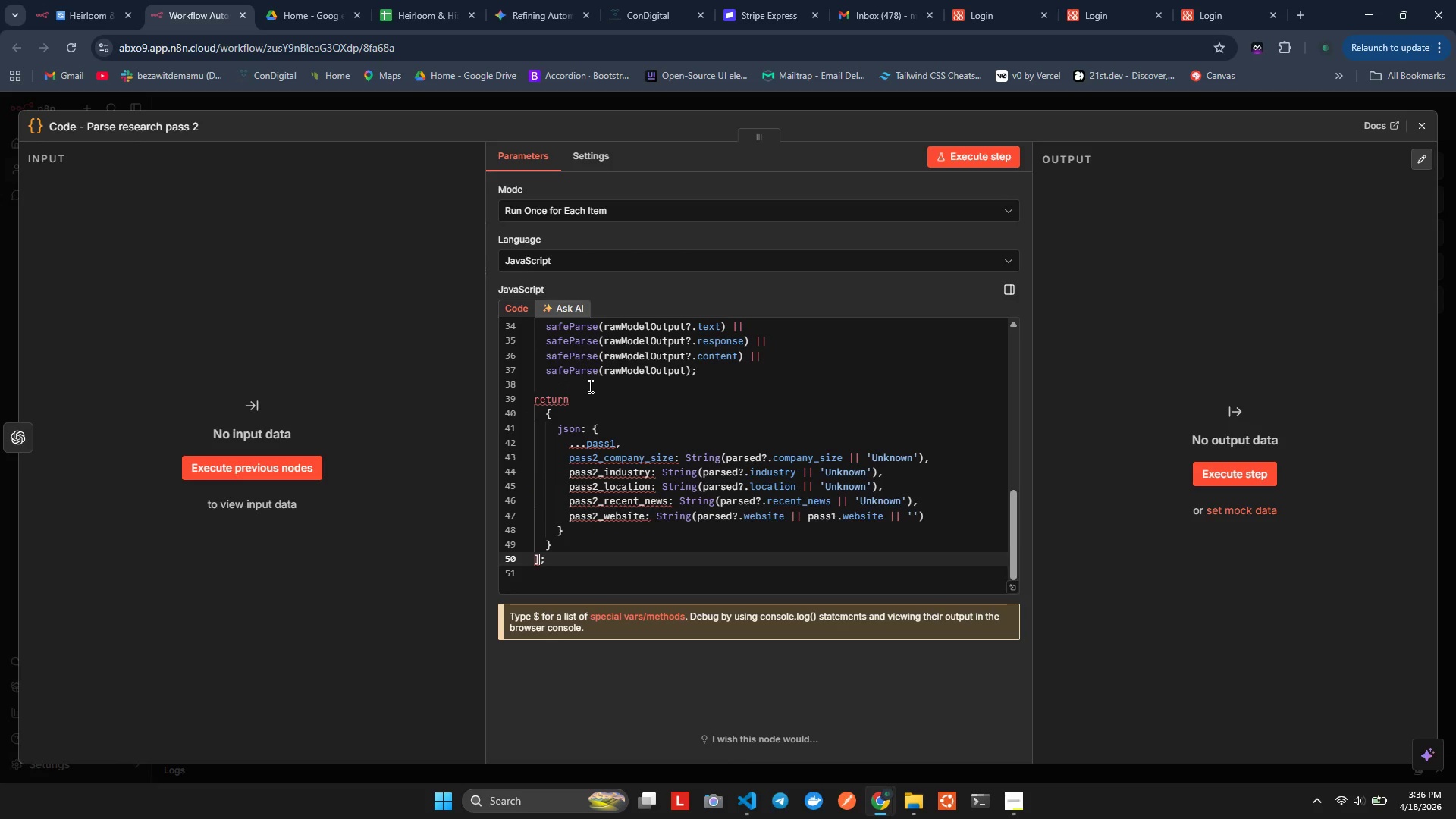 
key(ArrowUp)
 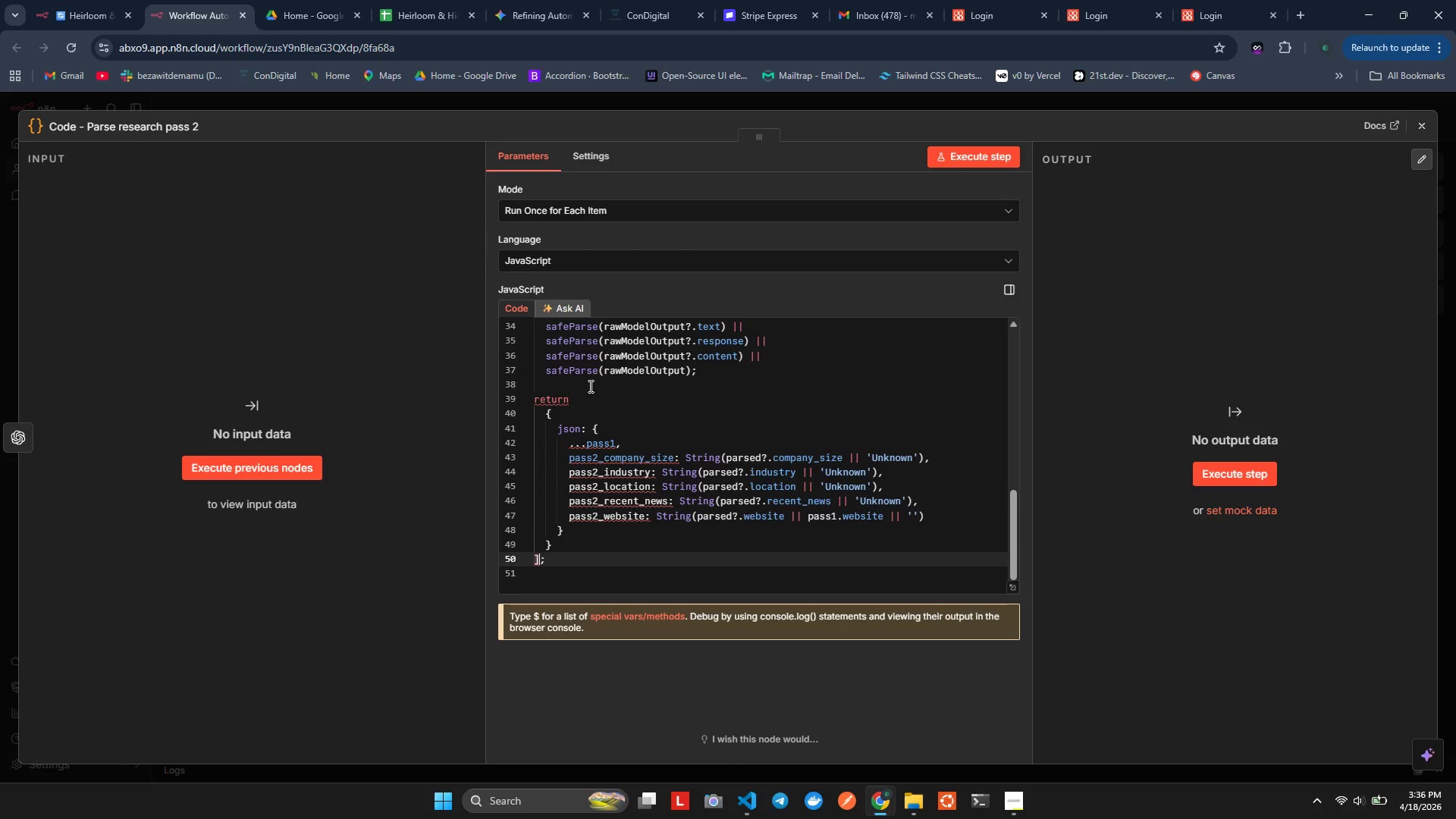 
key(ArrowRight)
 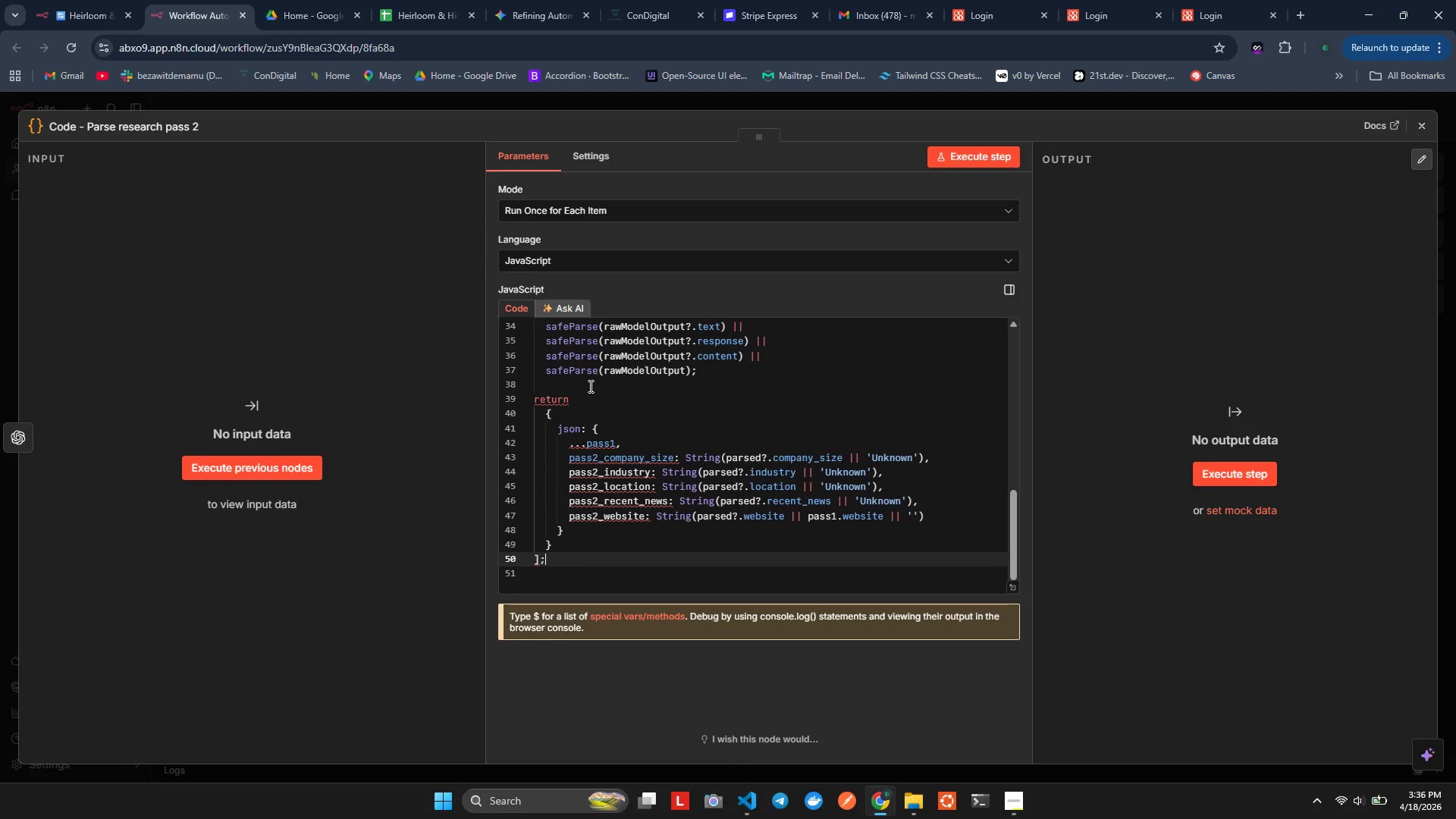 
key(ArrowRight)
 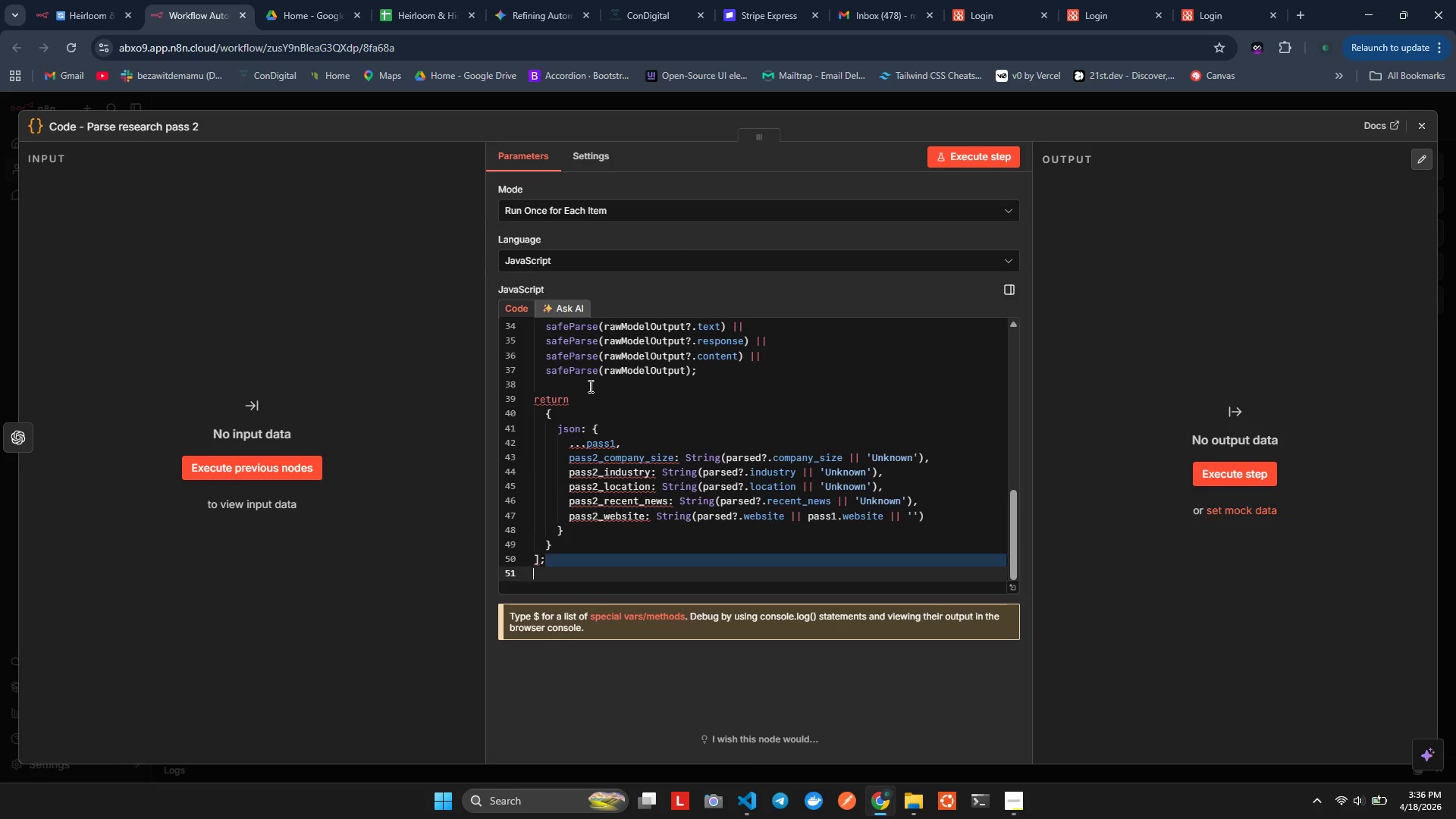 
key(Shift+ArrowRight)
 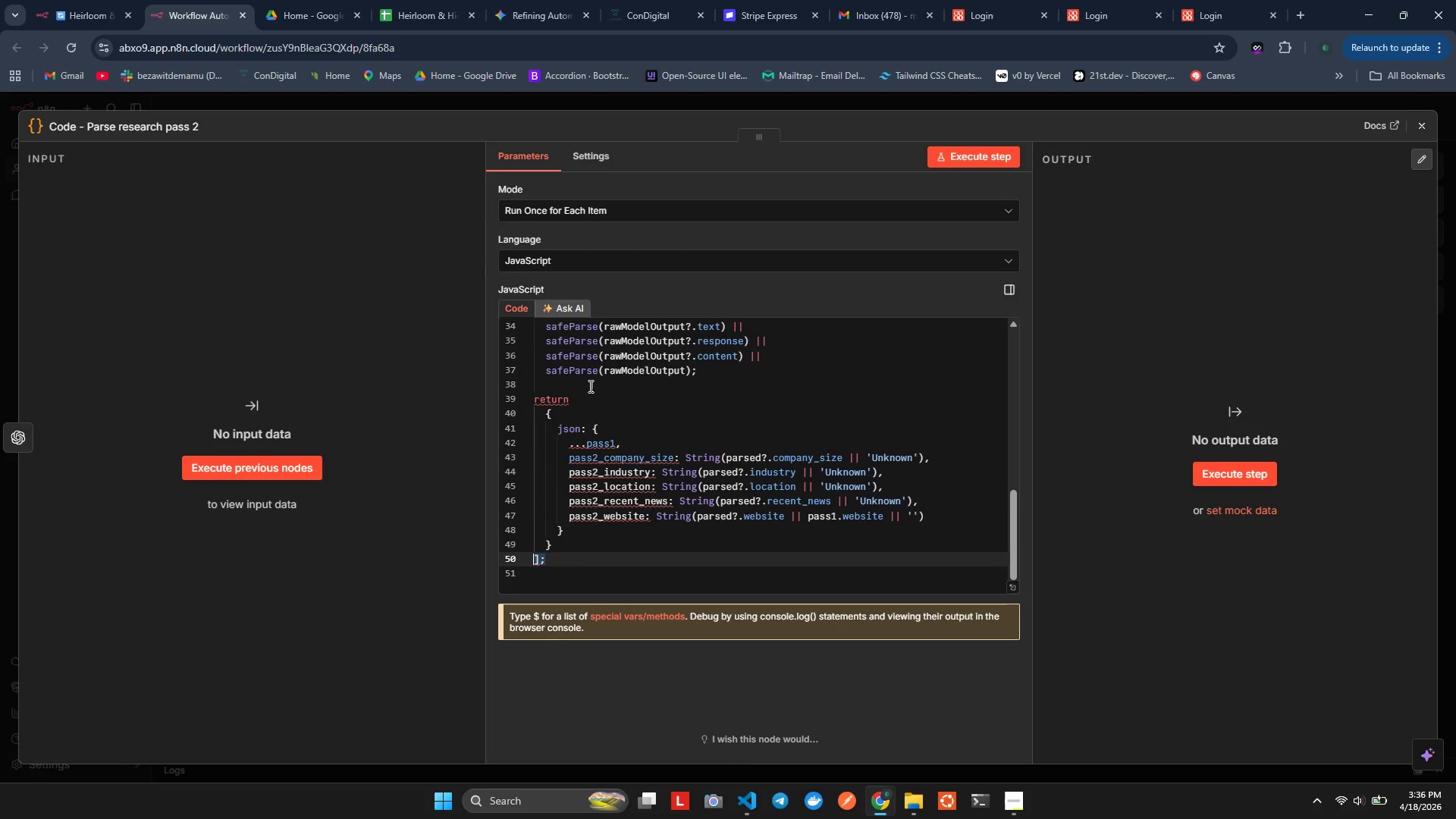 
key(Shift+ArrowUp)
 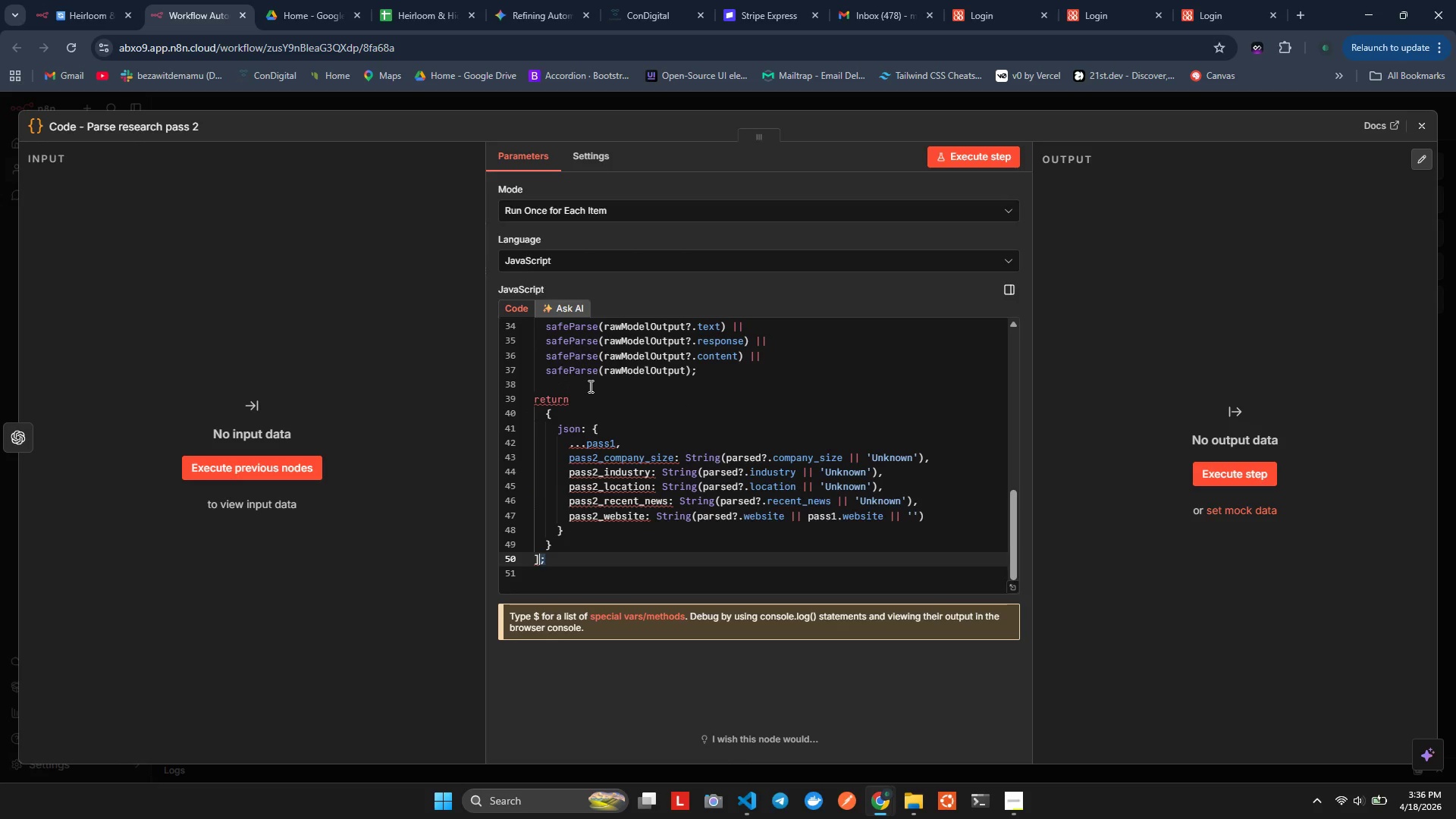 
key(Shift+ArrowRight)
 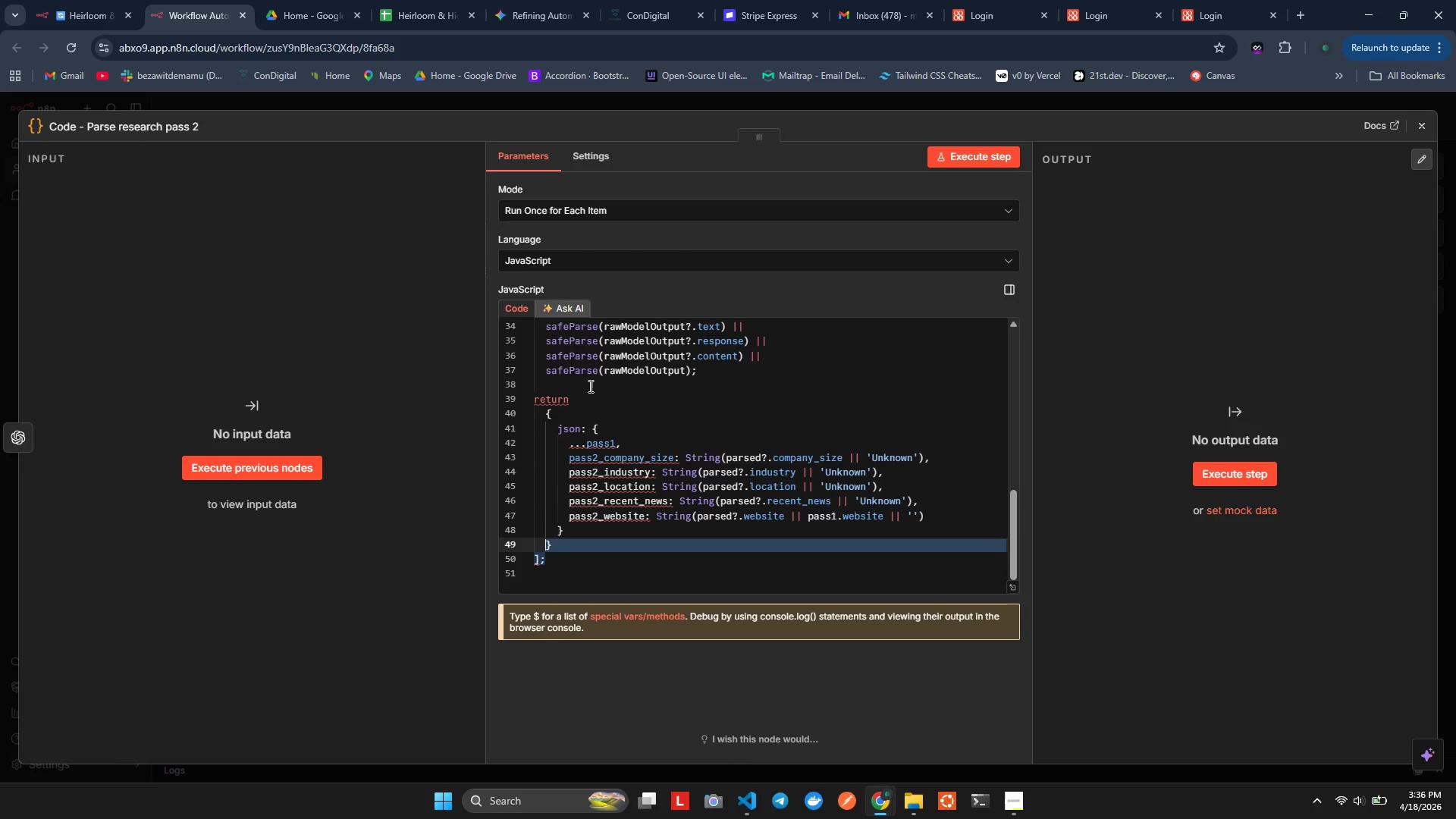 
key(Shift+ArrowUp)
 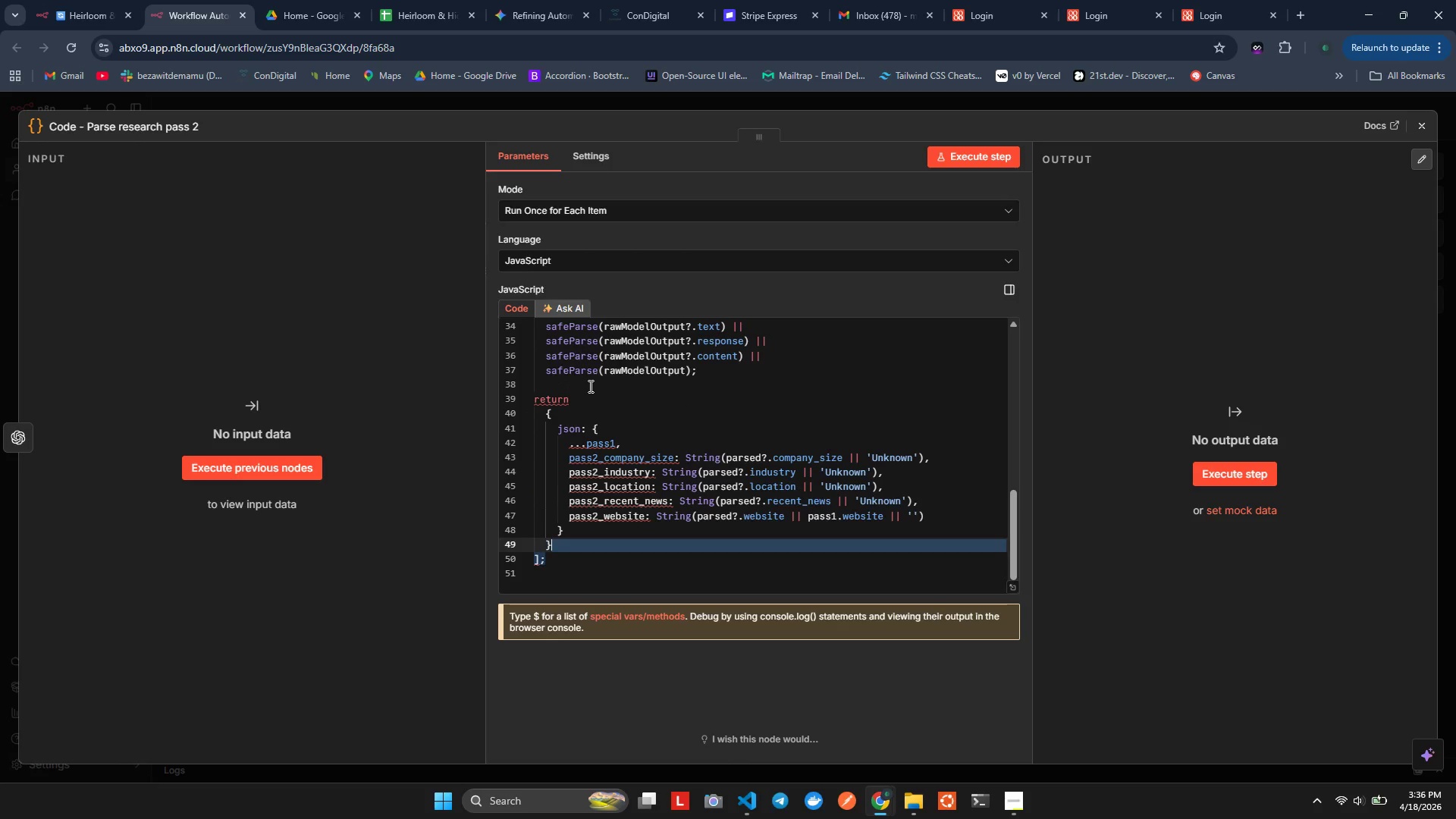 
key(Shift+ArrowRight)
 